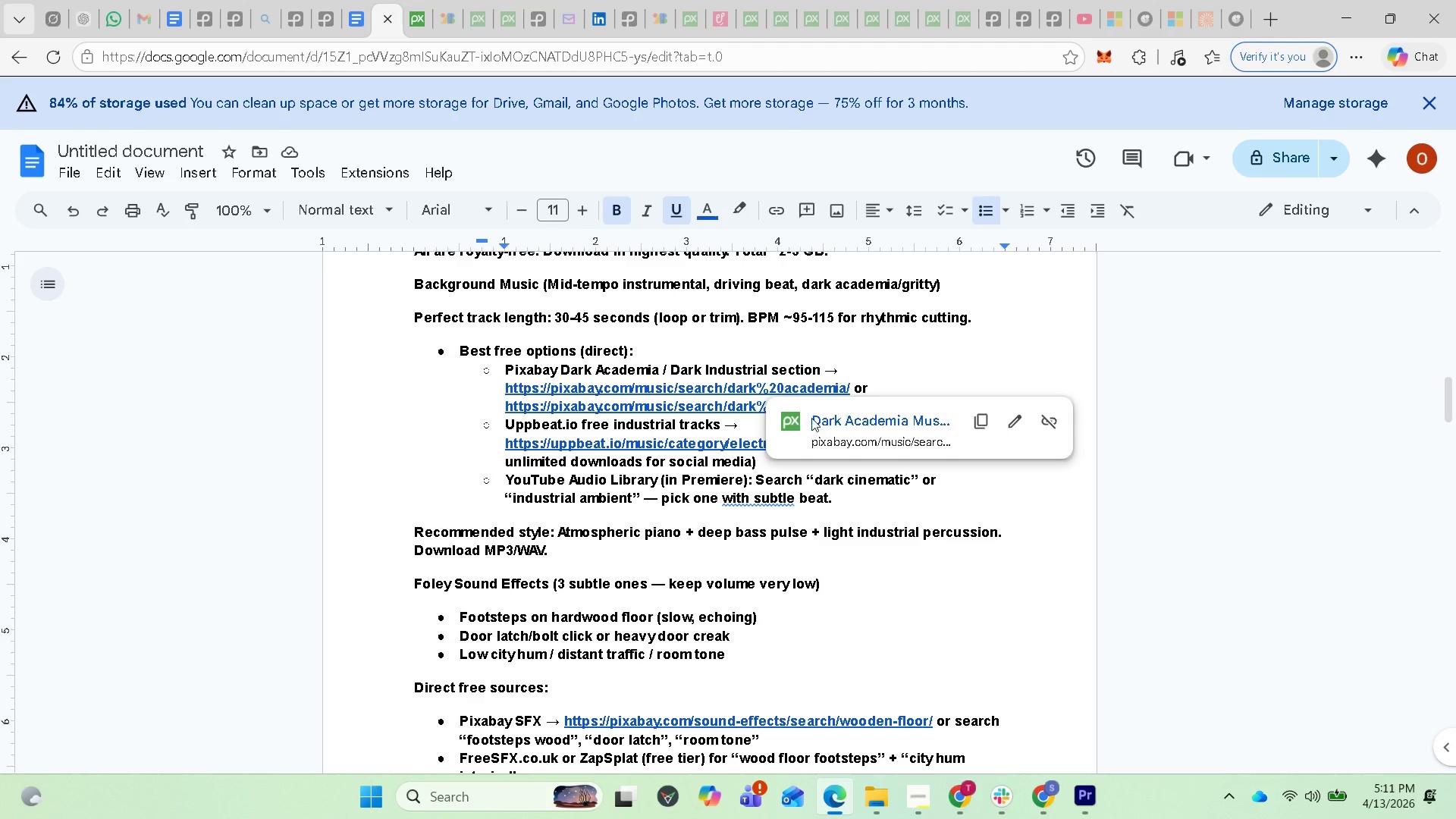 
left_click([814, 416])
 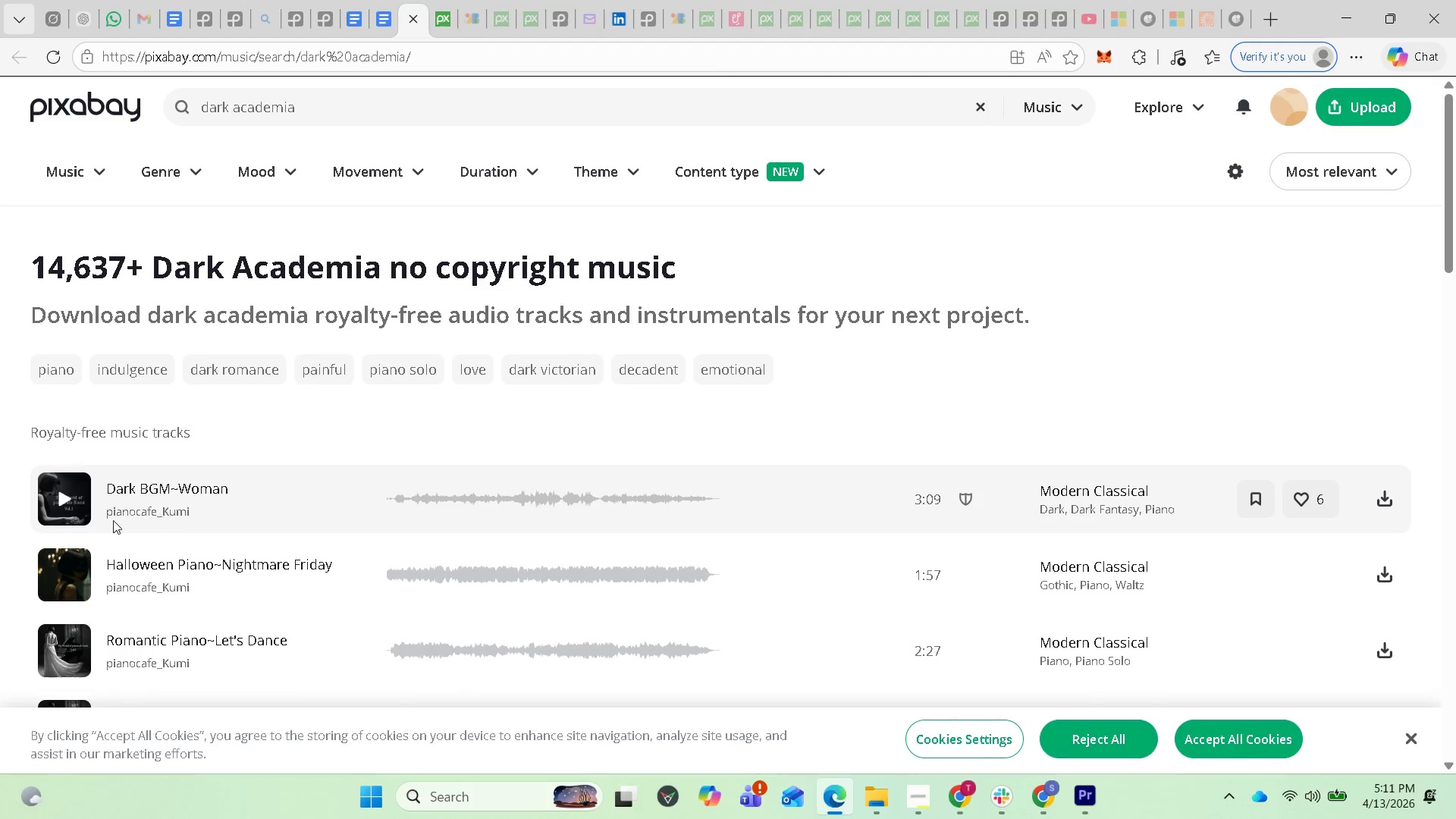 
left_click([55, 499])
 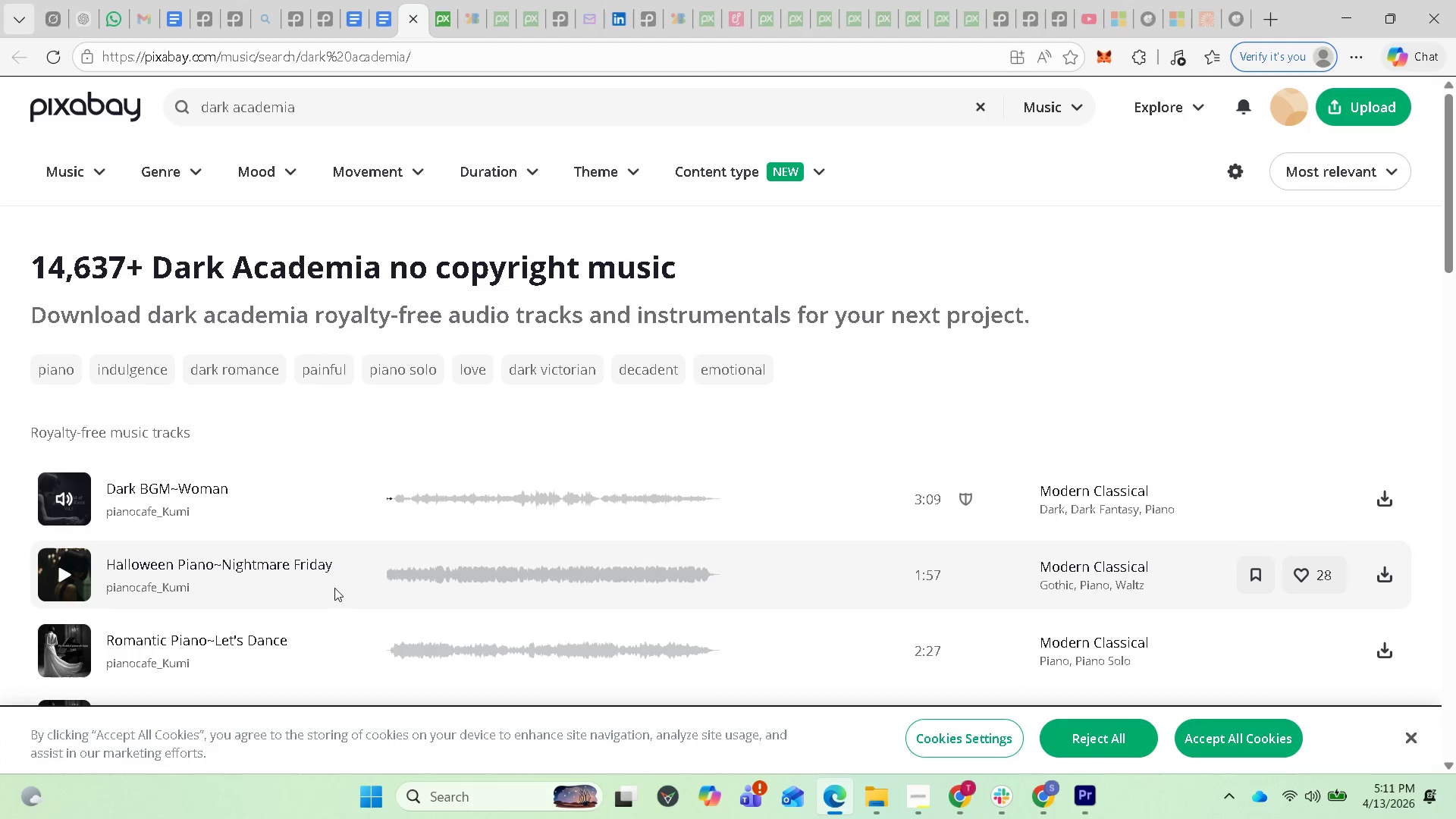 
wait(5.26)
 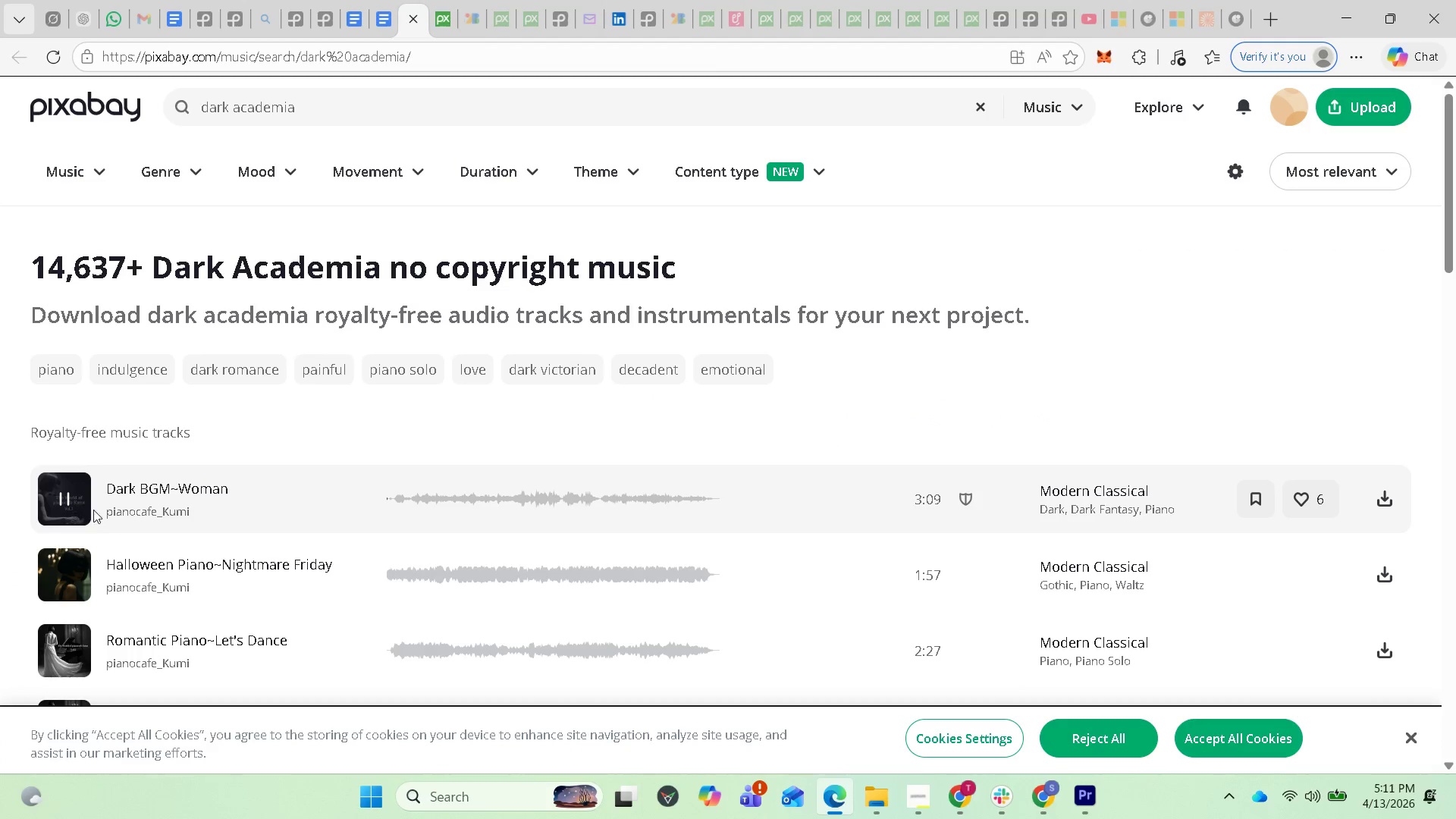 
scroll: coordinate [337, 598], scroll_direction: down, amount: 1.0
 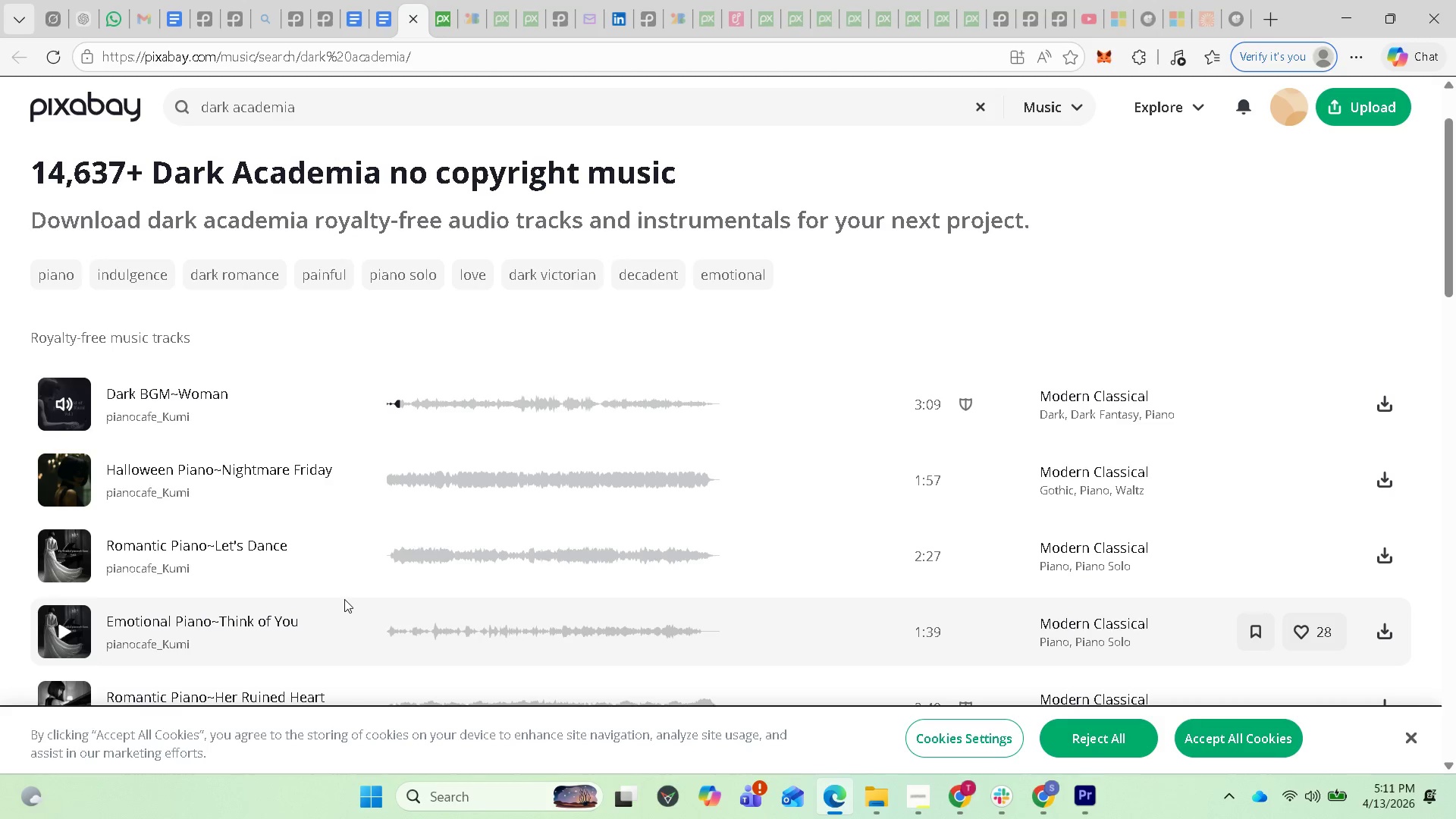 
wait(7.69)
 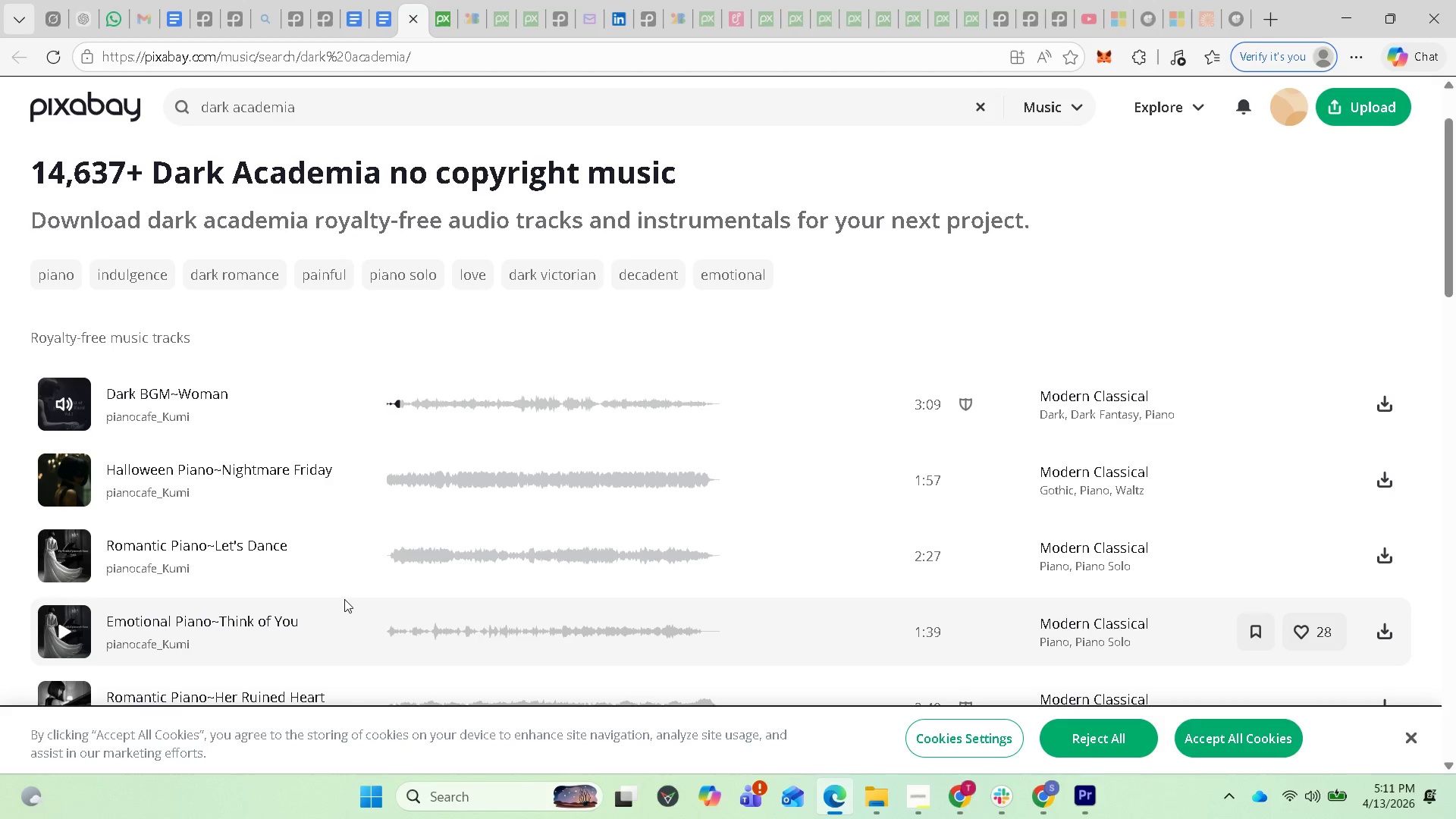 
left_click([61, 404])
 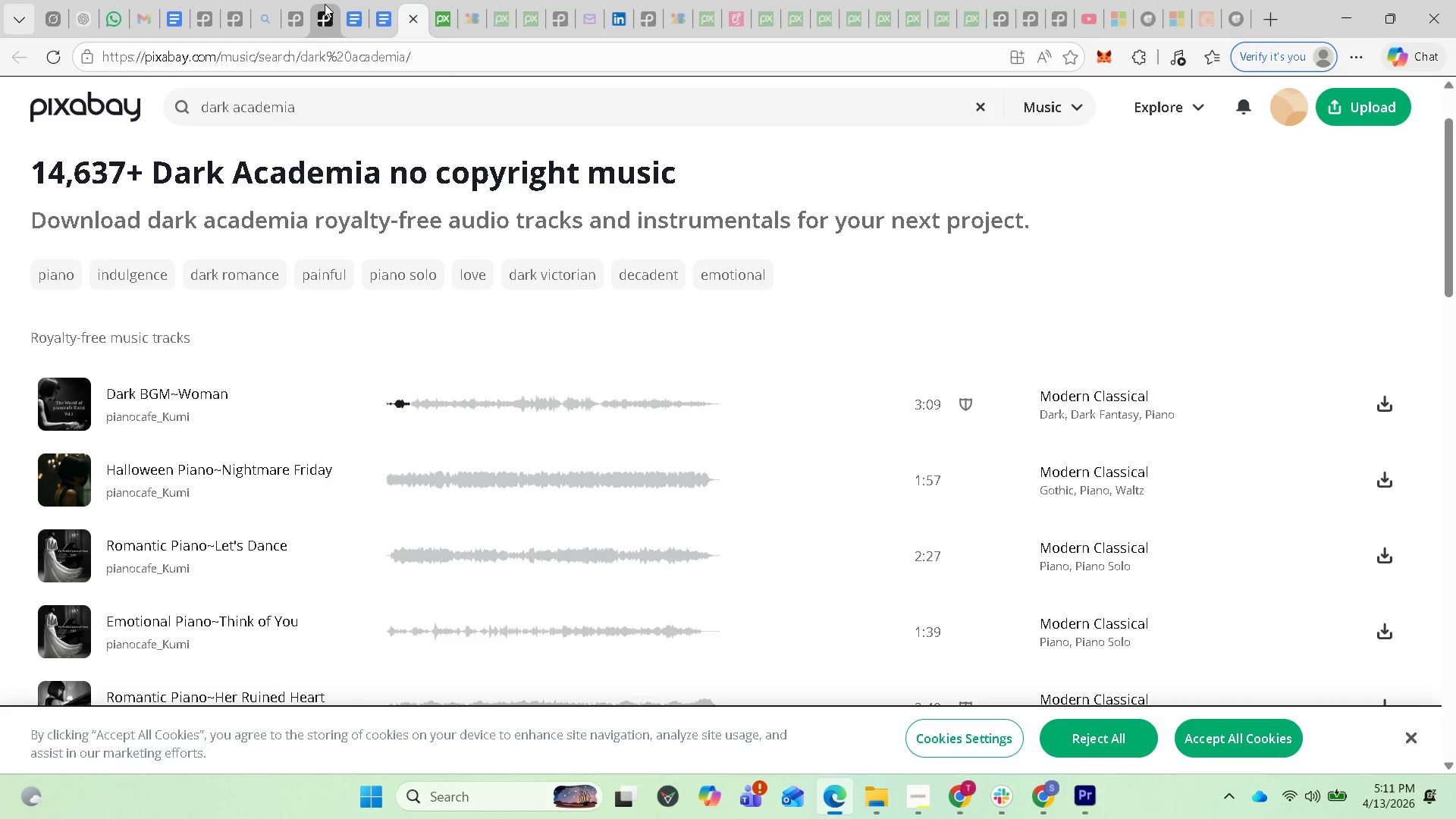 
left_click([382, 14])
 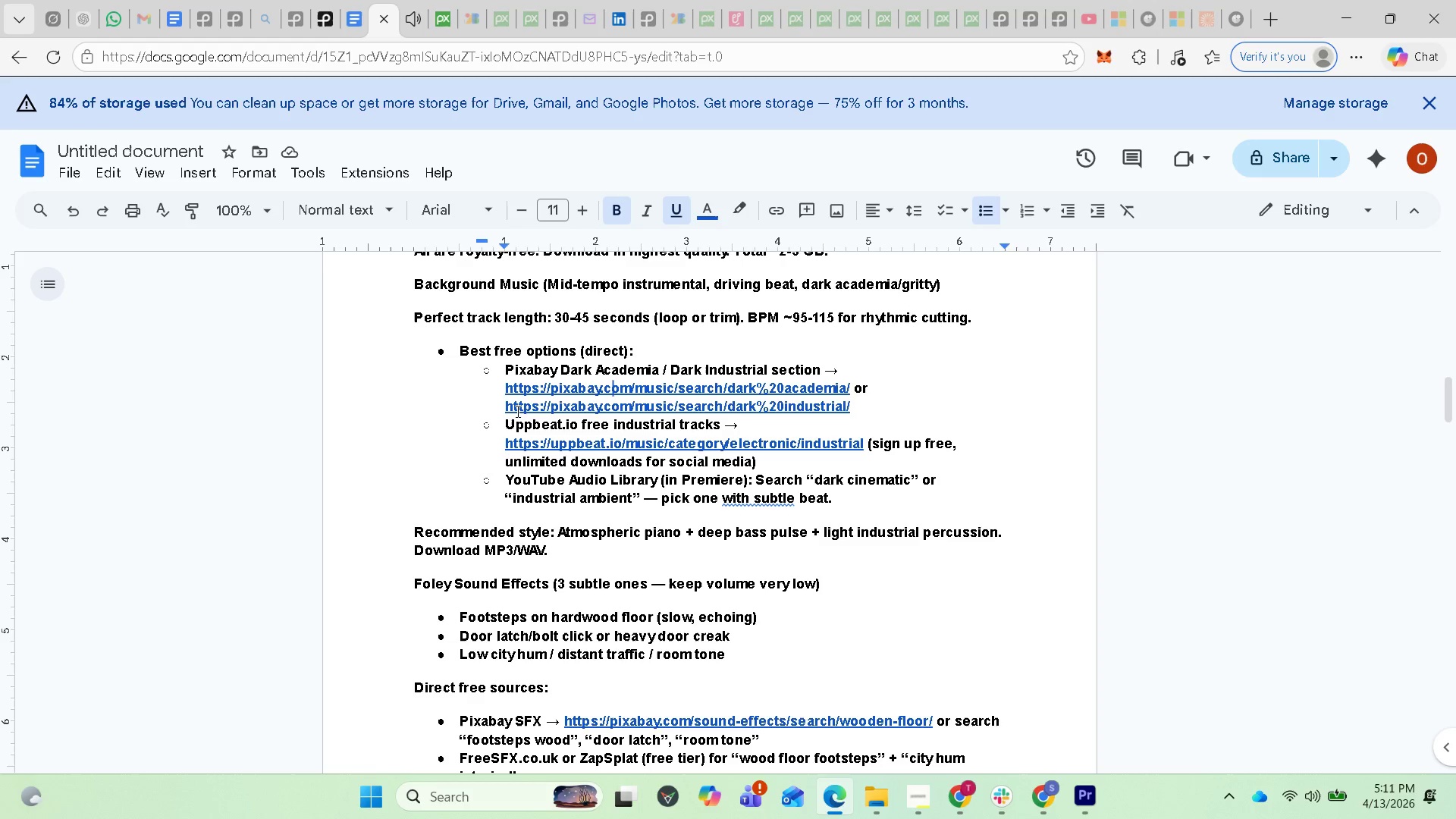 
left_click([524, 404])
 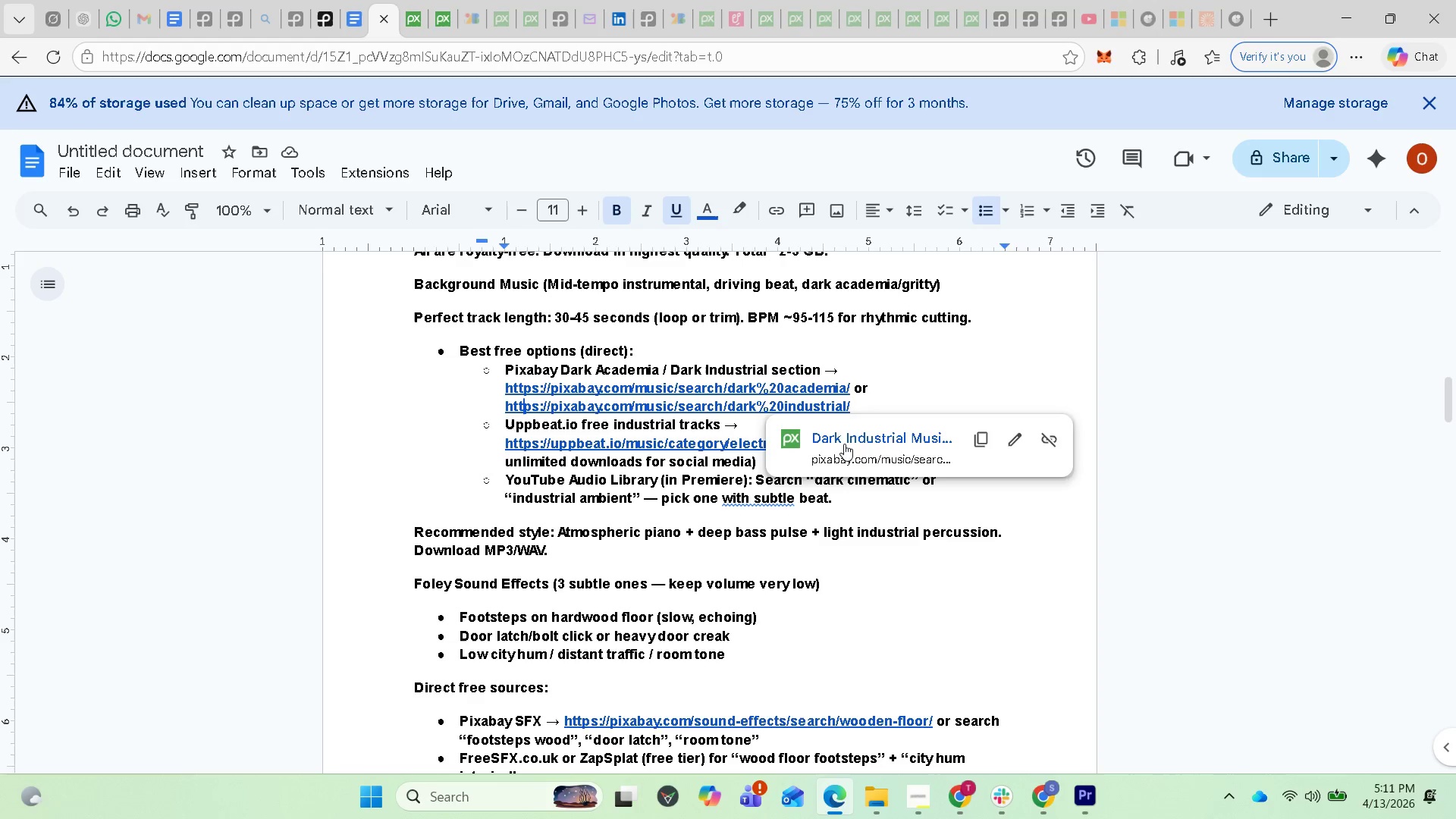 
left_click([844, 442])
 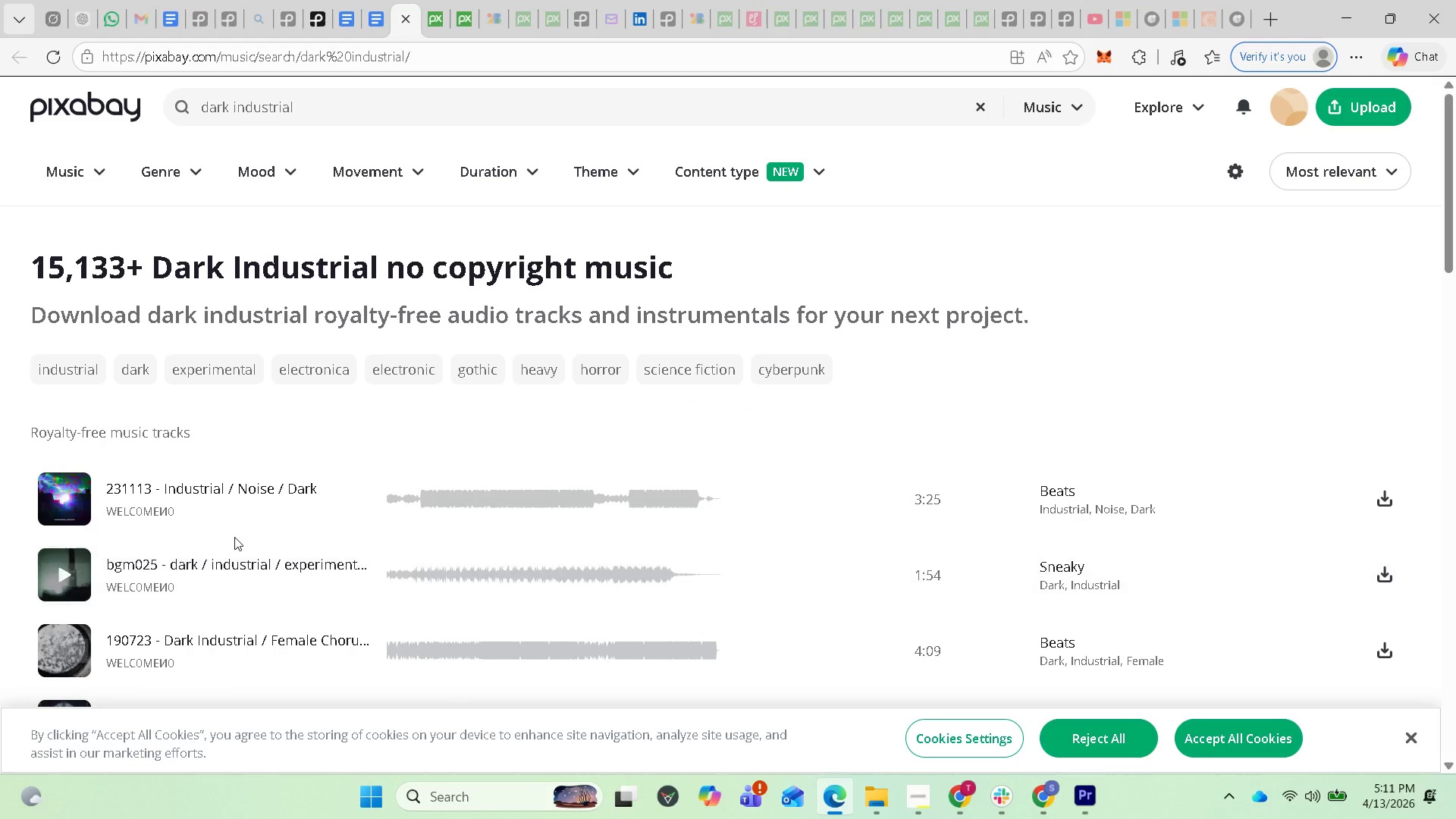 
left_click([65, 498])
 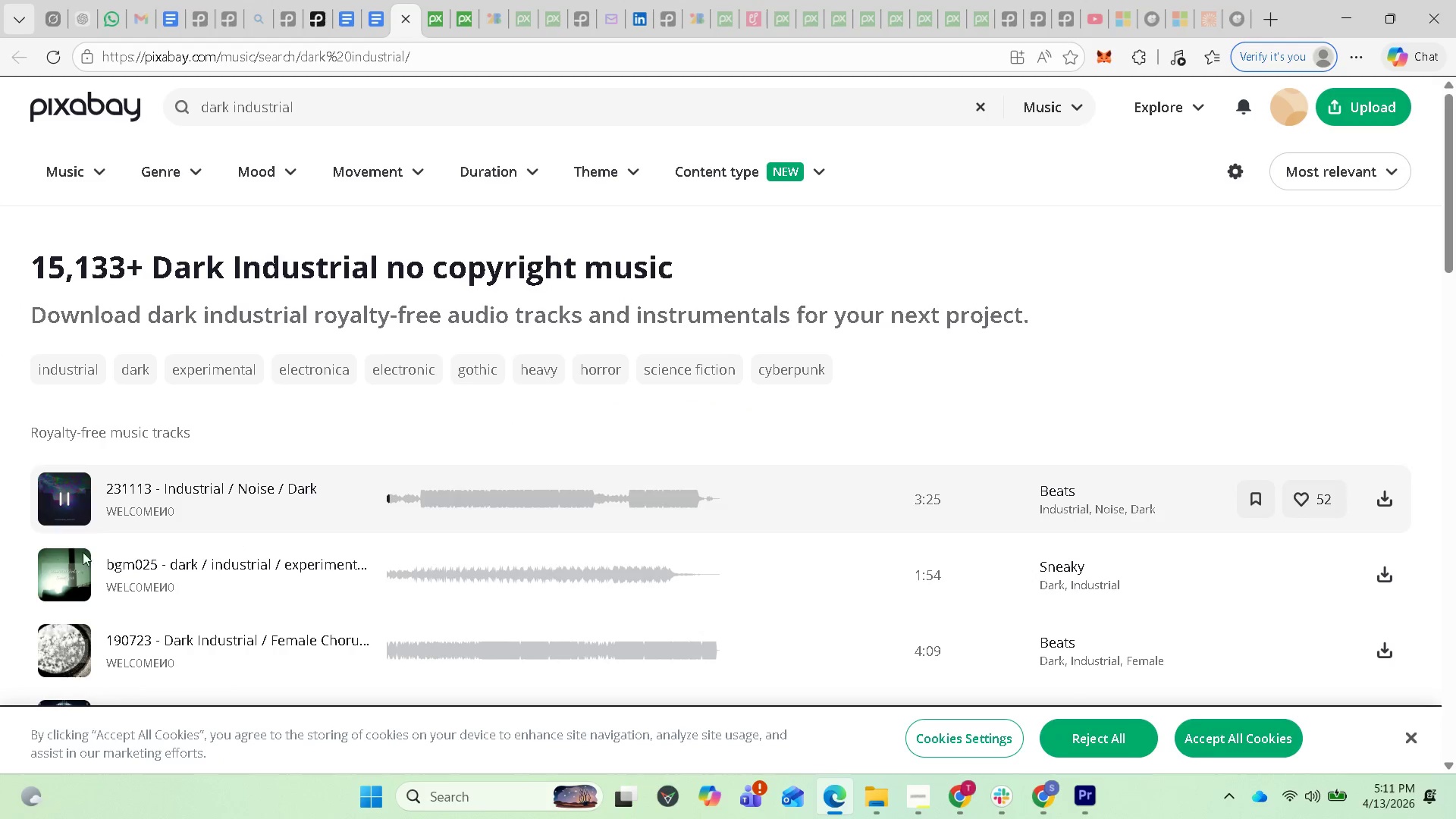 
left_click([60, 500])
 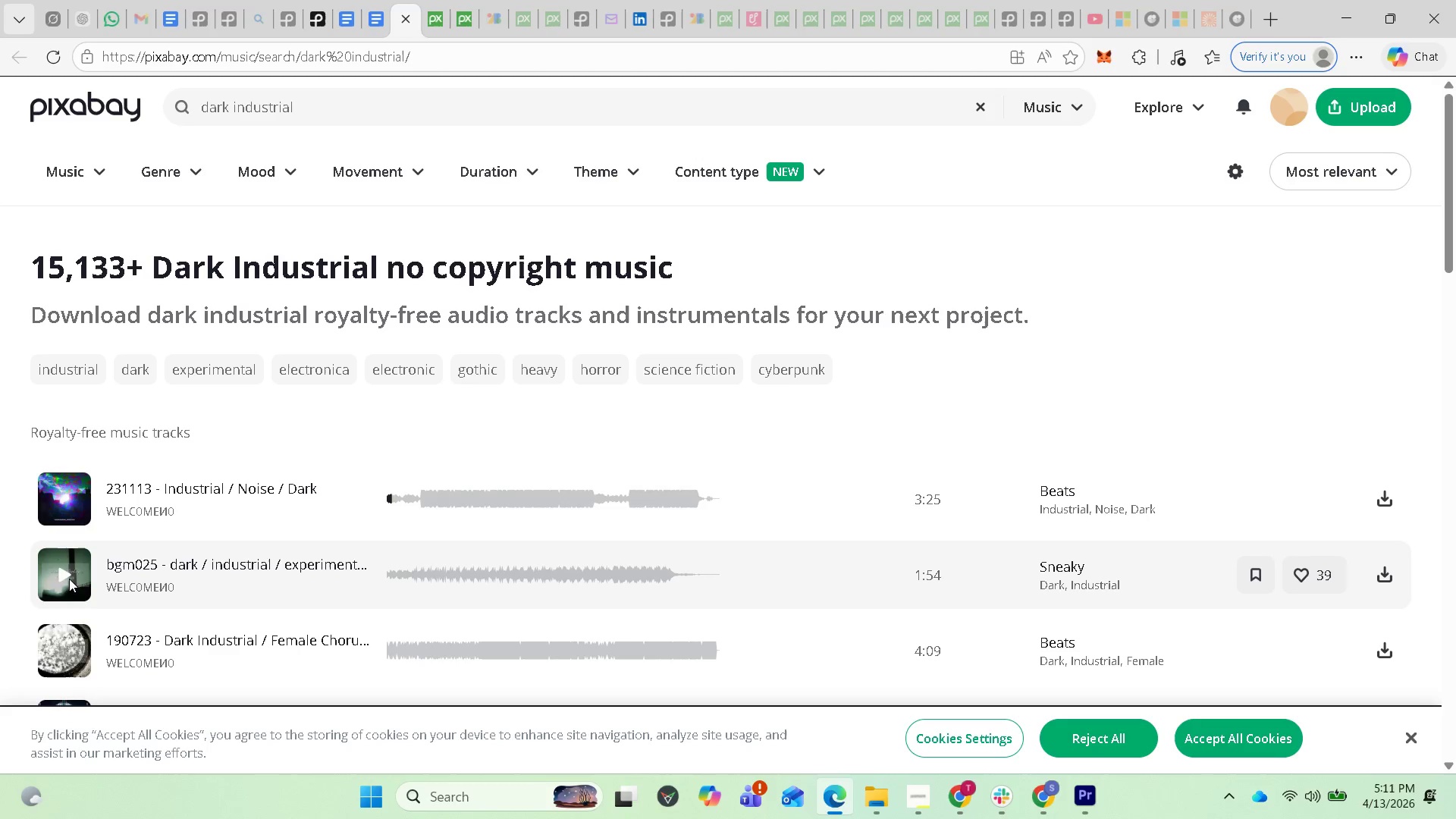 
left_click([63, 578])
 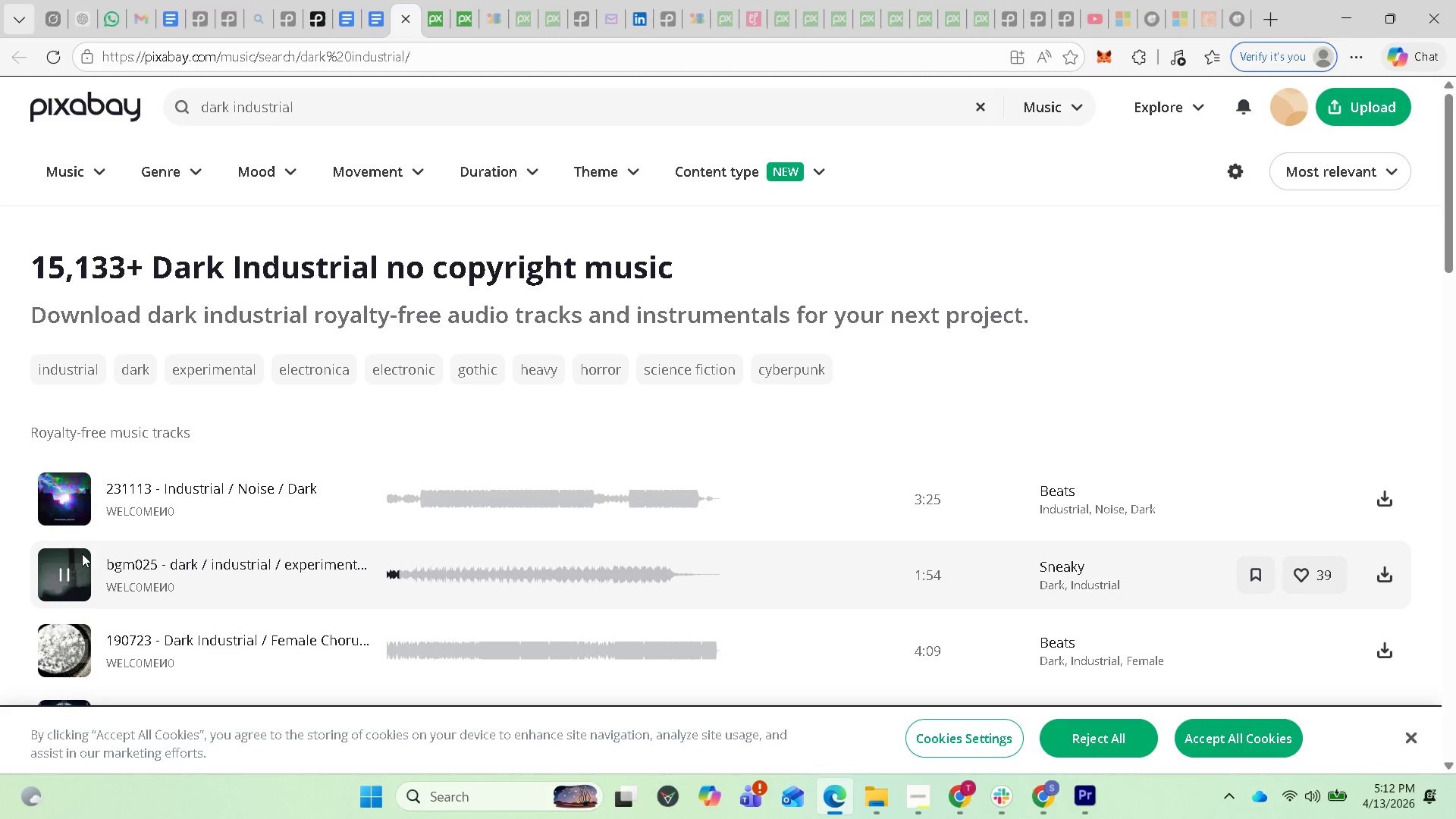 
wait(10.14)
 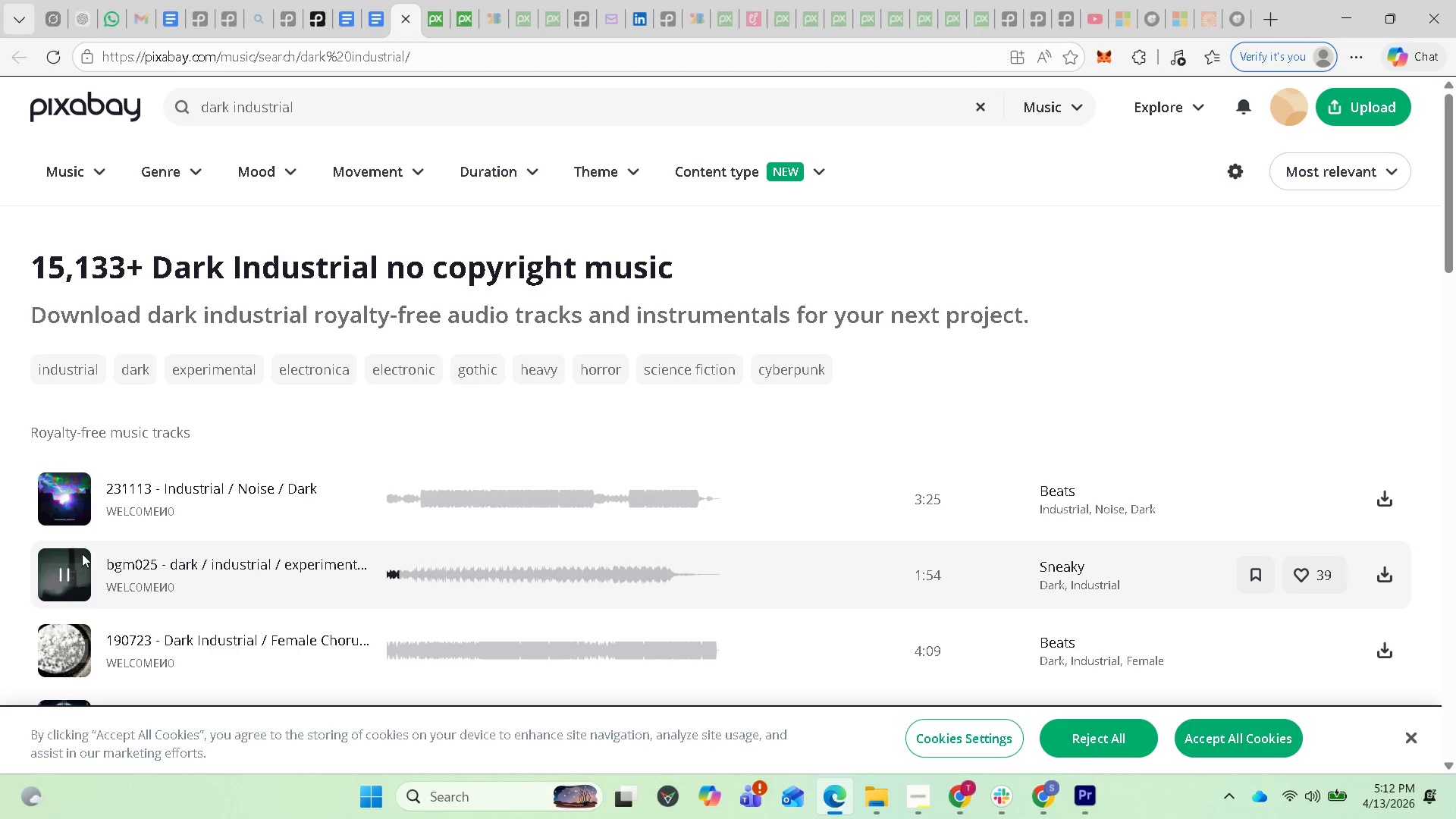 
left_click([60, 573])
 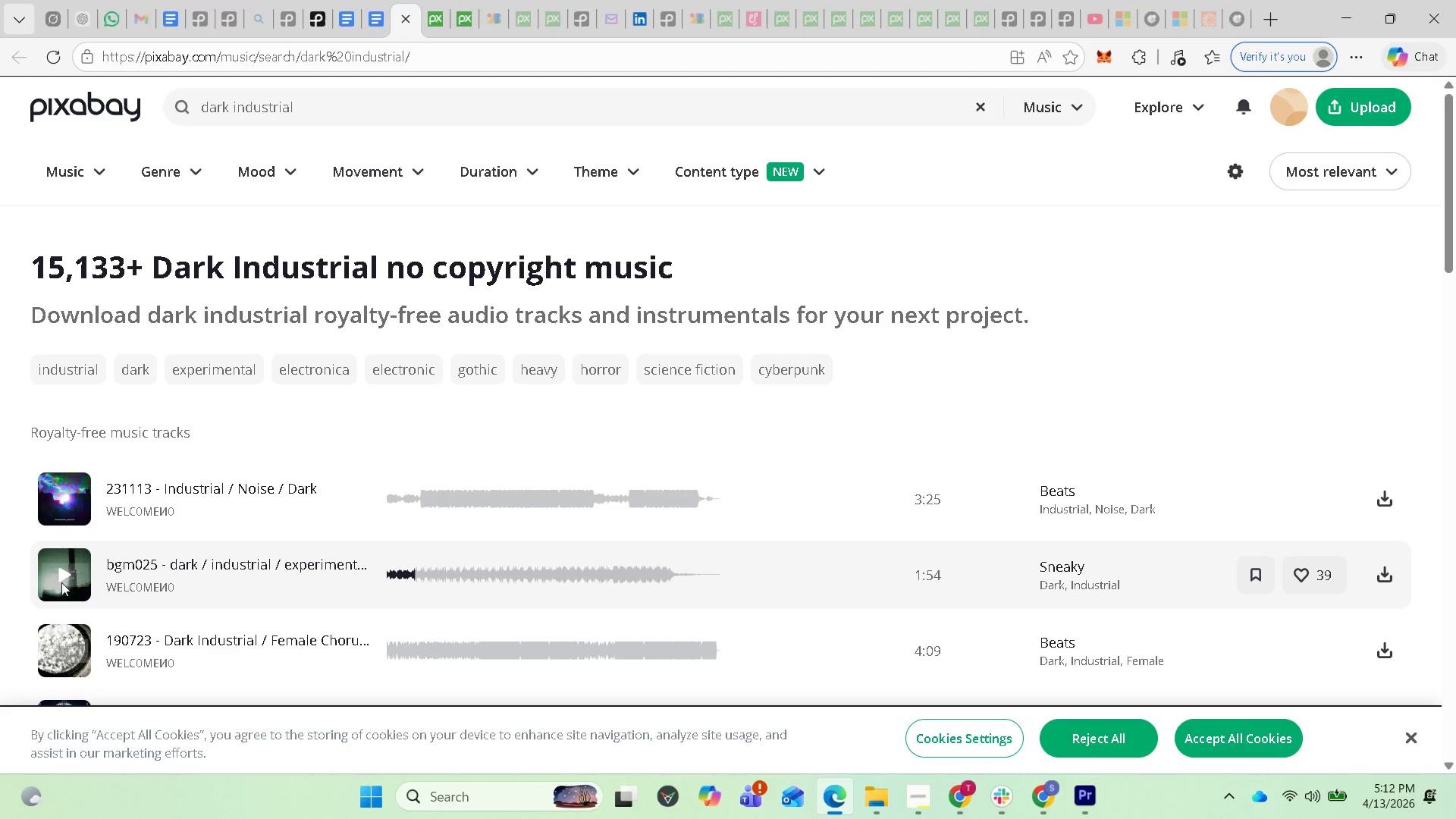 
scroll: coordinate [67, 602], scroll_direction: down, amount: 1.0
 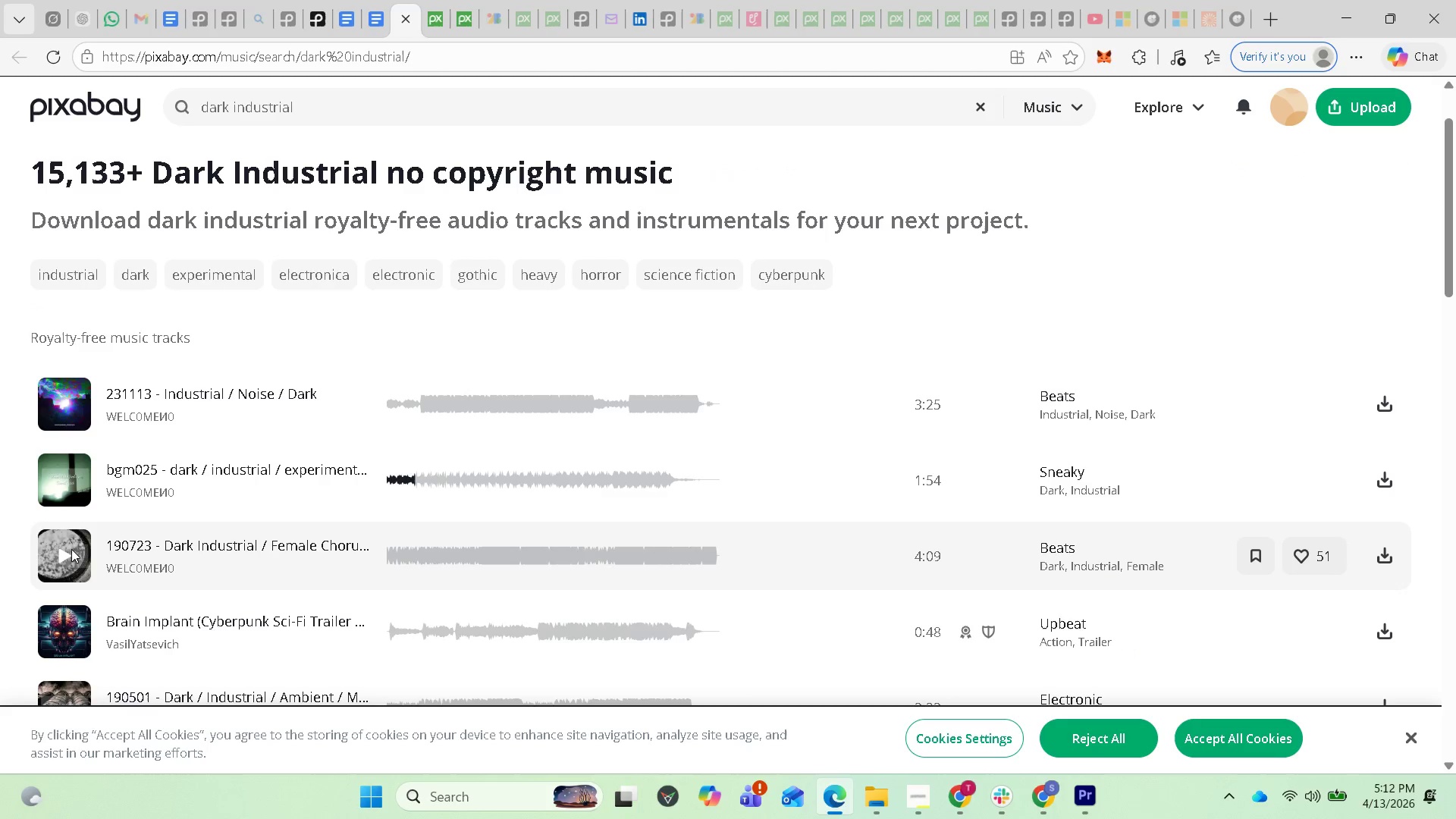 
left_click([59, 552])
 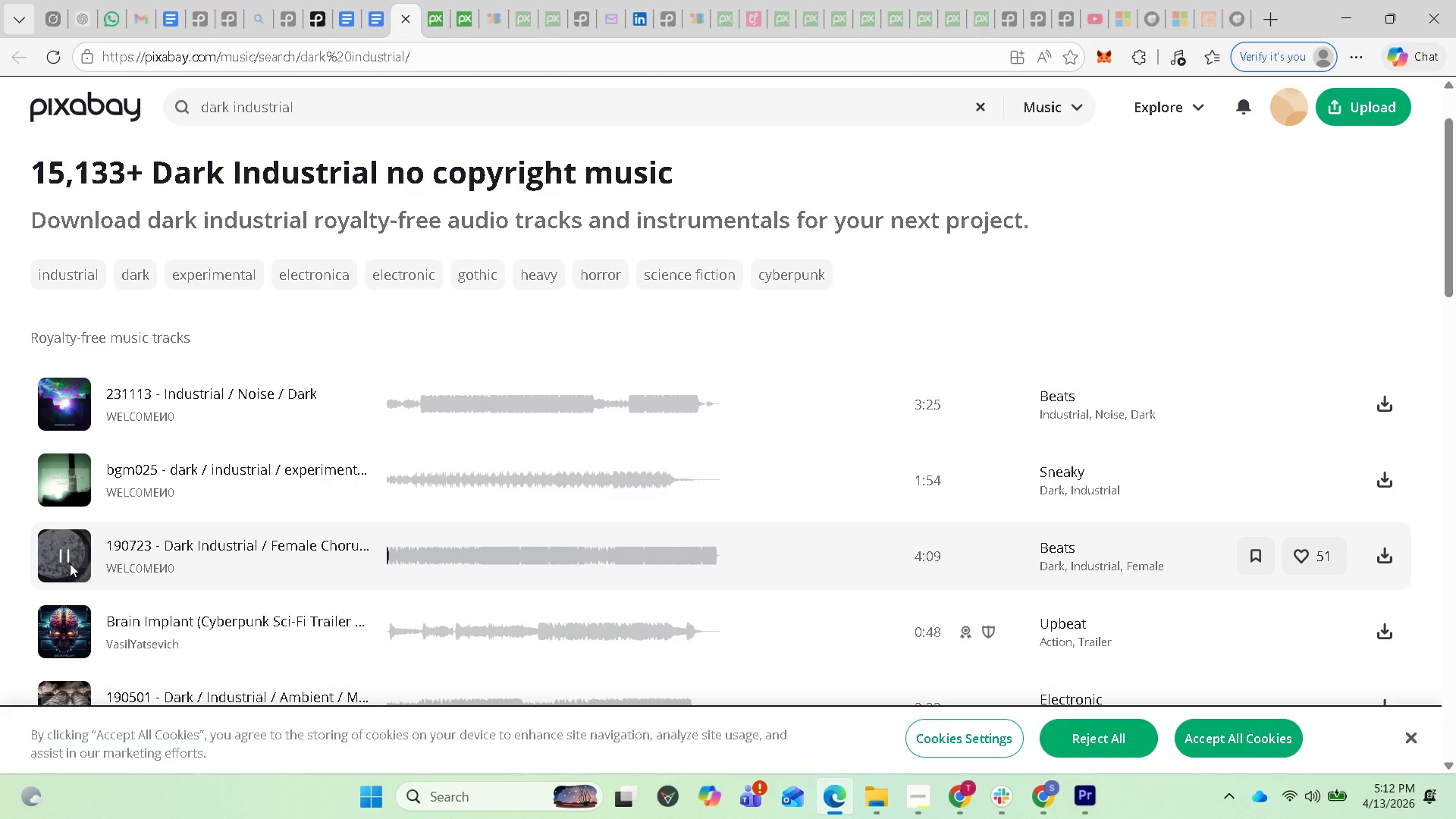 
left_click([69, 563])
 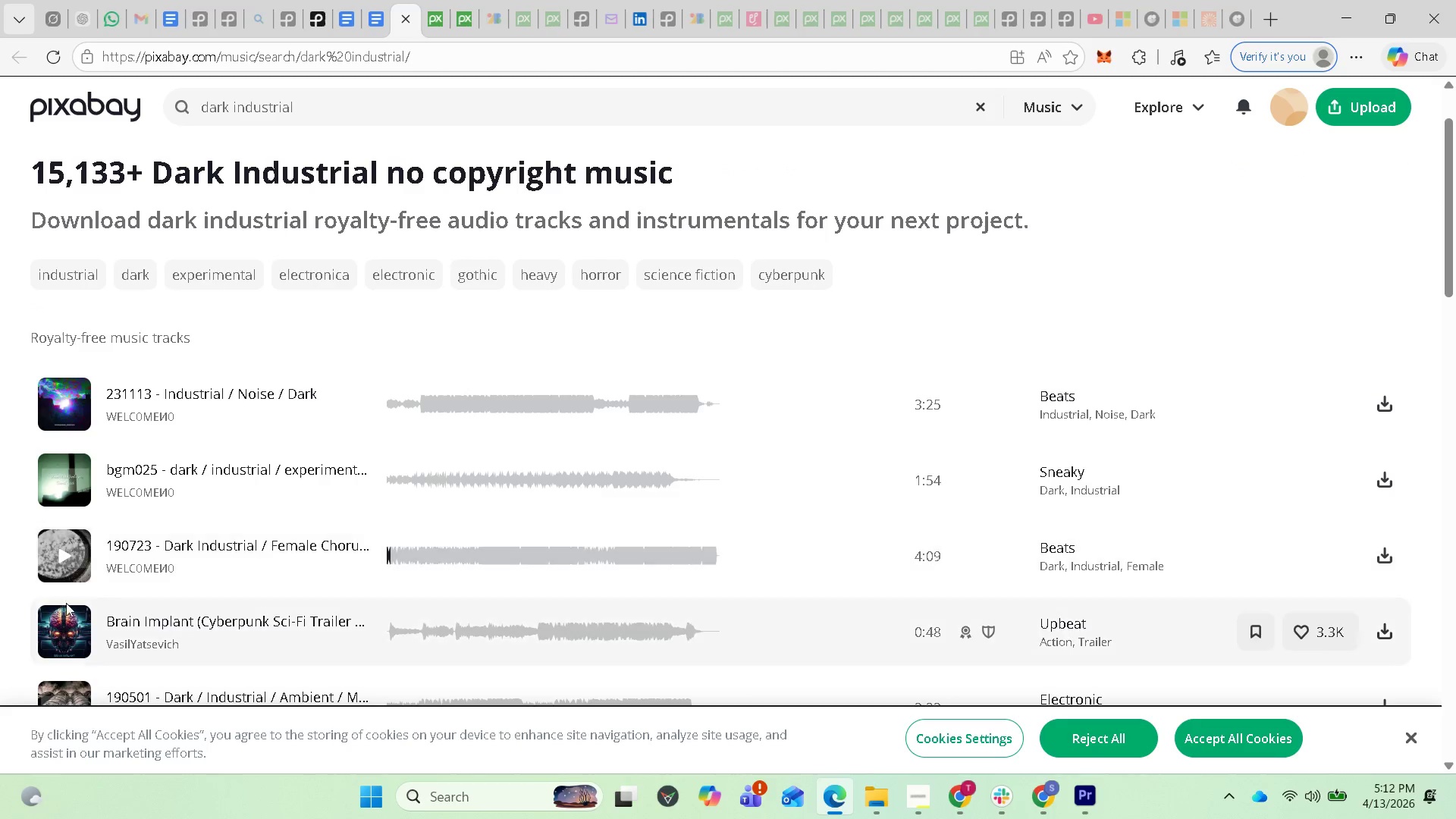 
scroll: coordinate [67, 620], scroll_direction: down, amount: 1.0
 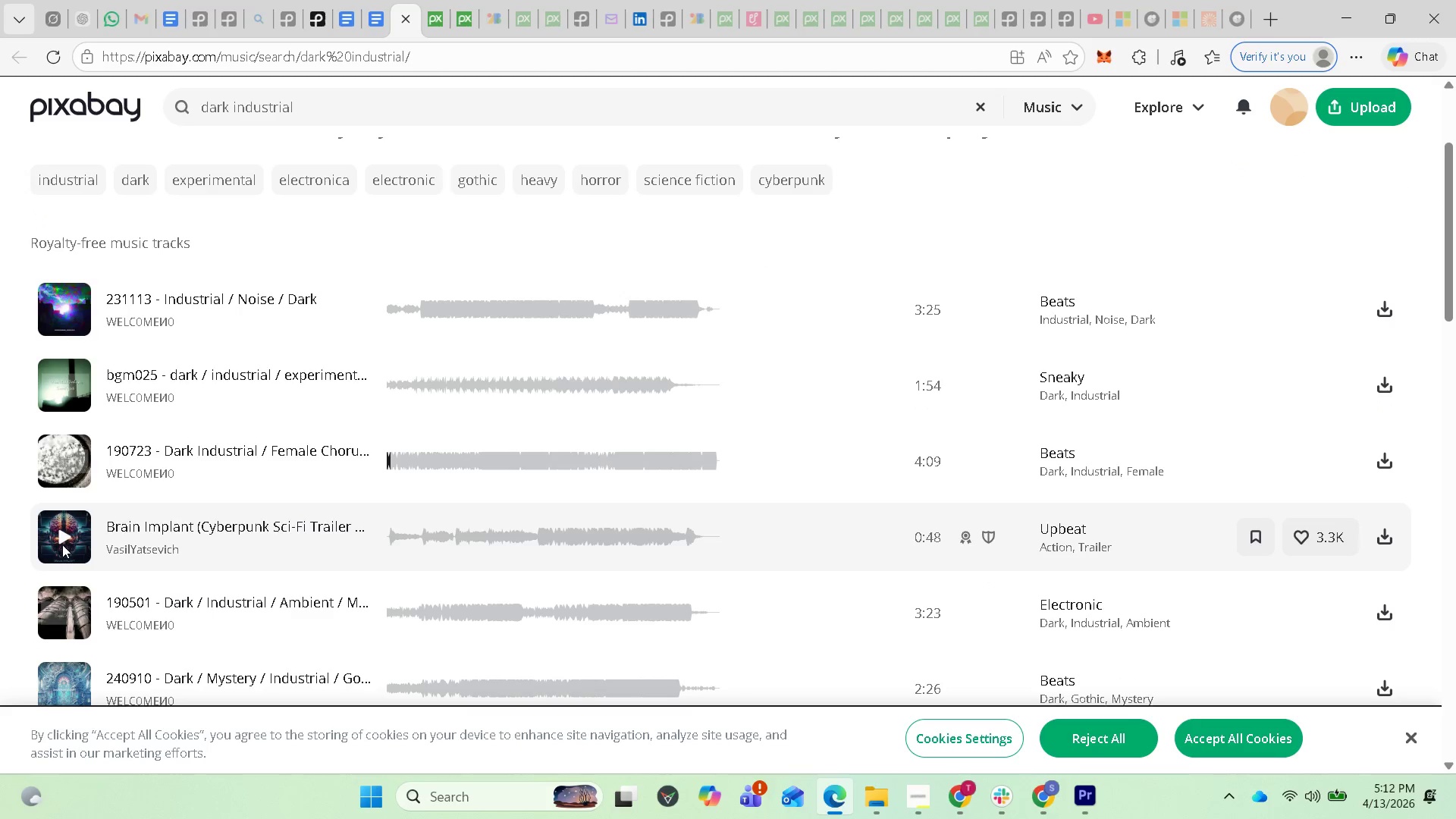 
left_click([62, 542])
 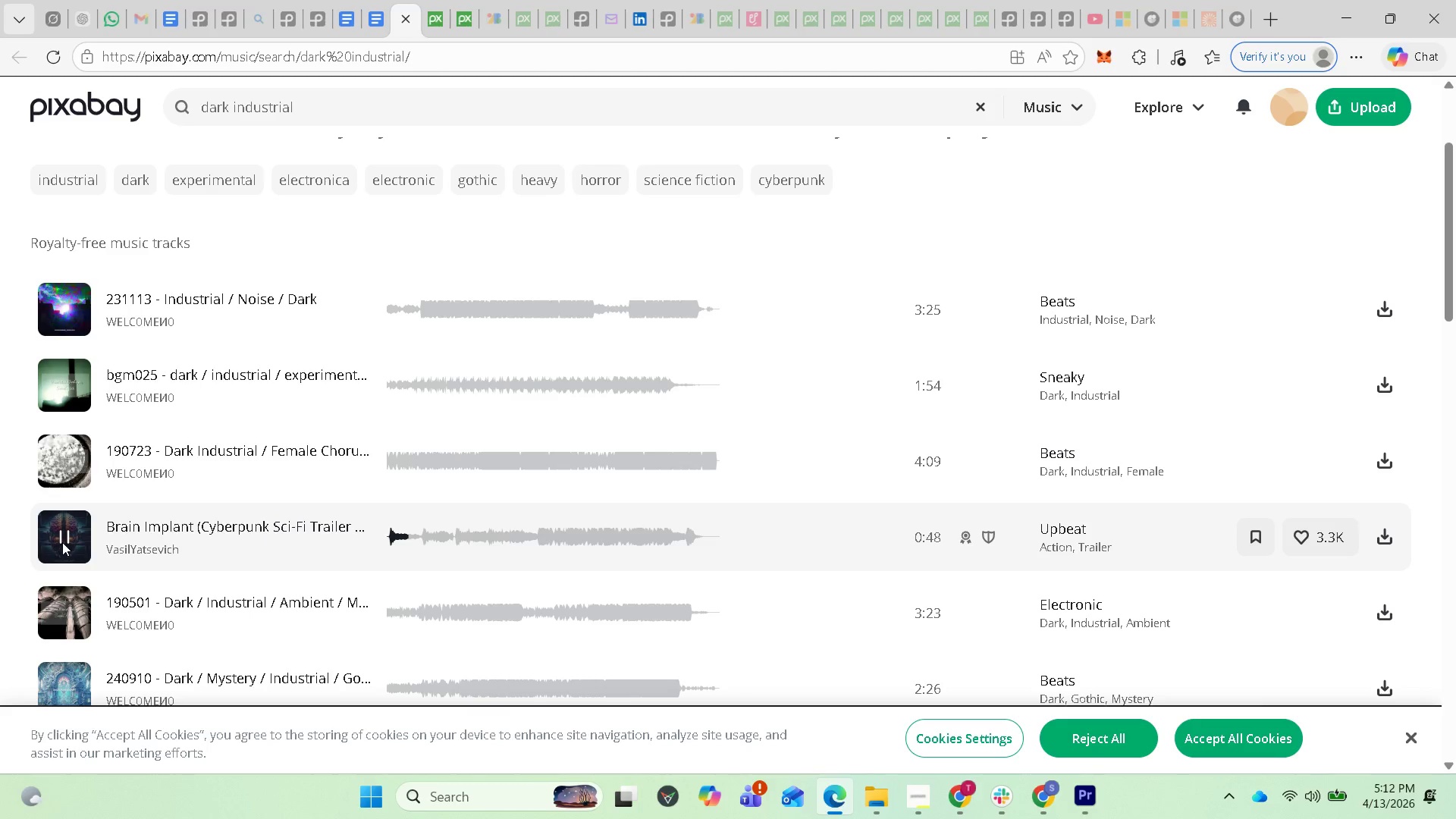 
wait(5.45)
 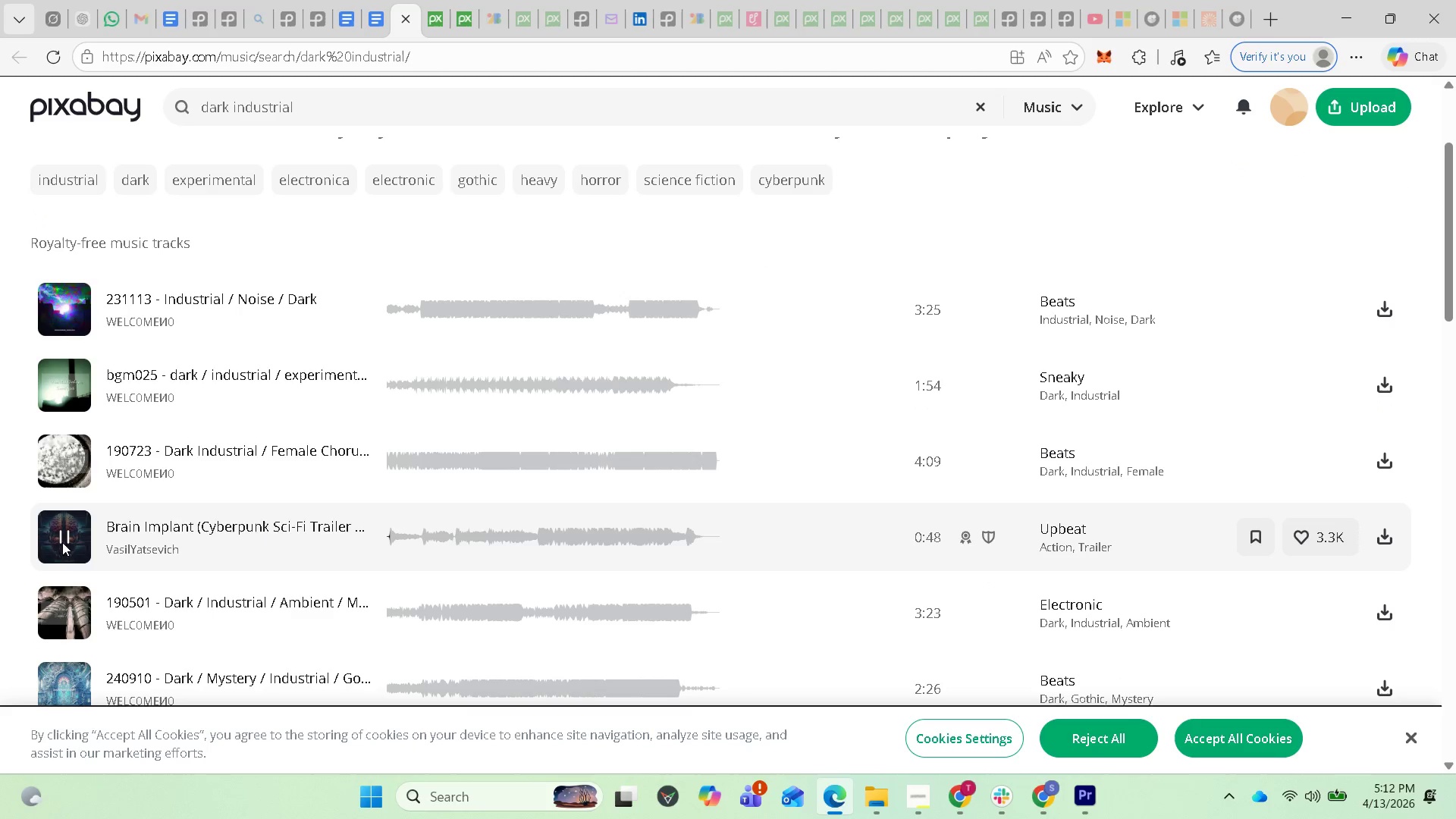 
left_click([63, 538])
 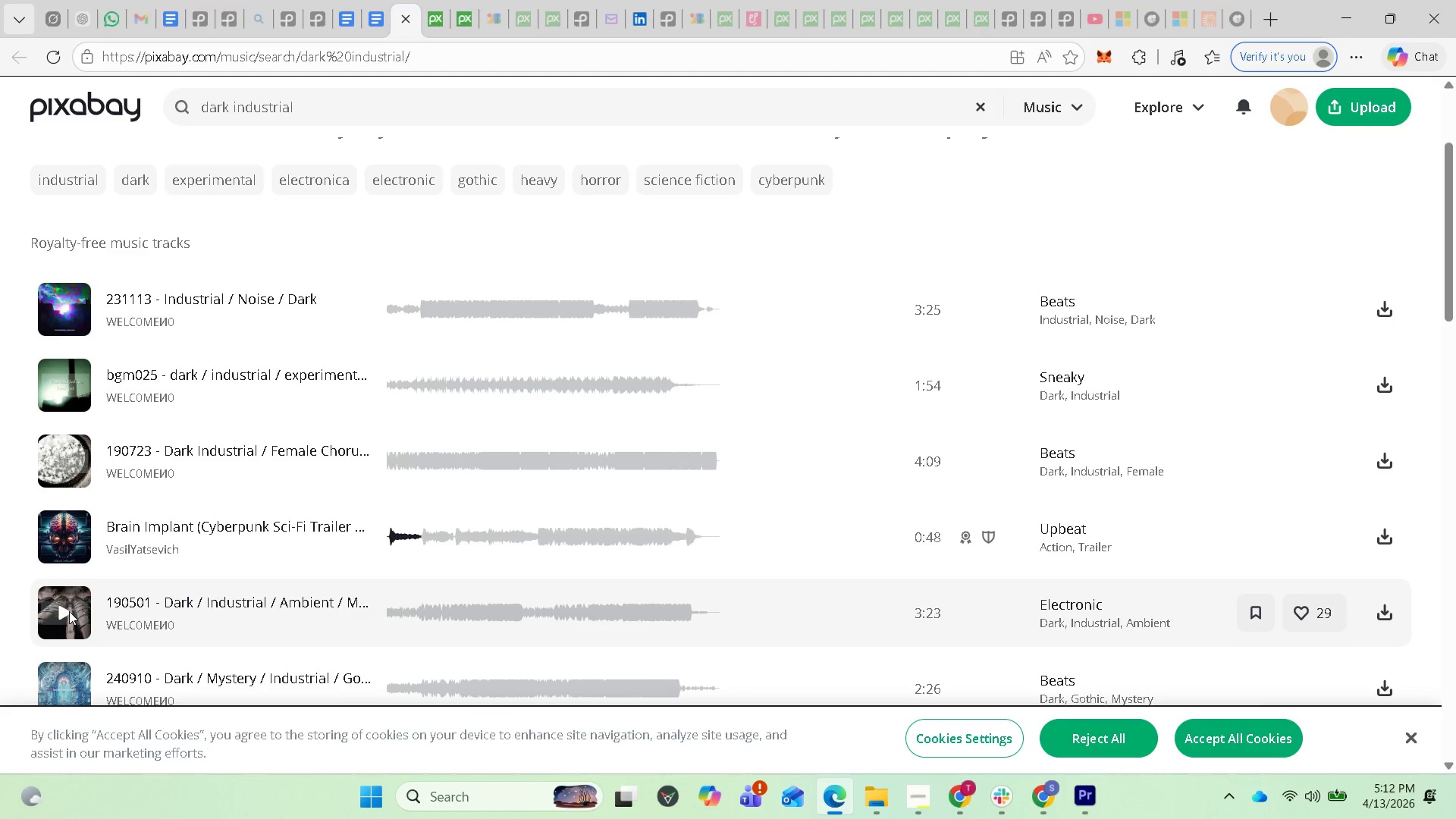 
left_click([67, 610])
 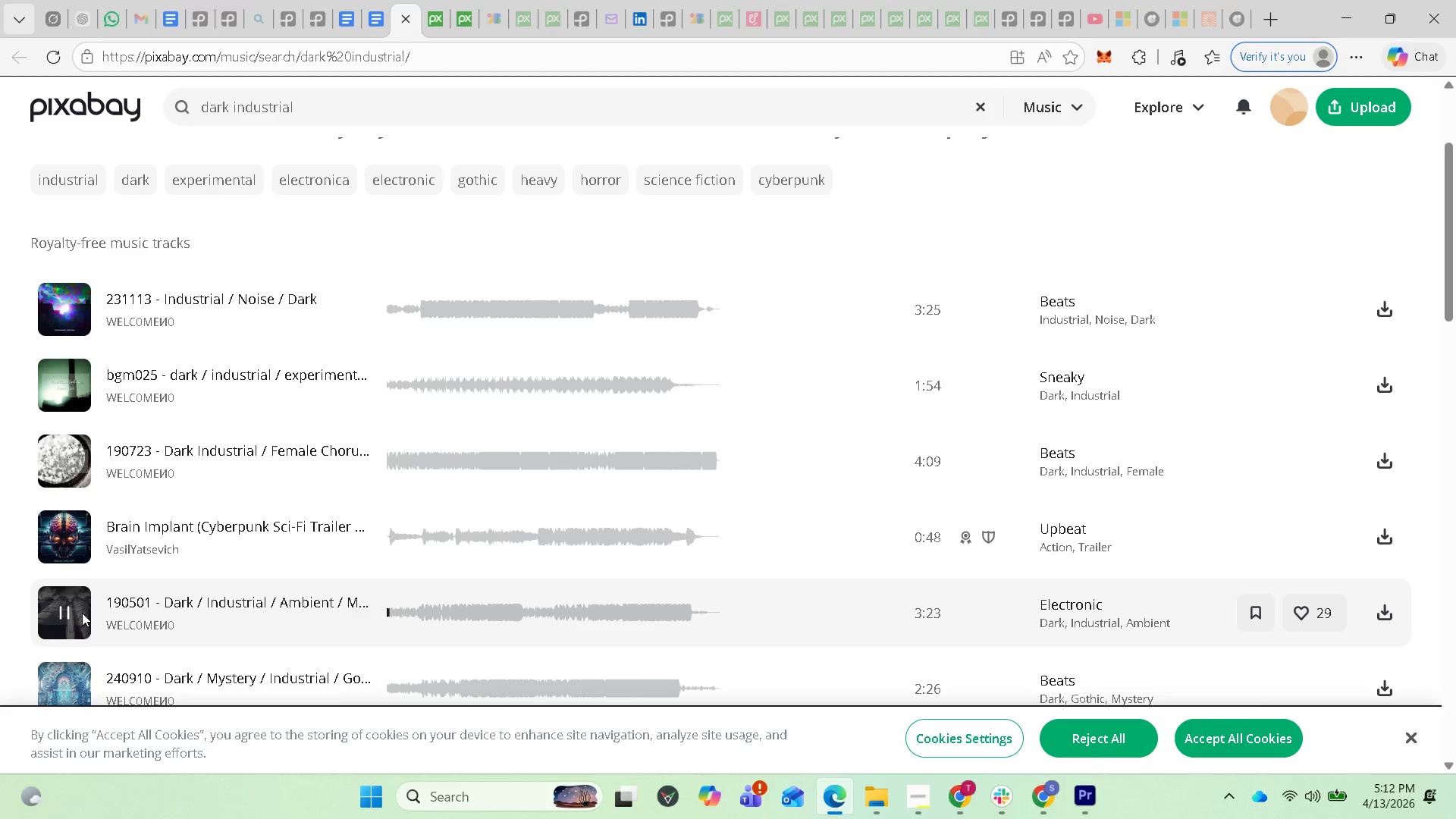 
scroll: coordinate [146, 607], scroll_direction: down, amount: 1.0
 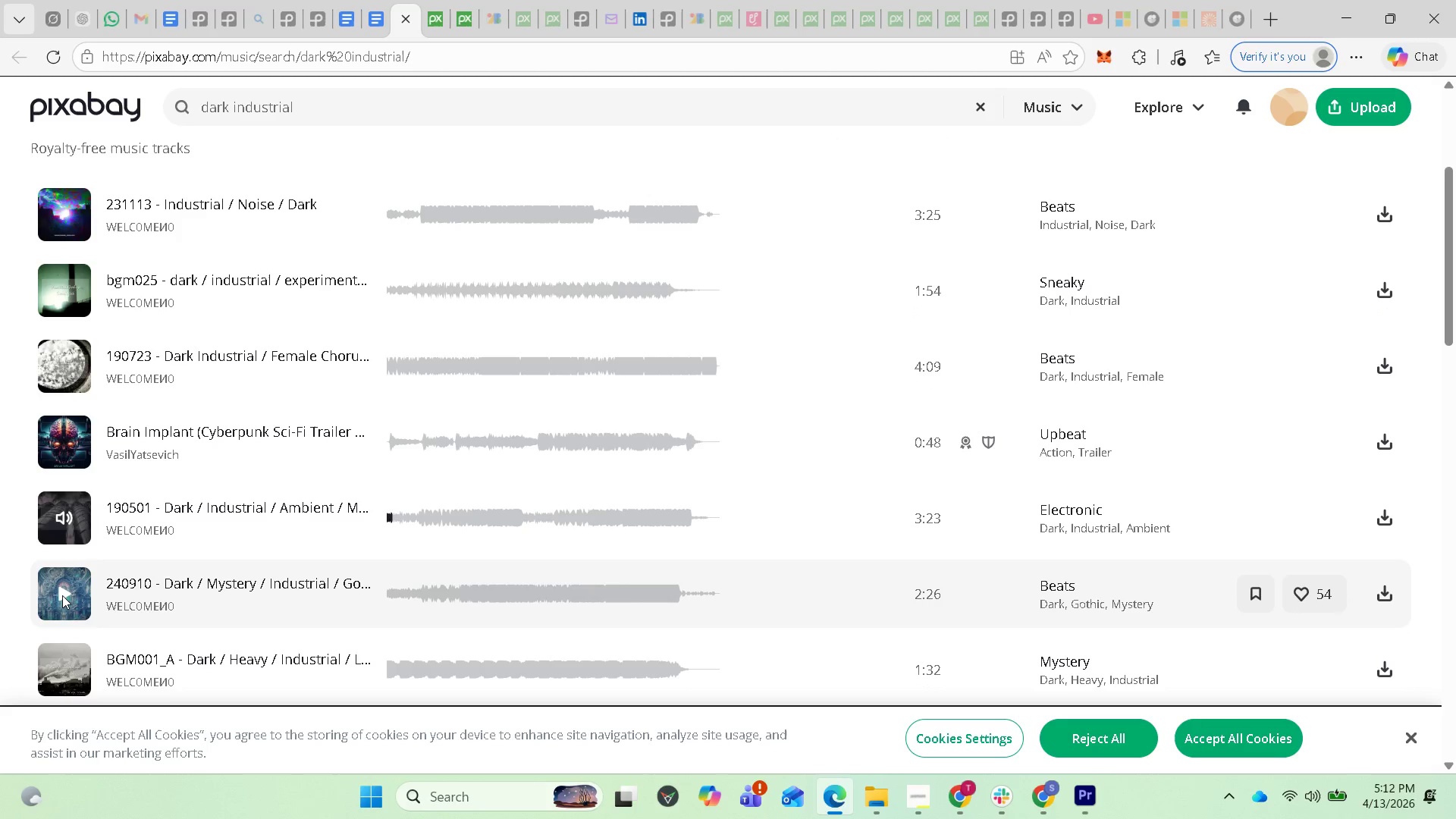 
left_click([62, 595])
 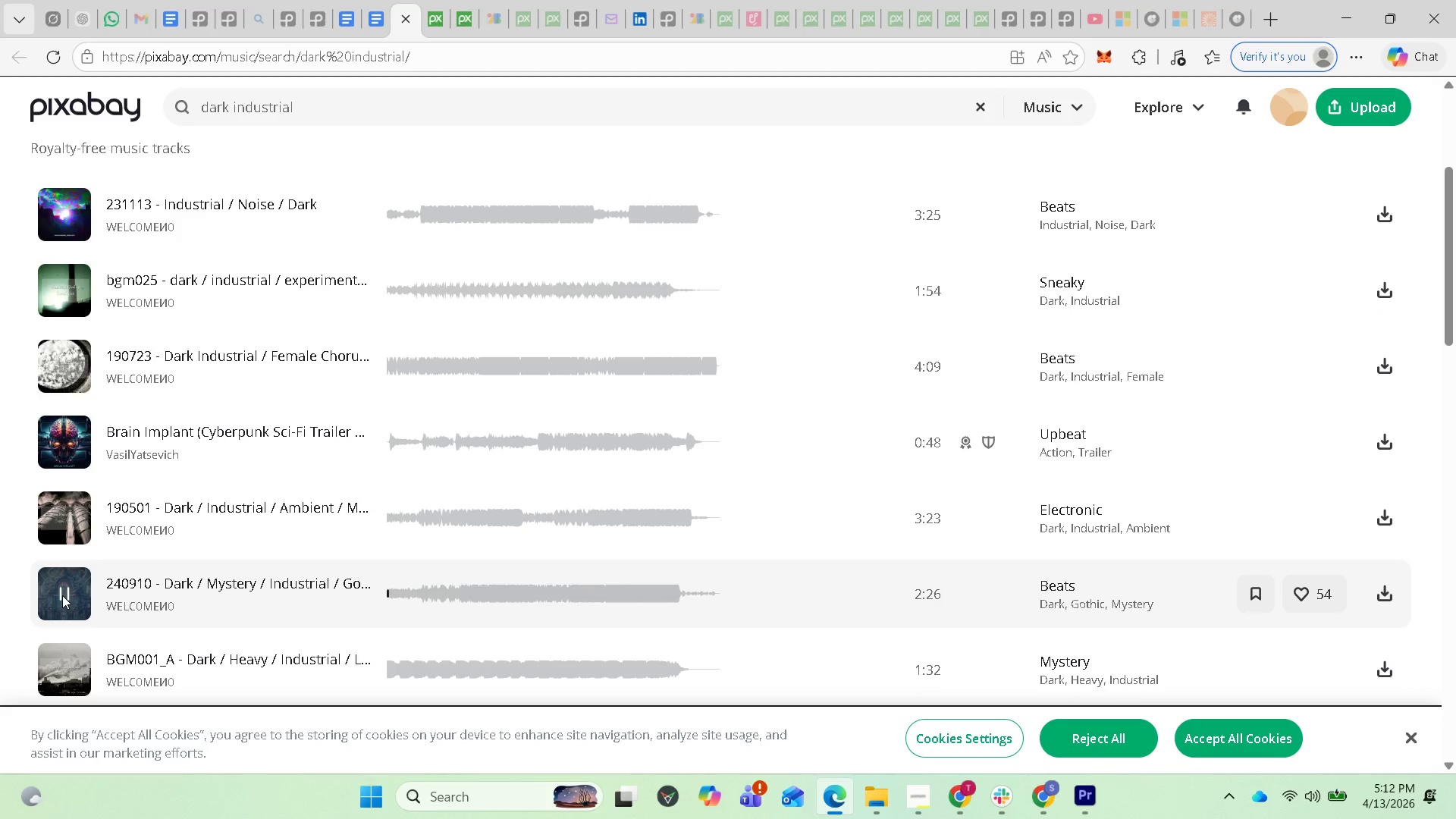 
scroll: coordinate [86, 610], scroll_direction: down, amount: 2.0
 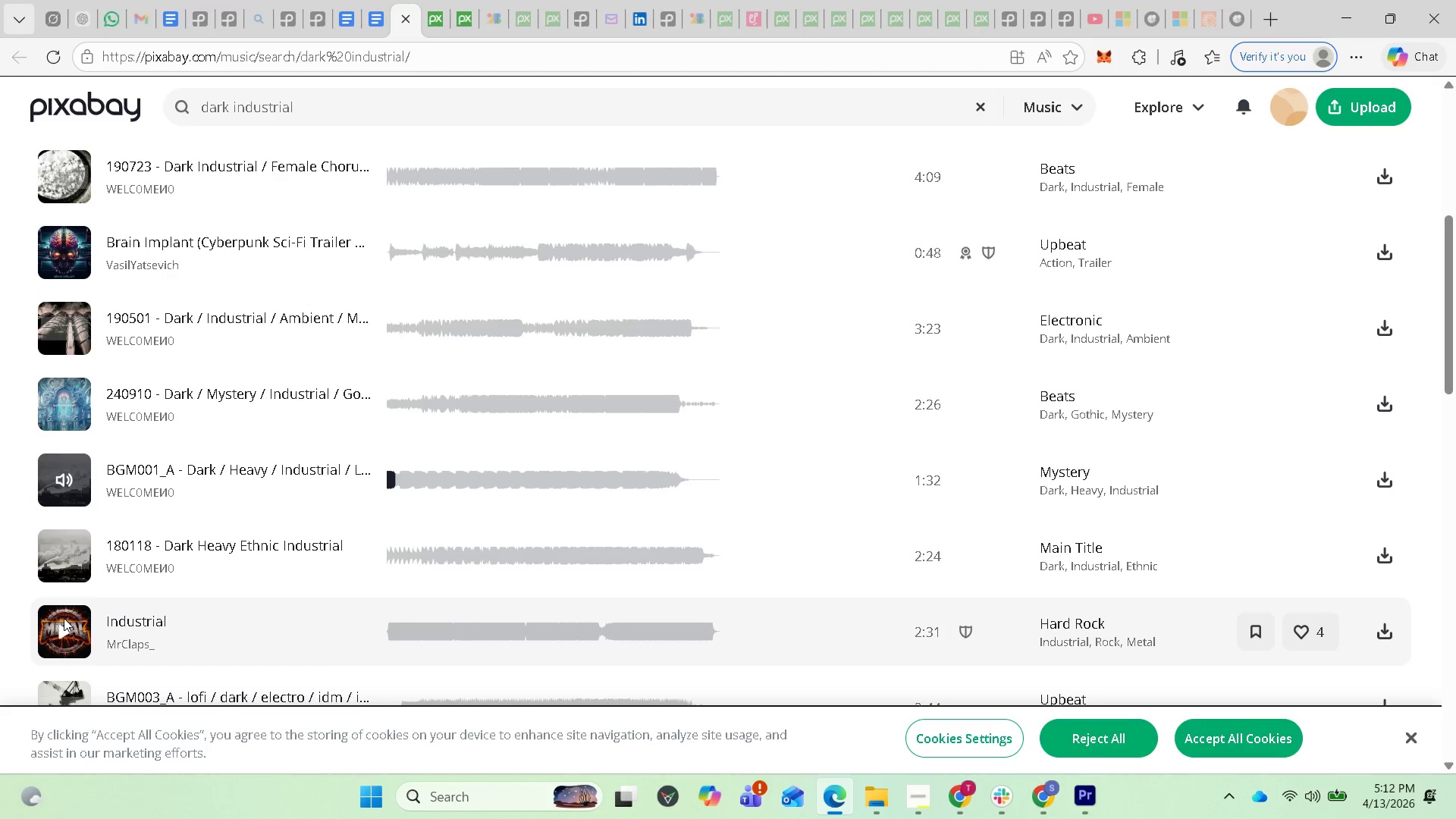 
left_click([64, 626])
 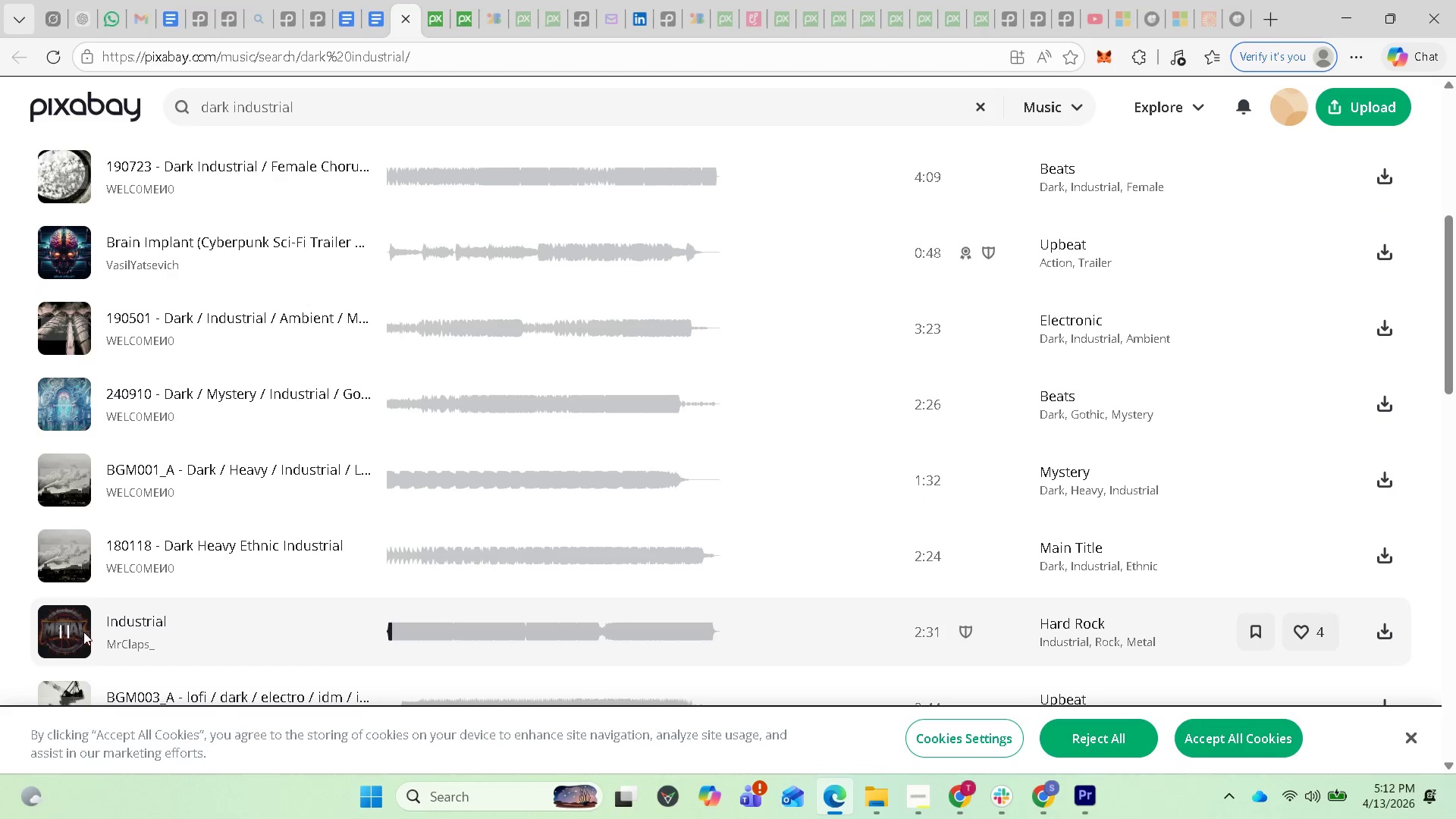 
scroll: coordinate [124, 637], scroll_direction: down, amount: 1.0
 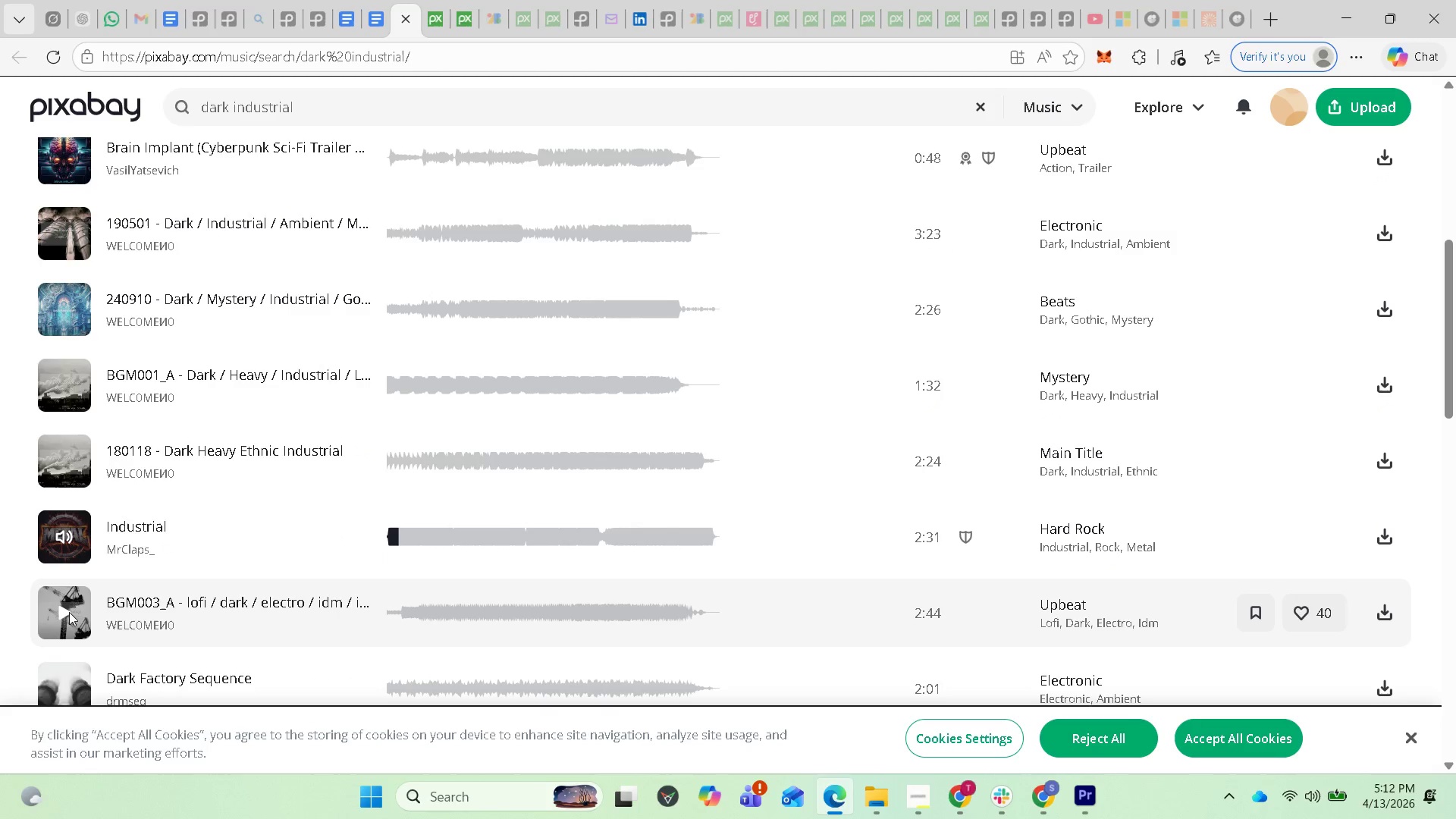 
left_click([66, 612])
 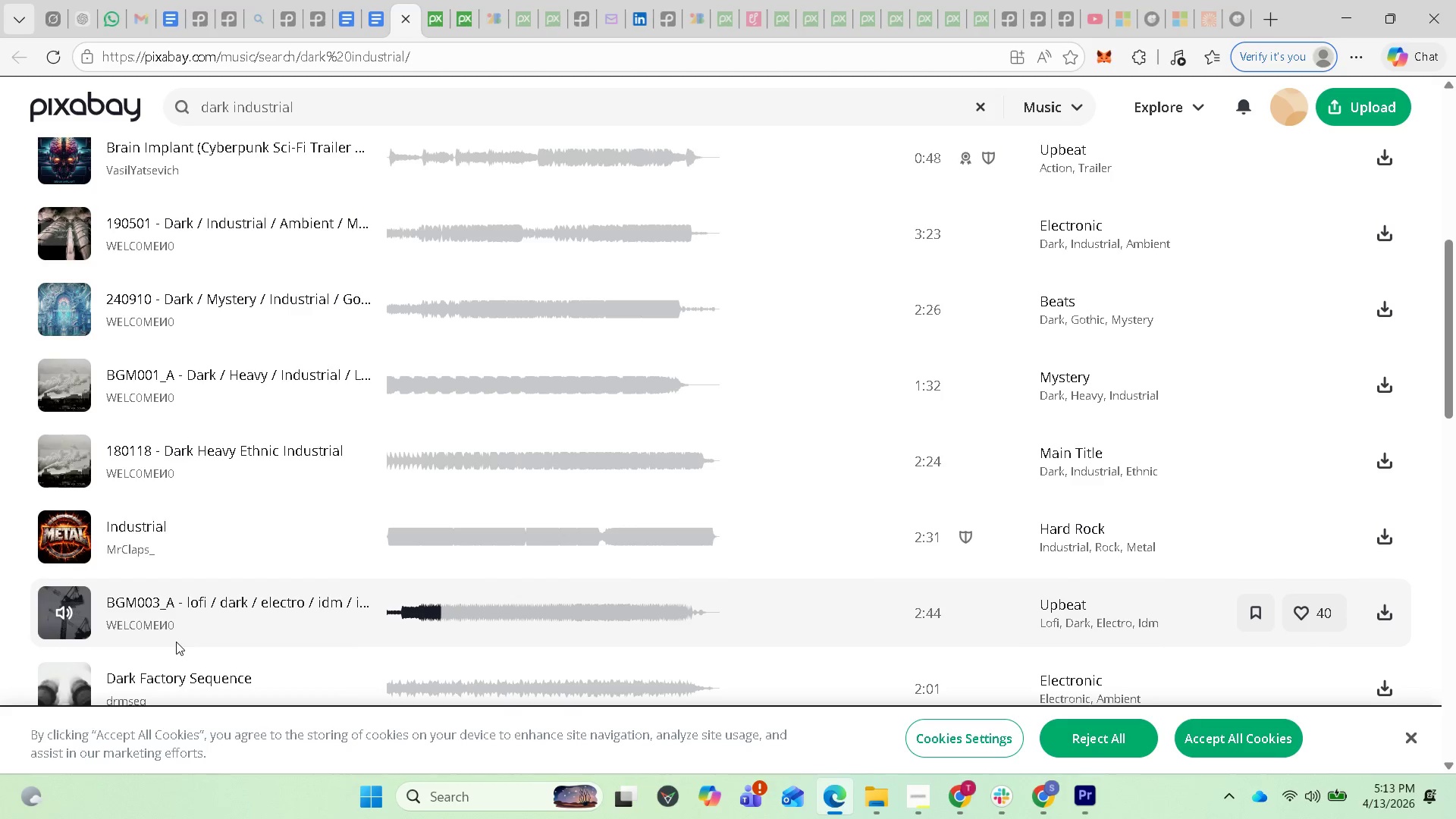 
wait(32.58)
 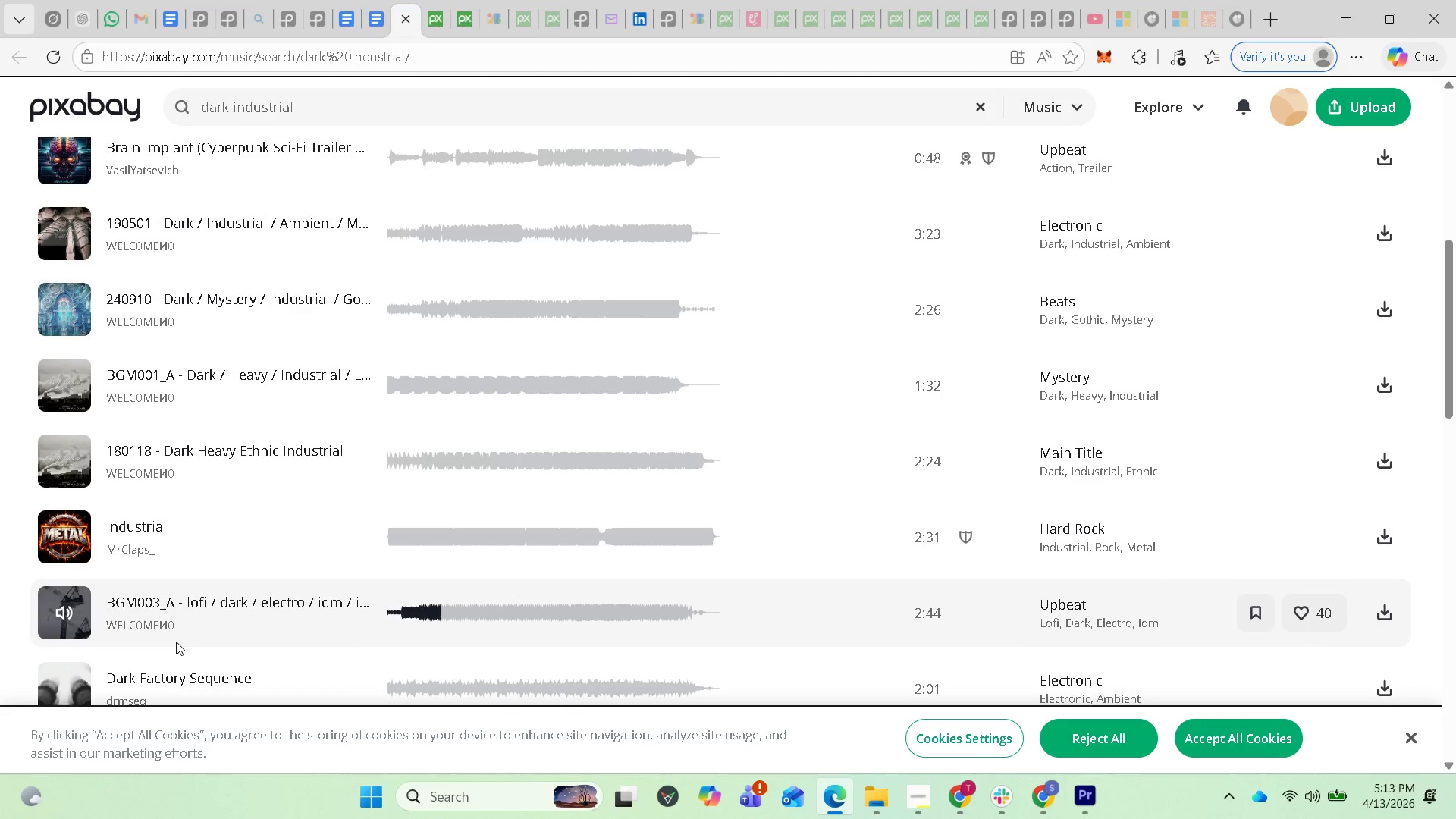 
left_click([1377, 609])
 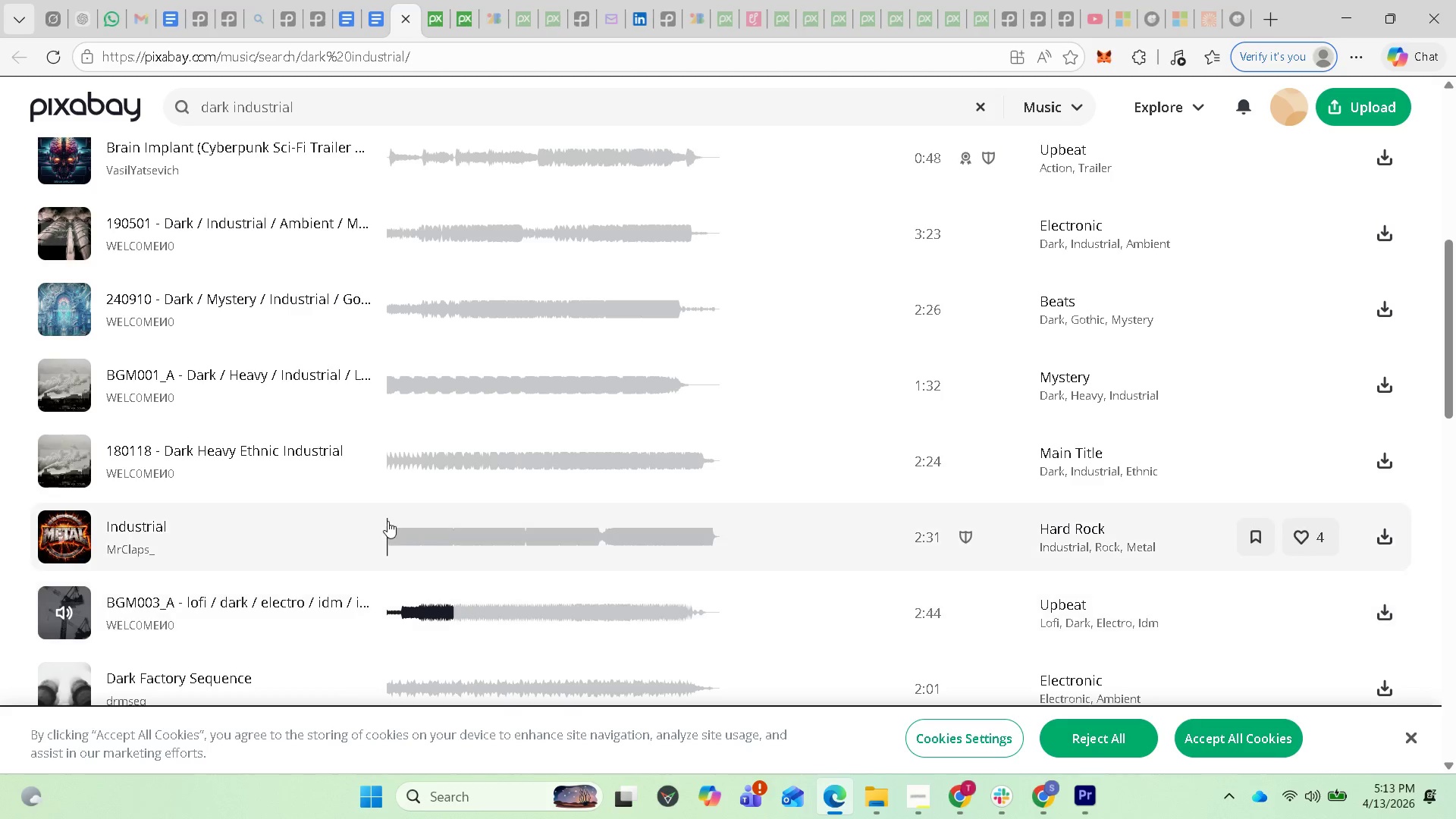 
scroll: coordinate [404, 520], scroll_direction: down, amount: 1.0
 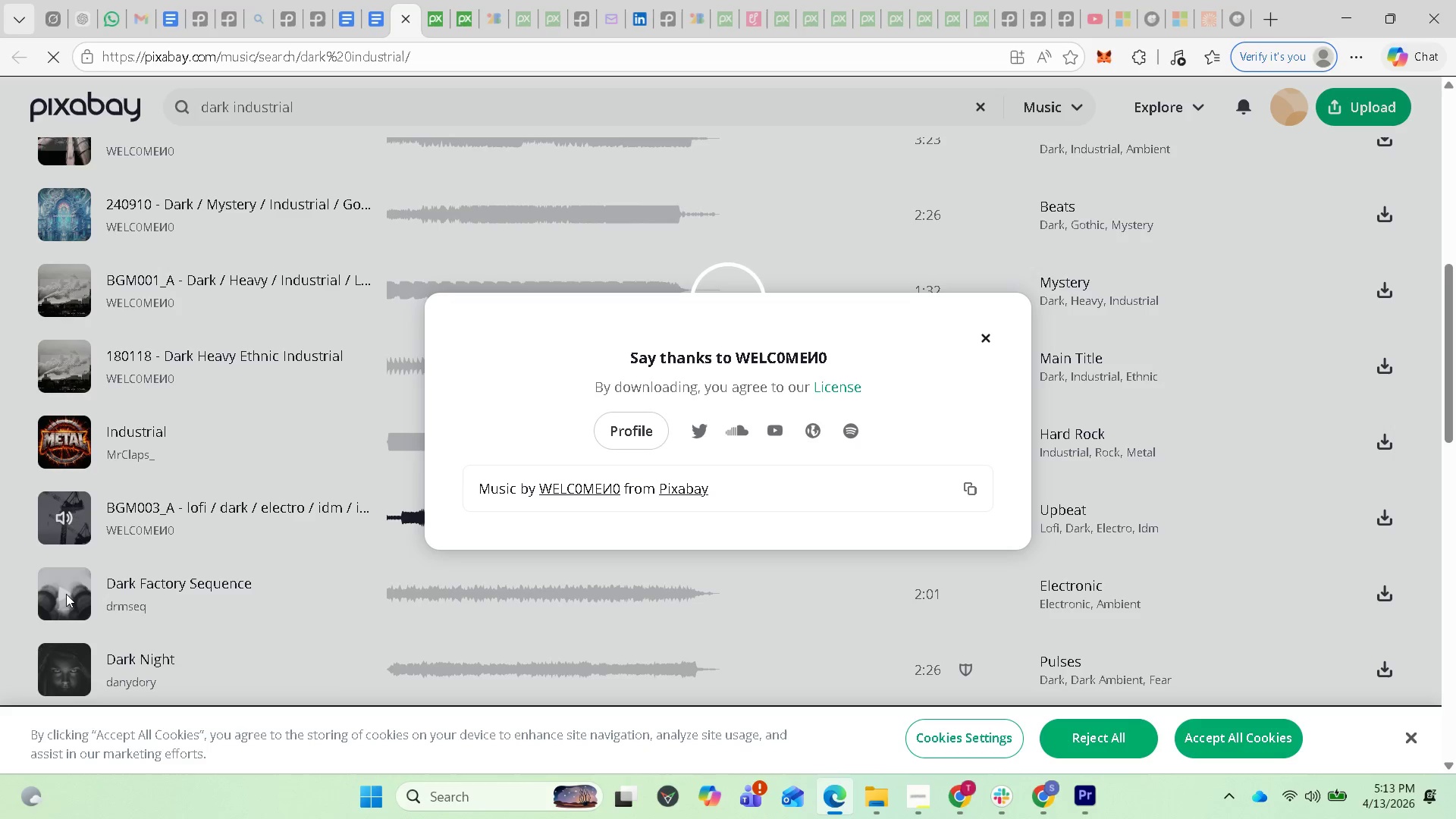 
wait(5.95)
 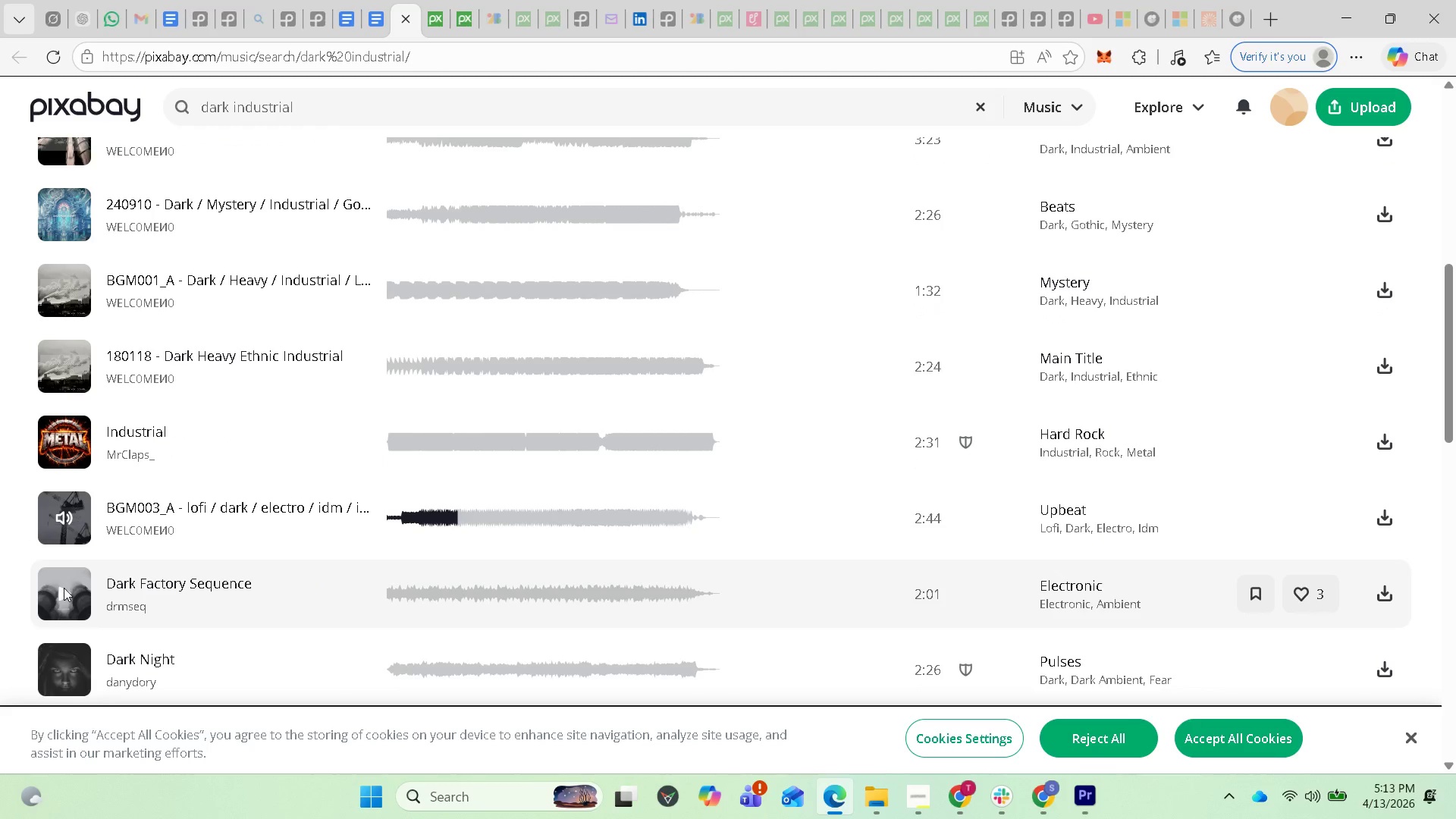 
left_click([66, 594])
 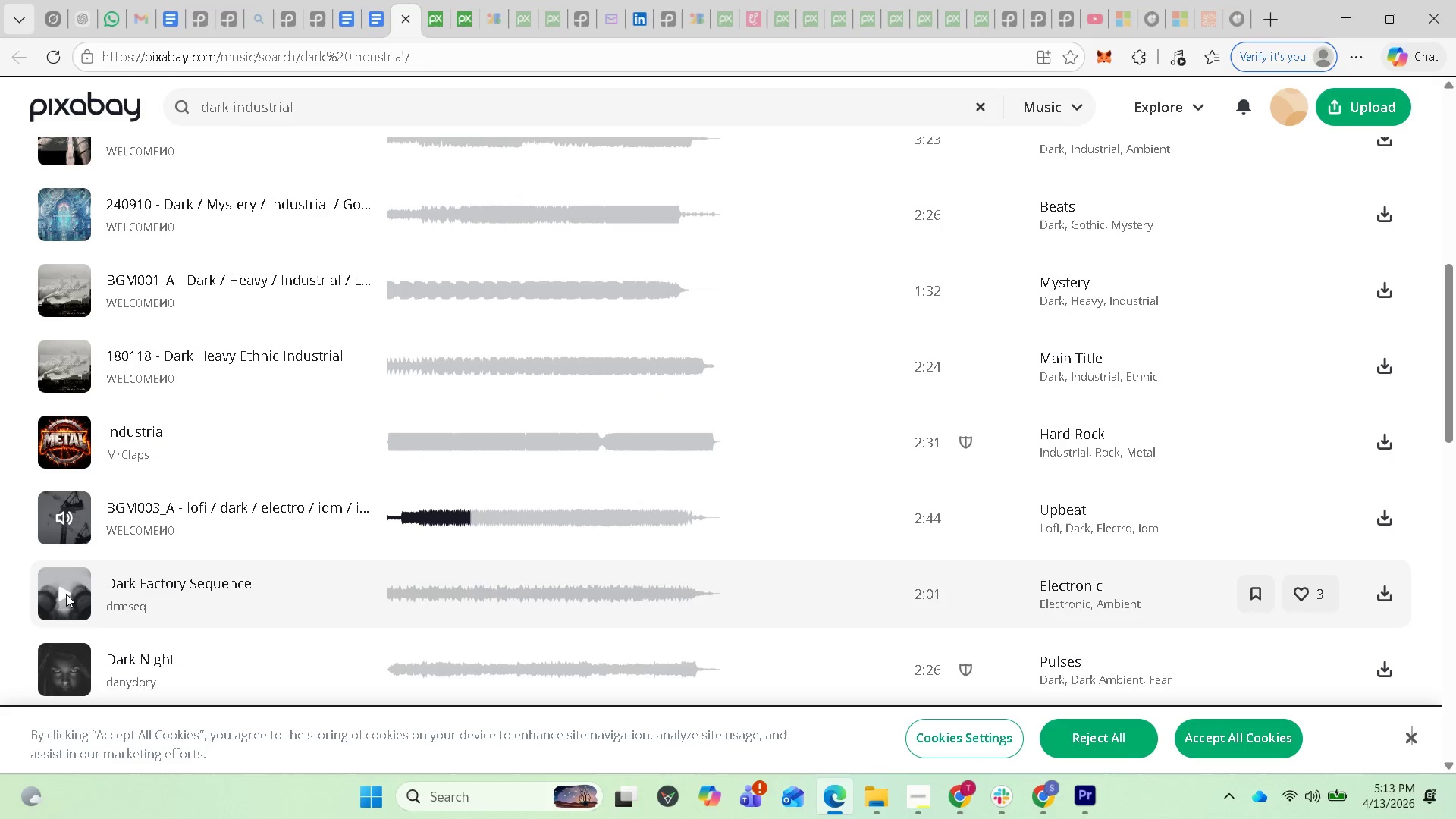 
left_click([63, 592])
 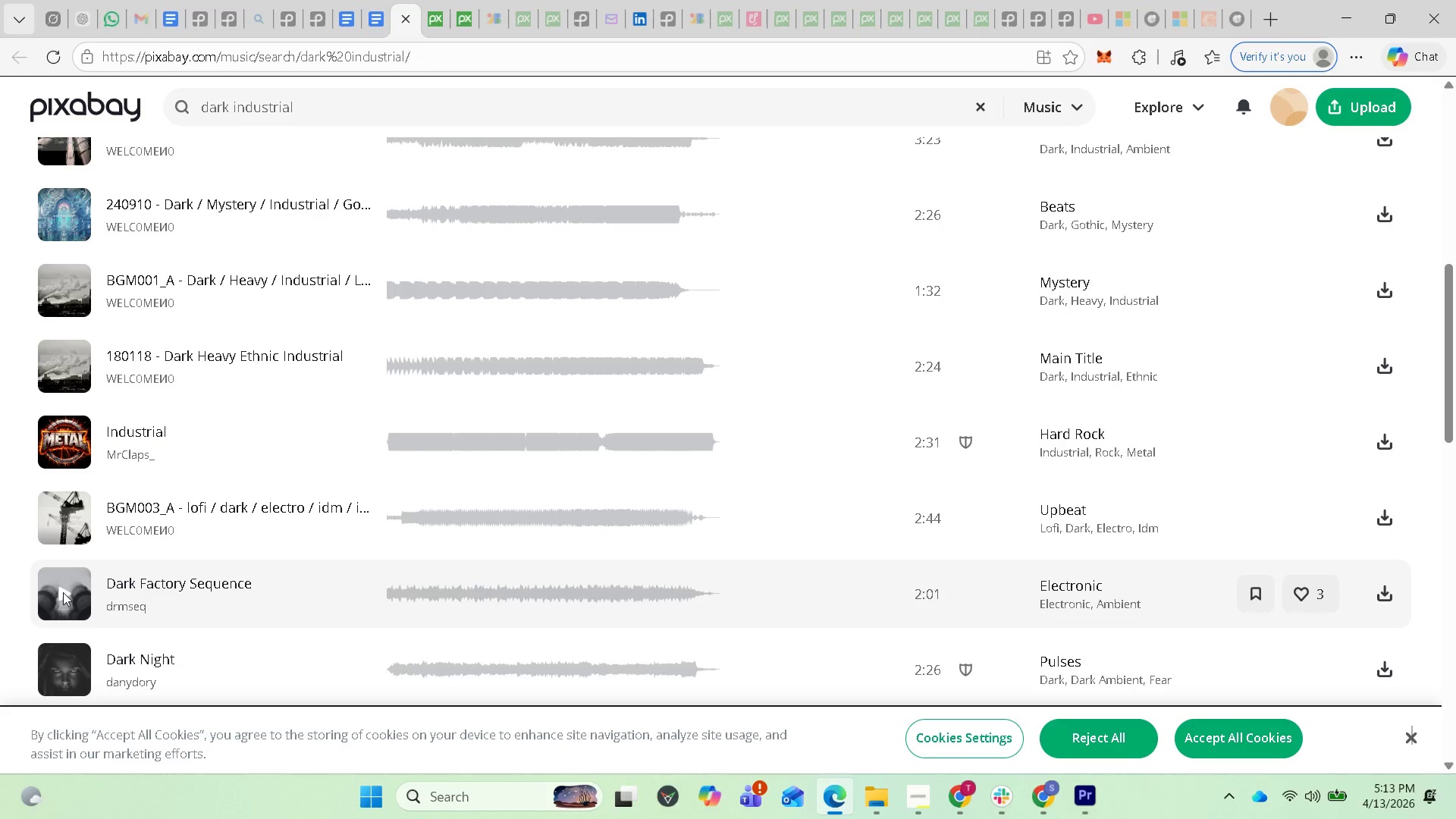 
left_click([63, 592])
 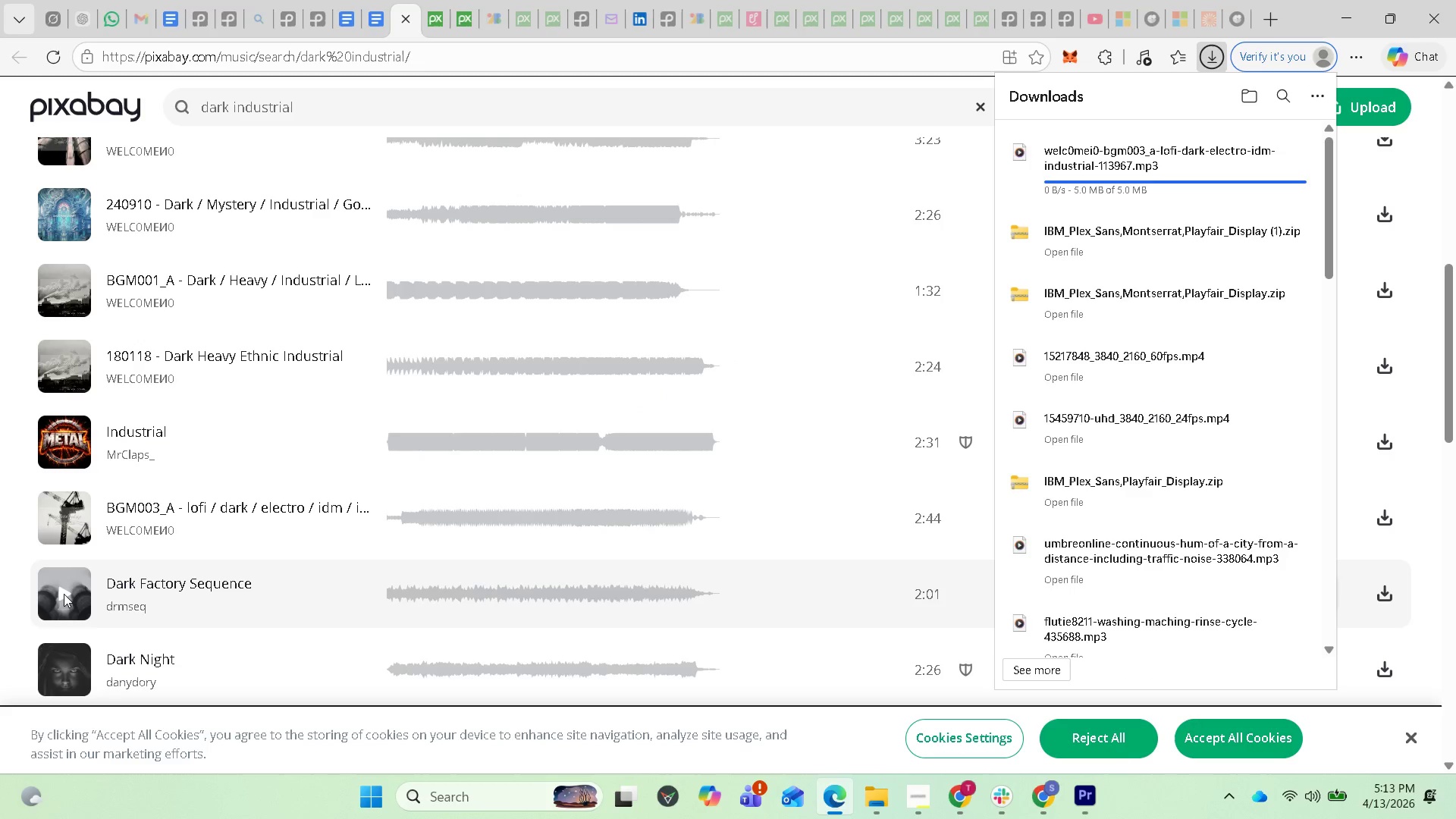 
left_click([64, 594])
 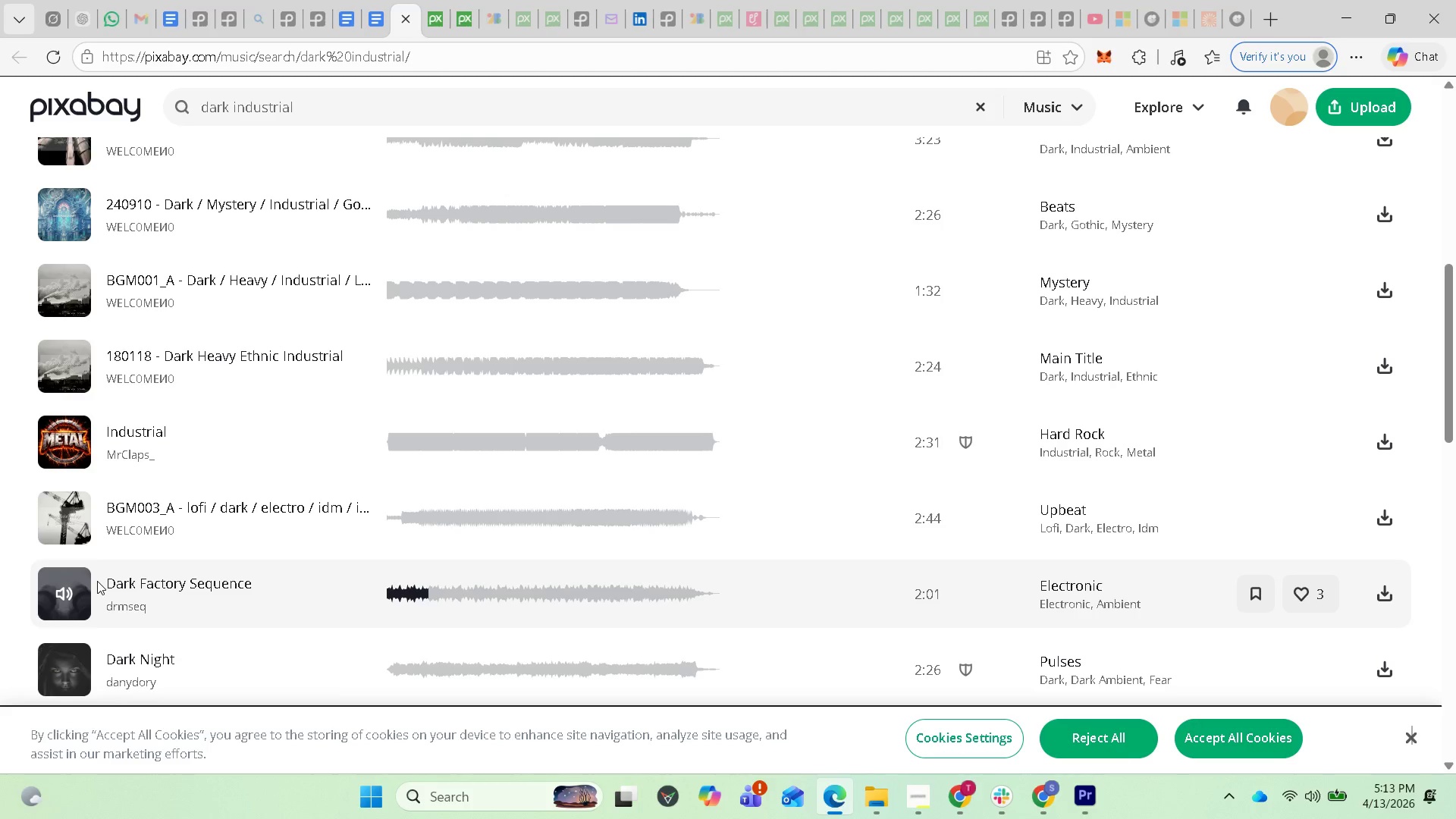 
wait(20.56)
 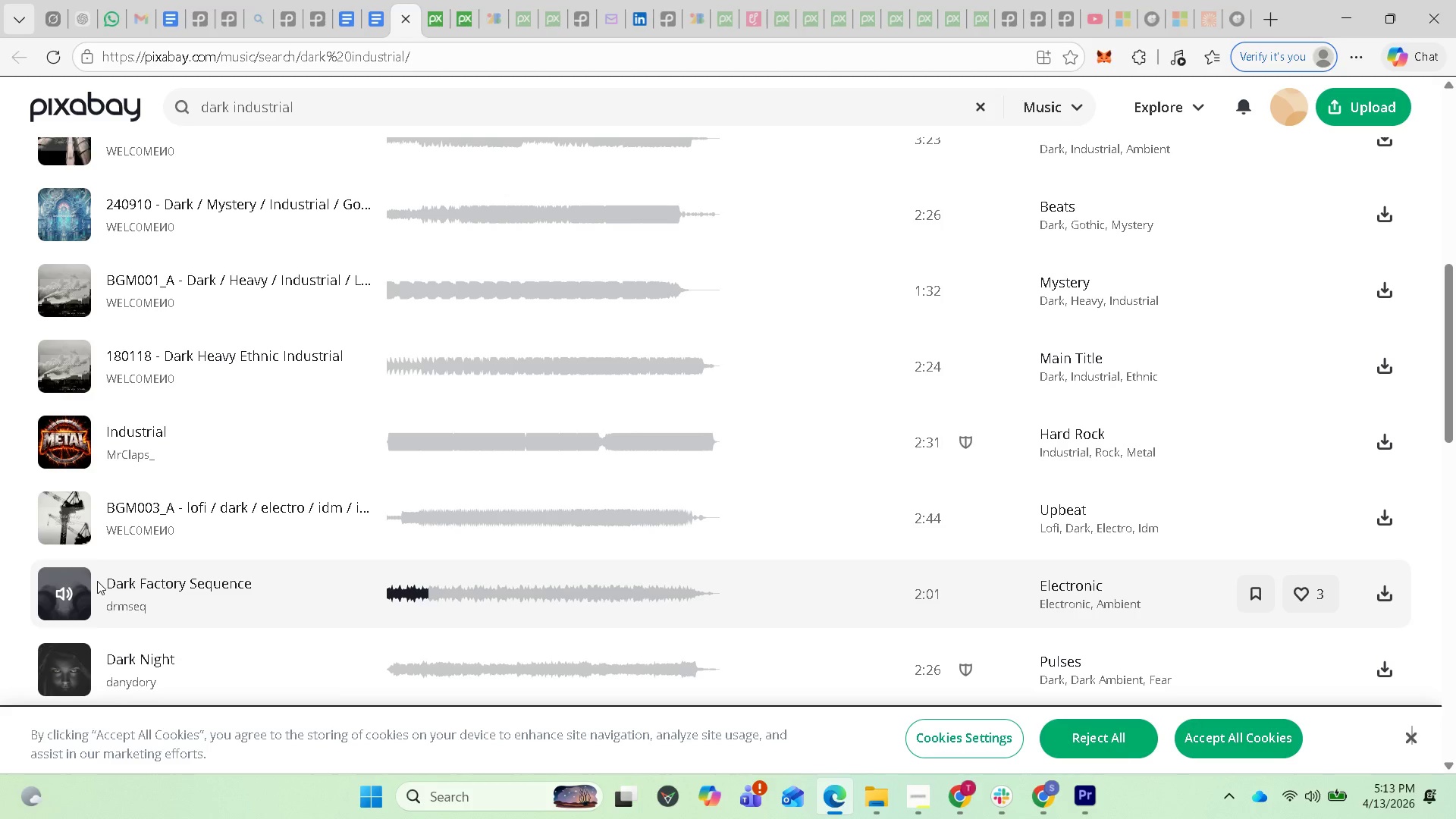 
left_click([64, 668])
 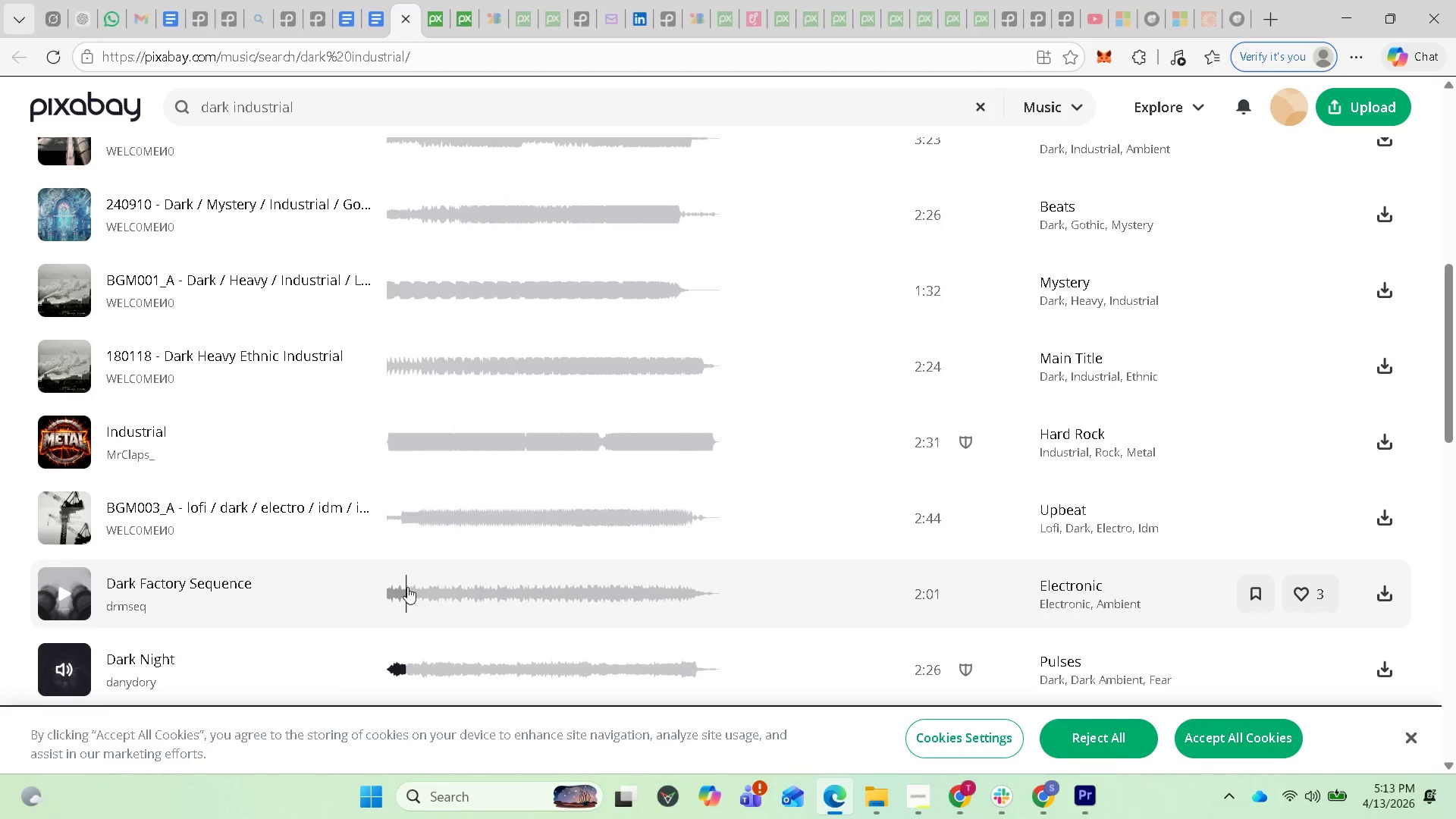 
wait(14.28)
 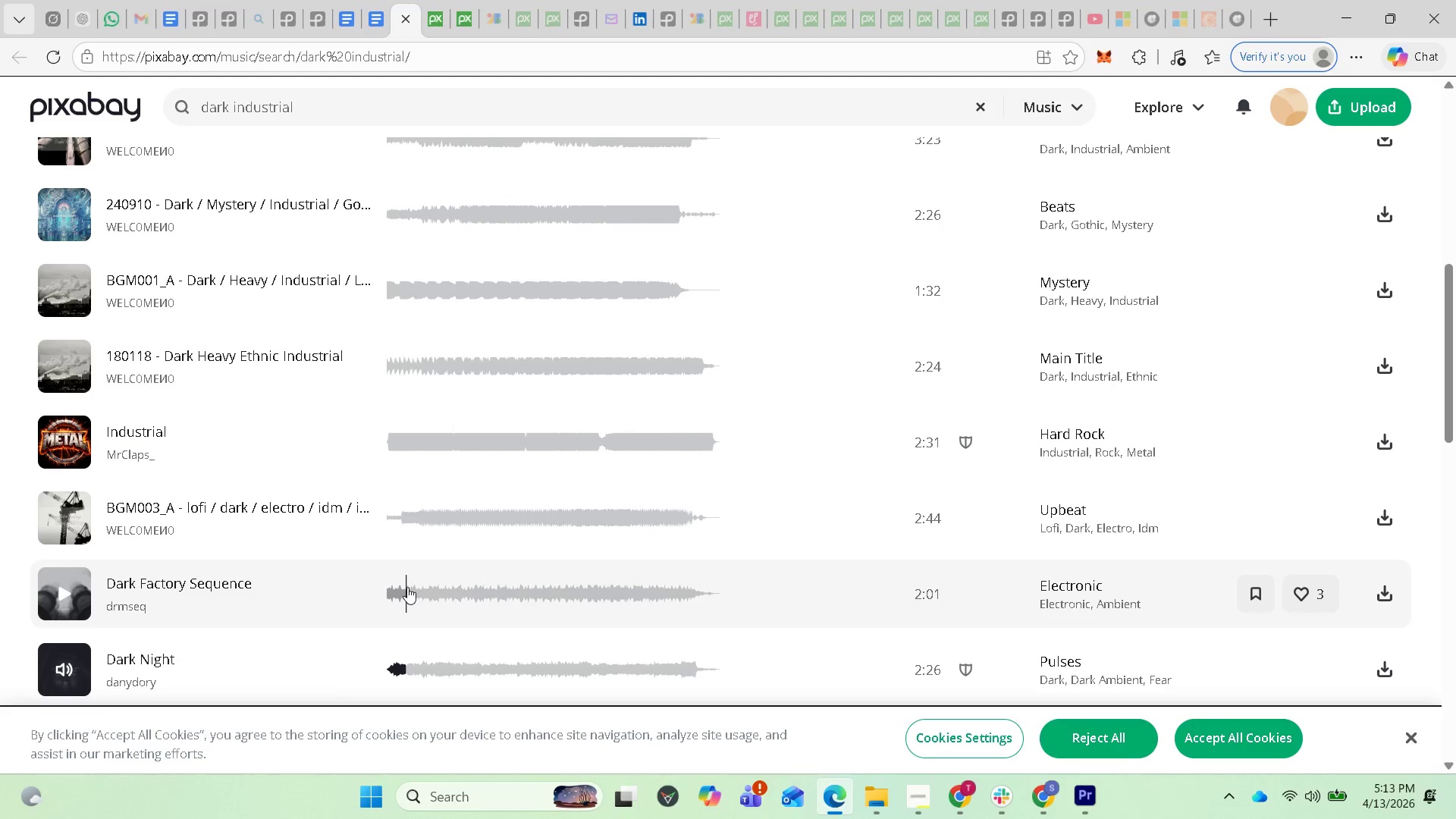 
left_click([1093, 797])
 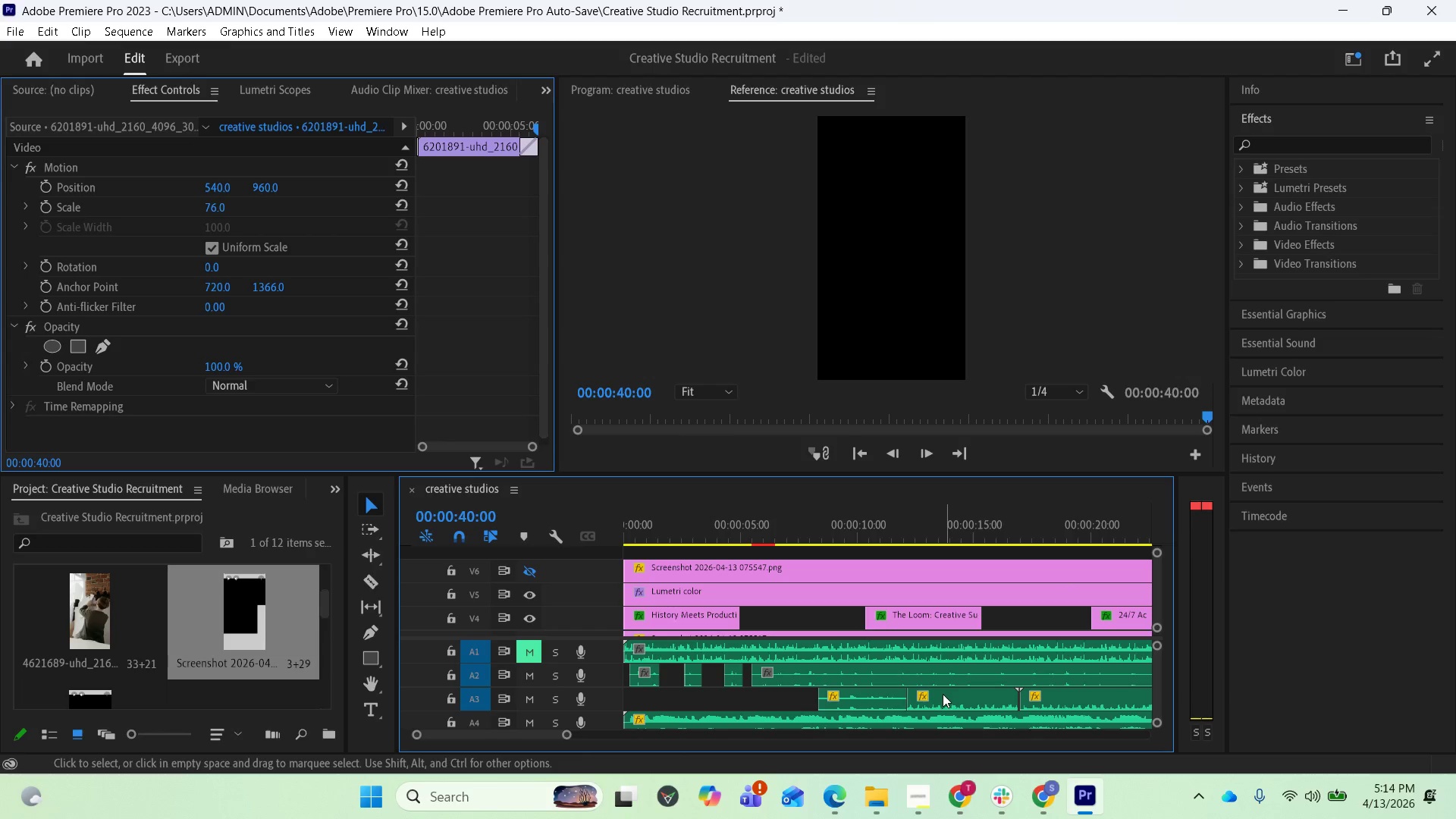 
scroll: coordinate [855, 673], scroll_direction: none, amount: 0.0
 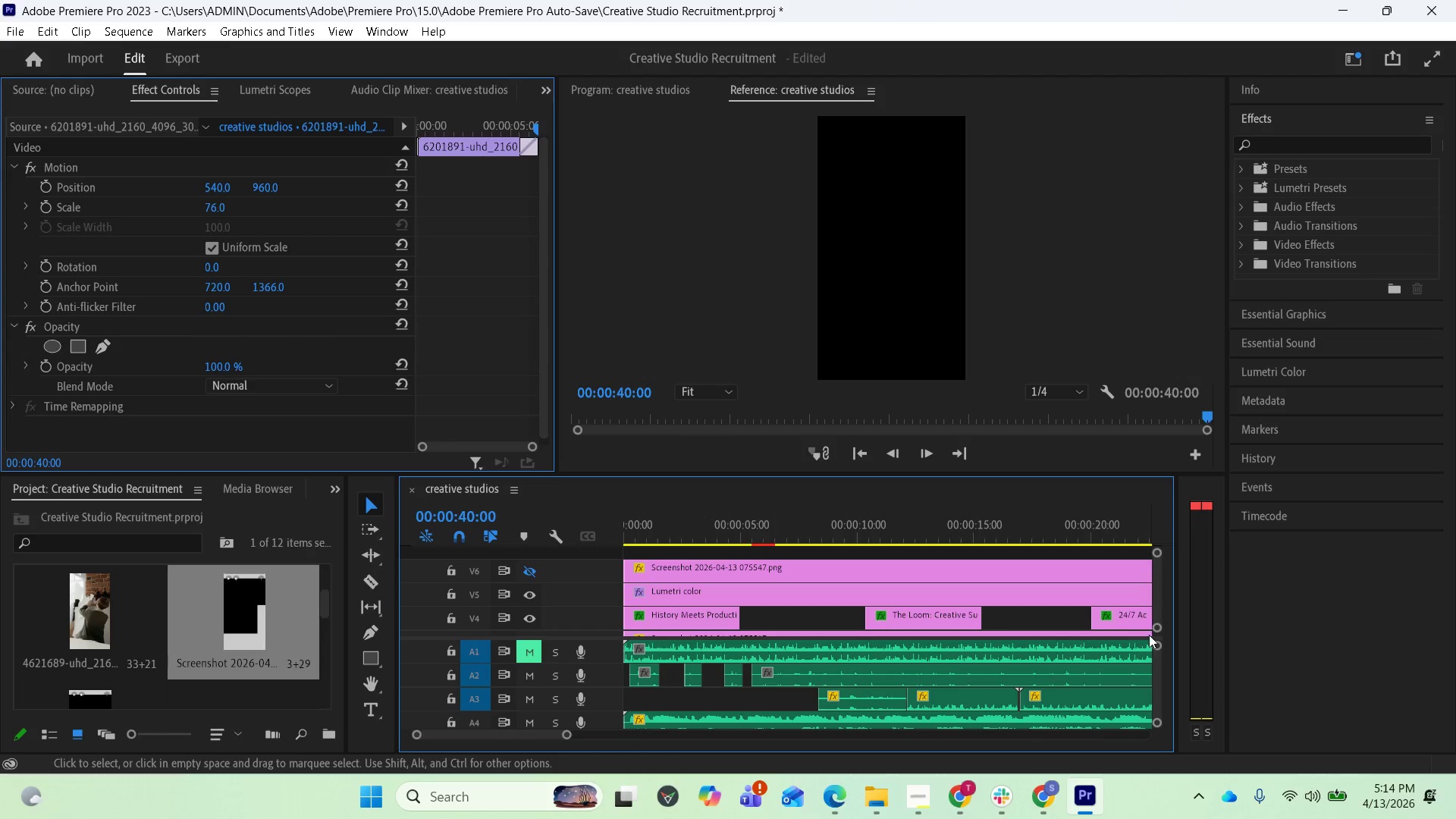 
left_click_drag(start_coordinate=[1159, 661], to_coordinate=[1156, 685])
 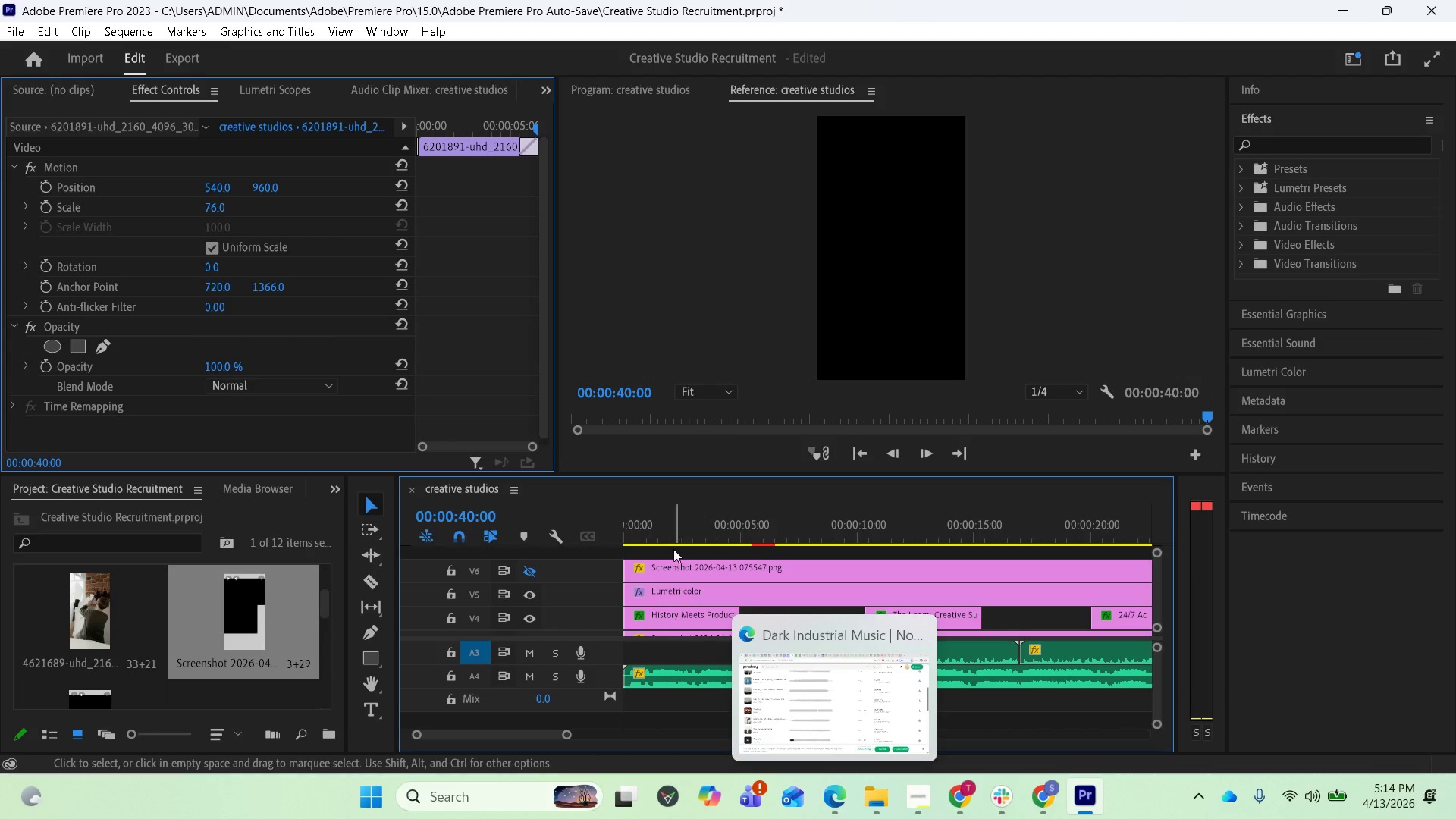 
wait(5.09)
 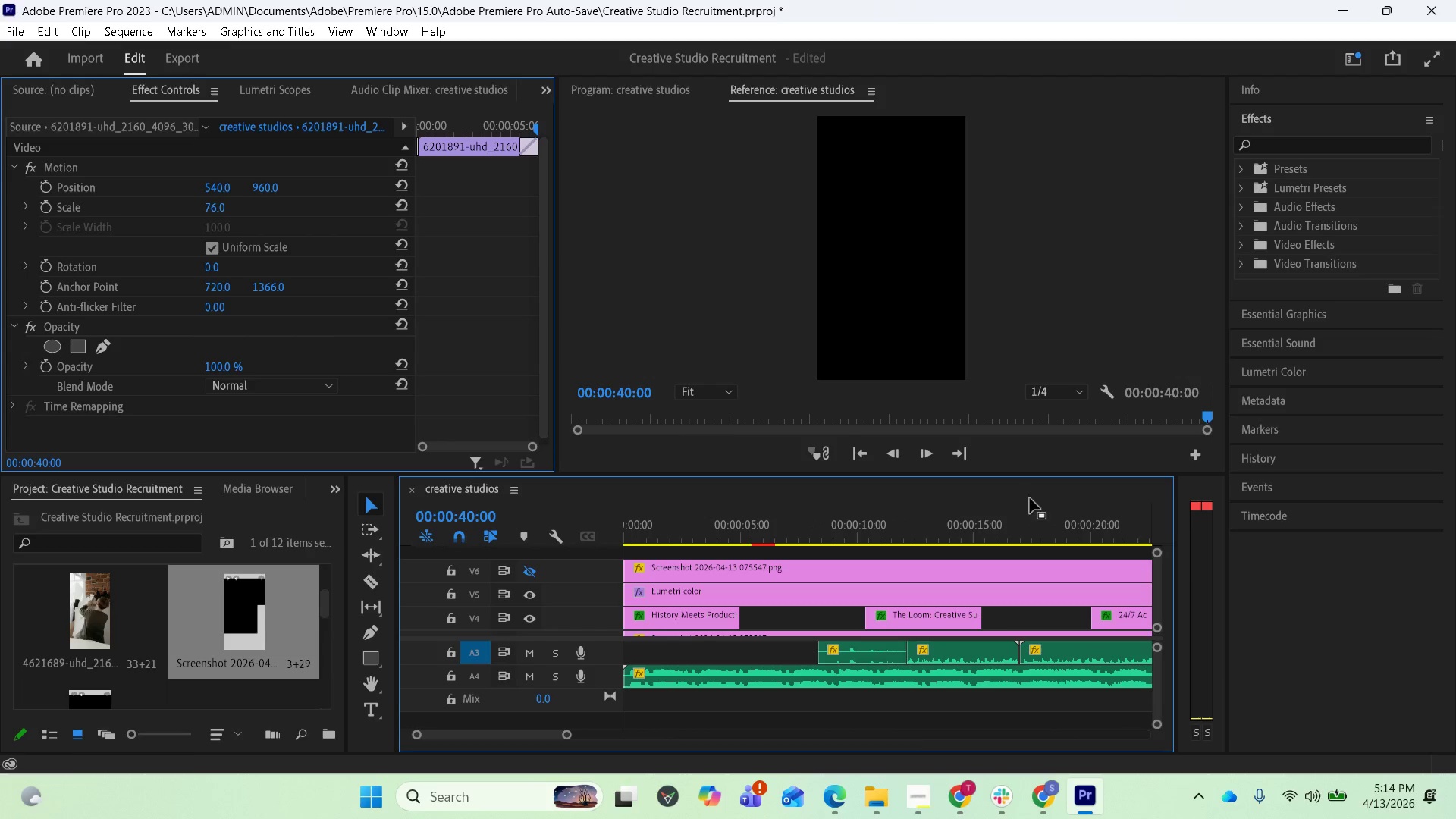 
left_click([704, 539])
 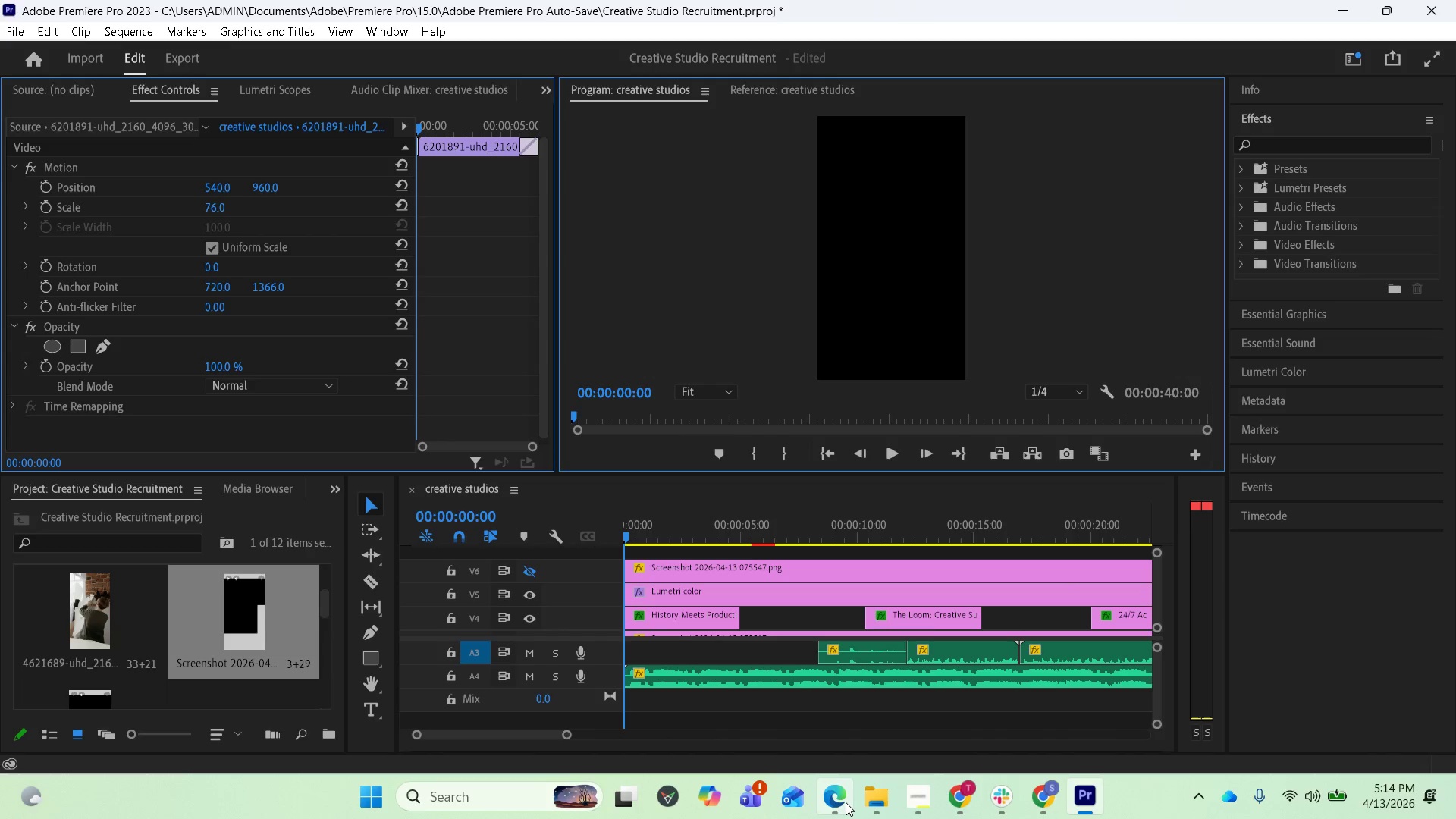 
left_click([813, 713])
 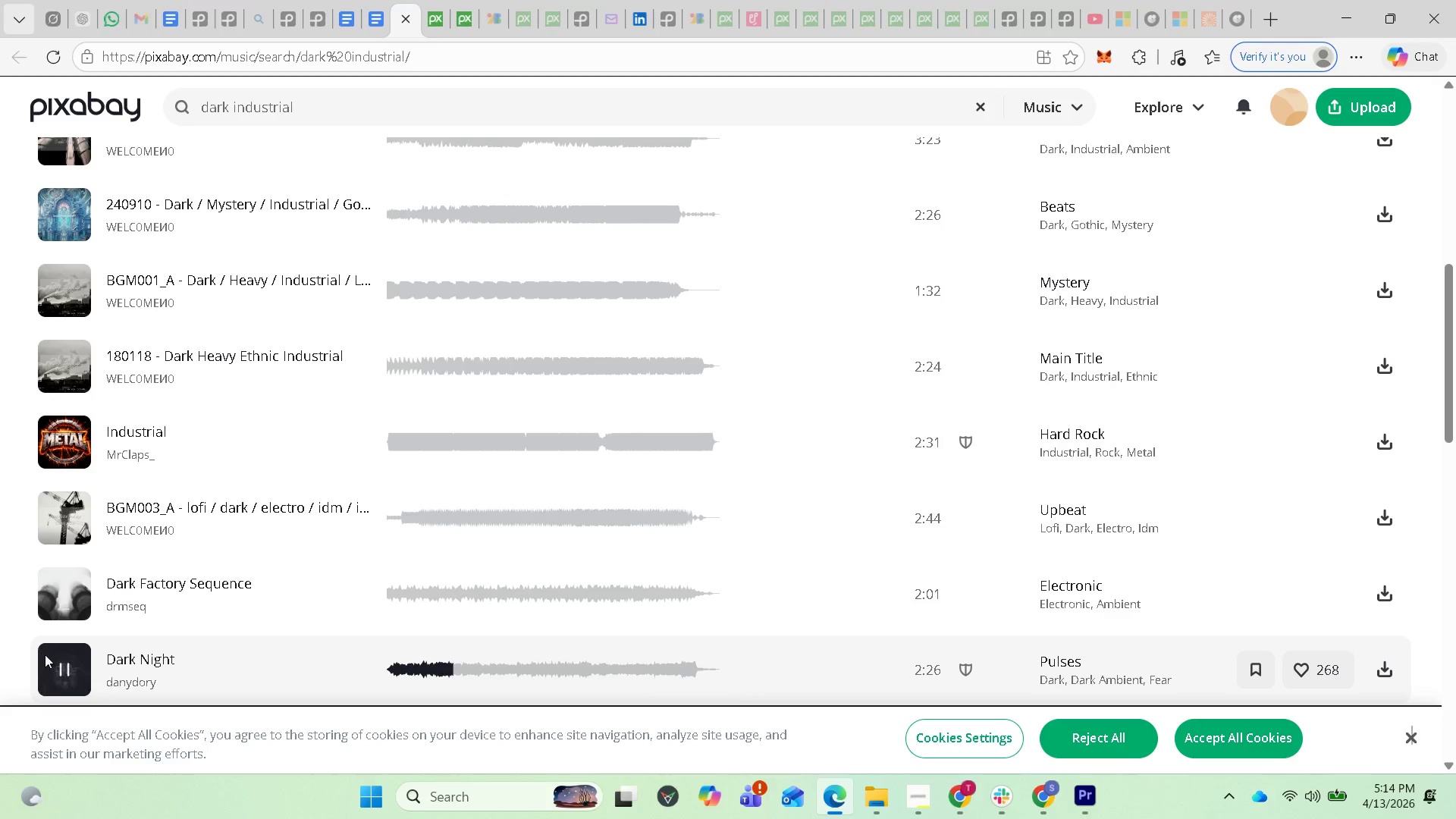 
left_click([55, 665])
 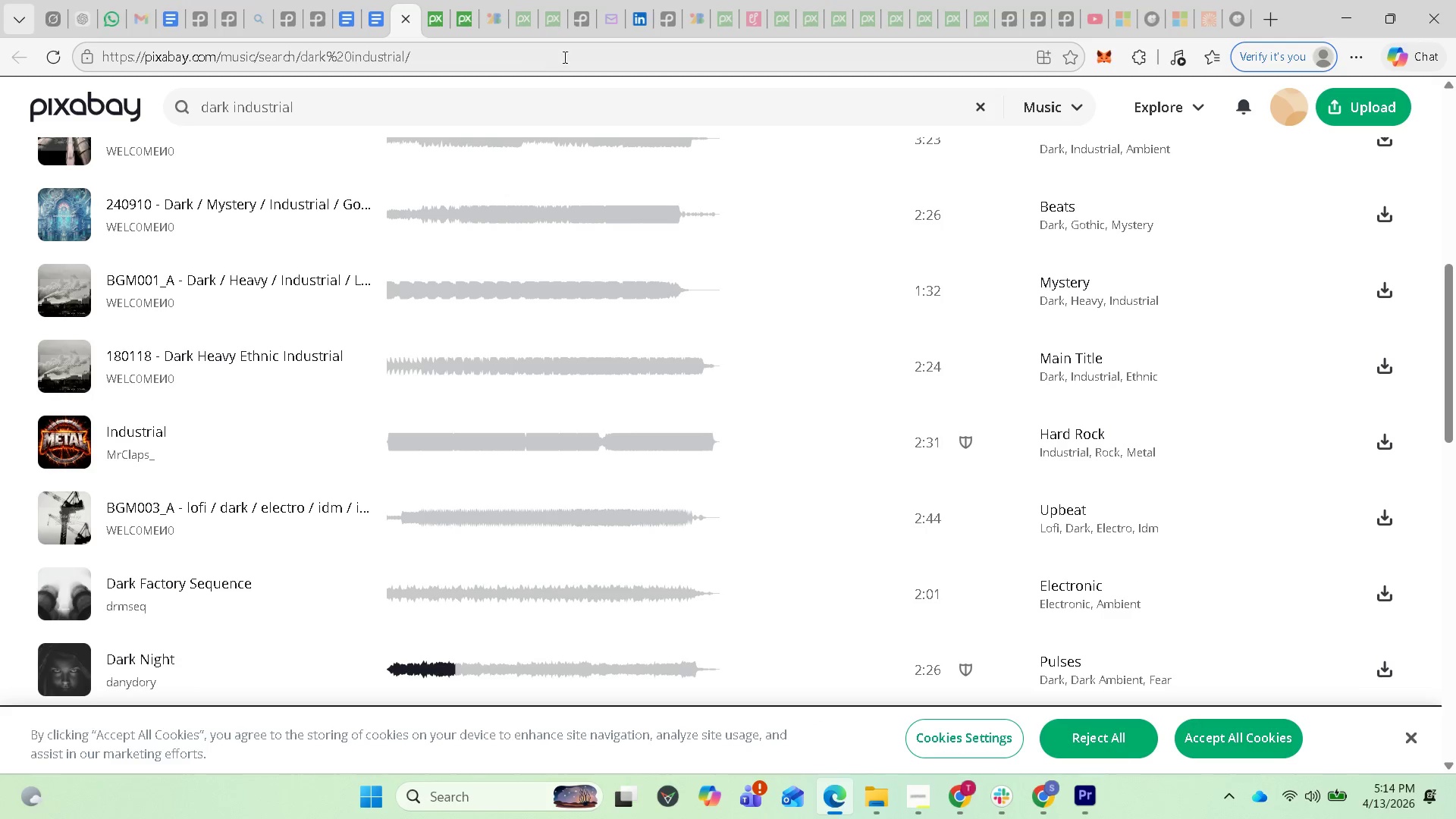 
left_click([378, 8])
 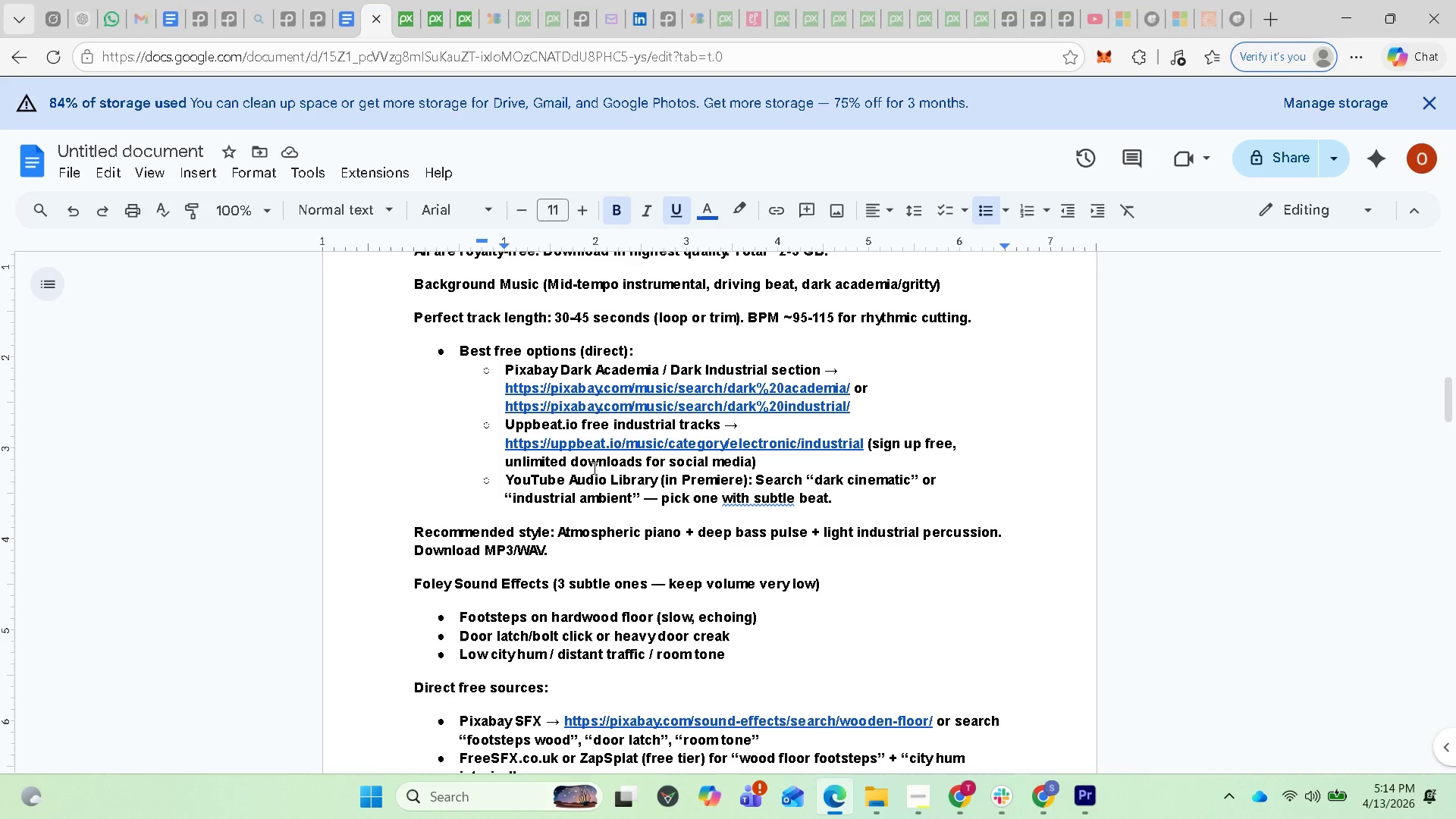 
left_click([584, 445])
 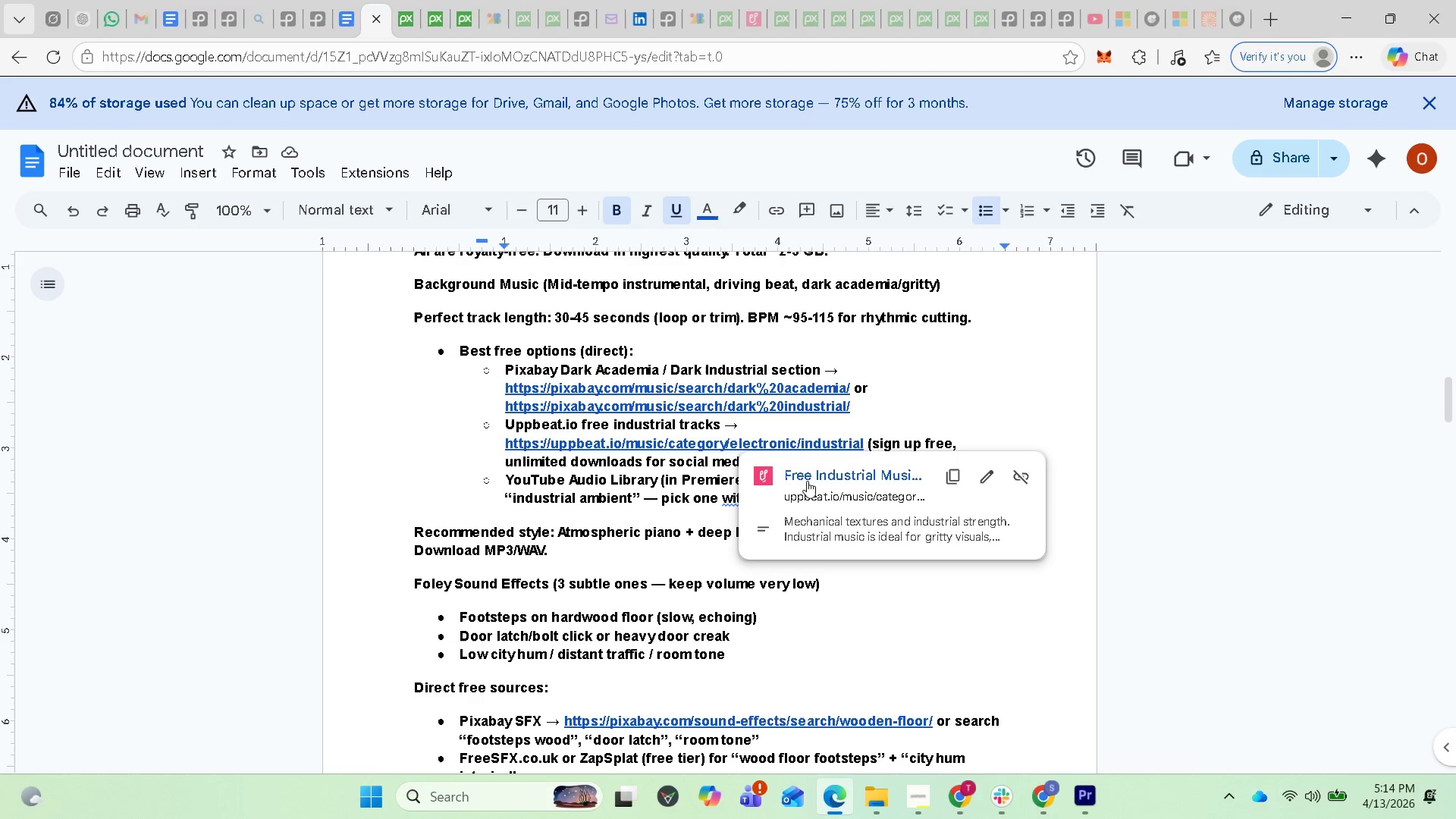 
left_click([811, 479])
 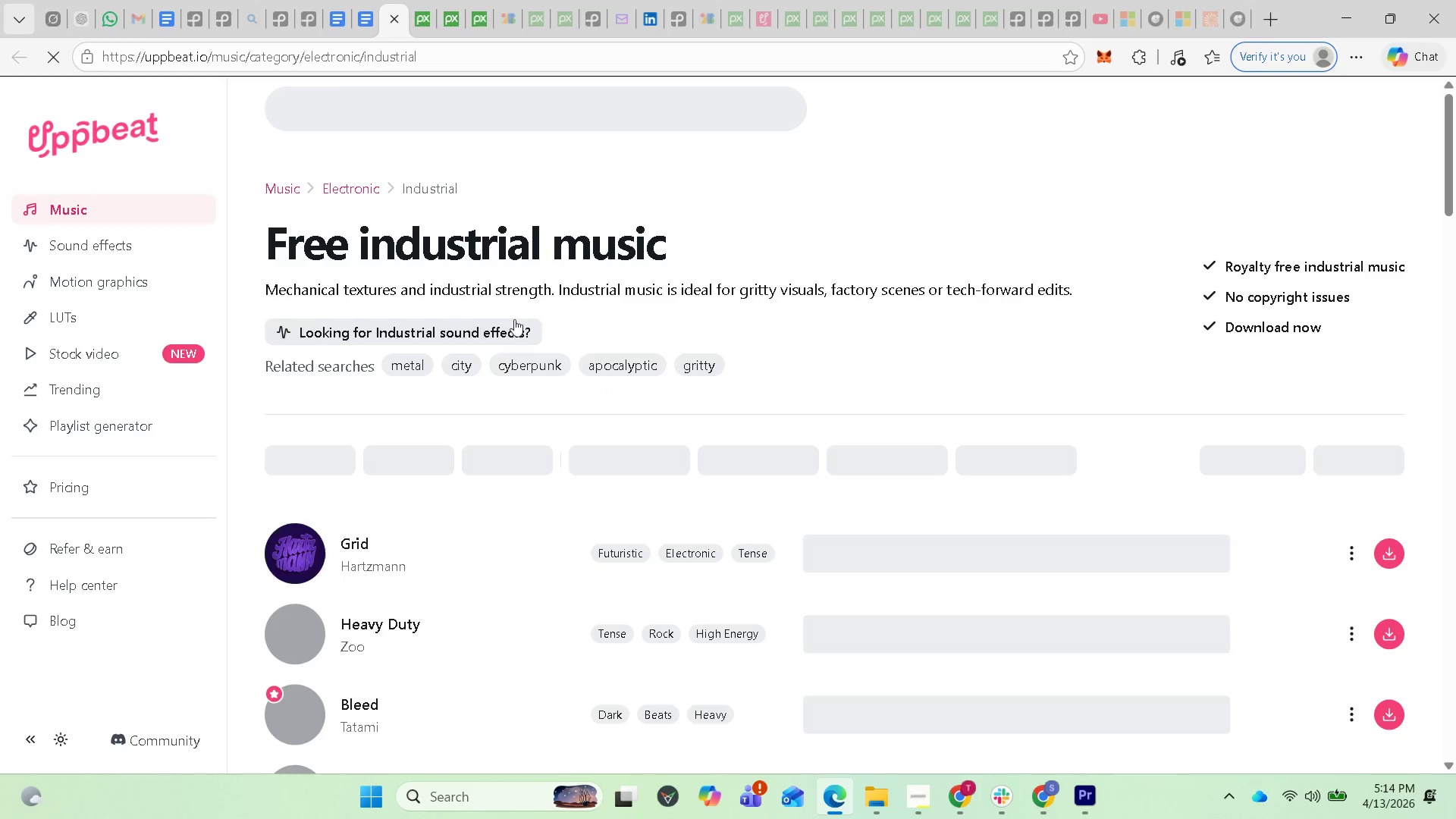 
scroll: coordinate [363, 580], scroll_direction: down, amount: 3.0
 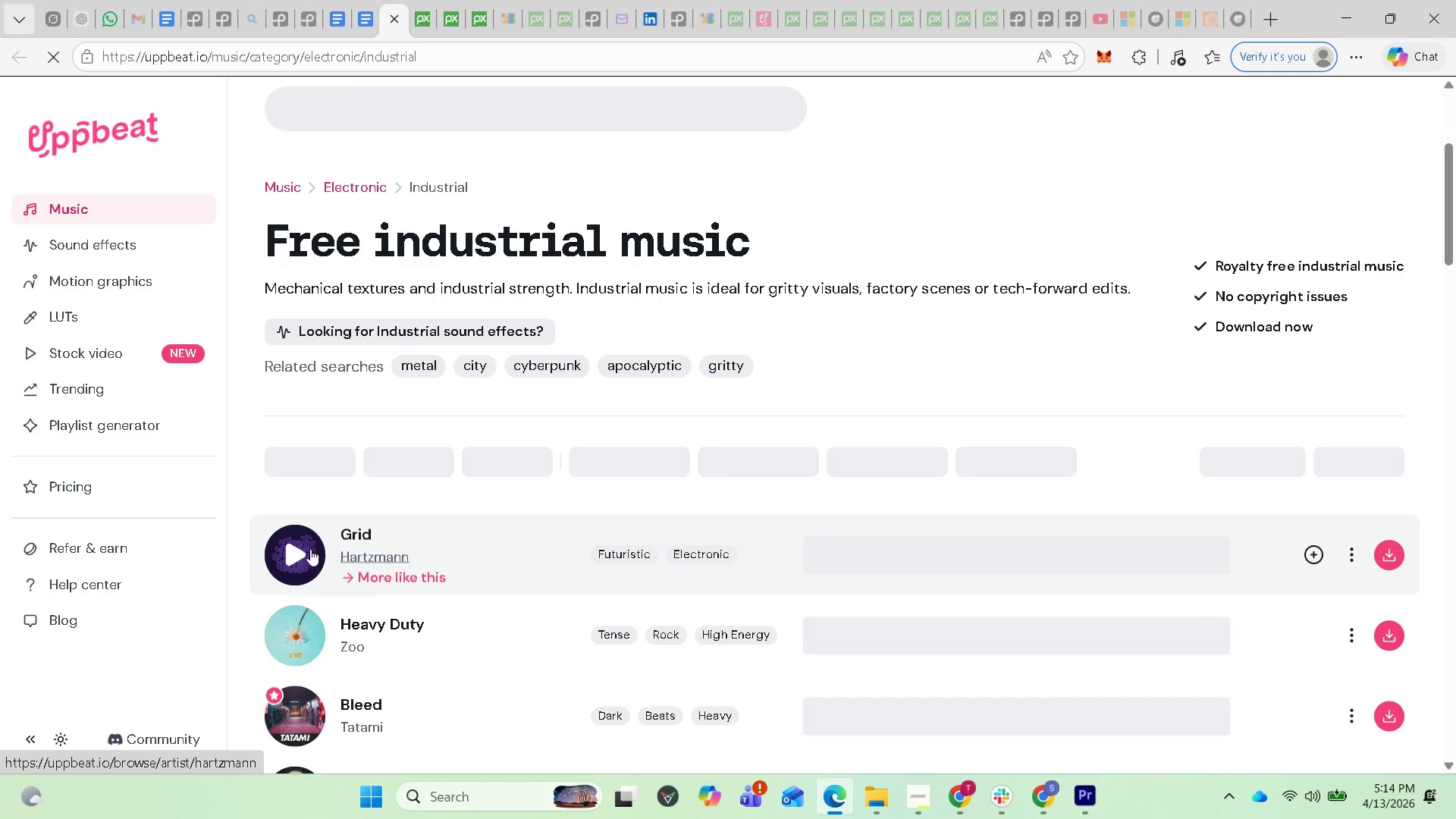 
left_click([302, 550])
 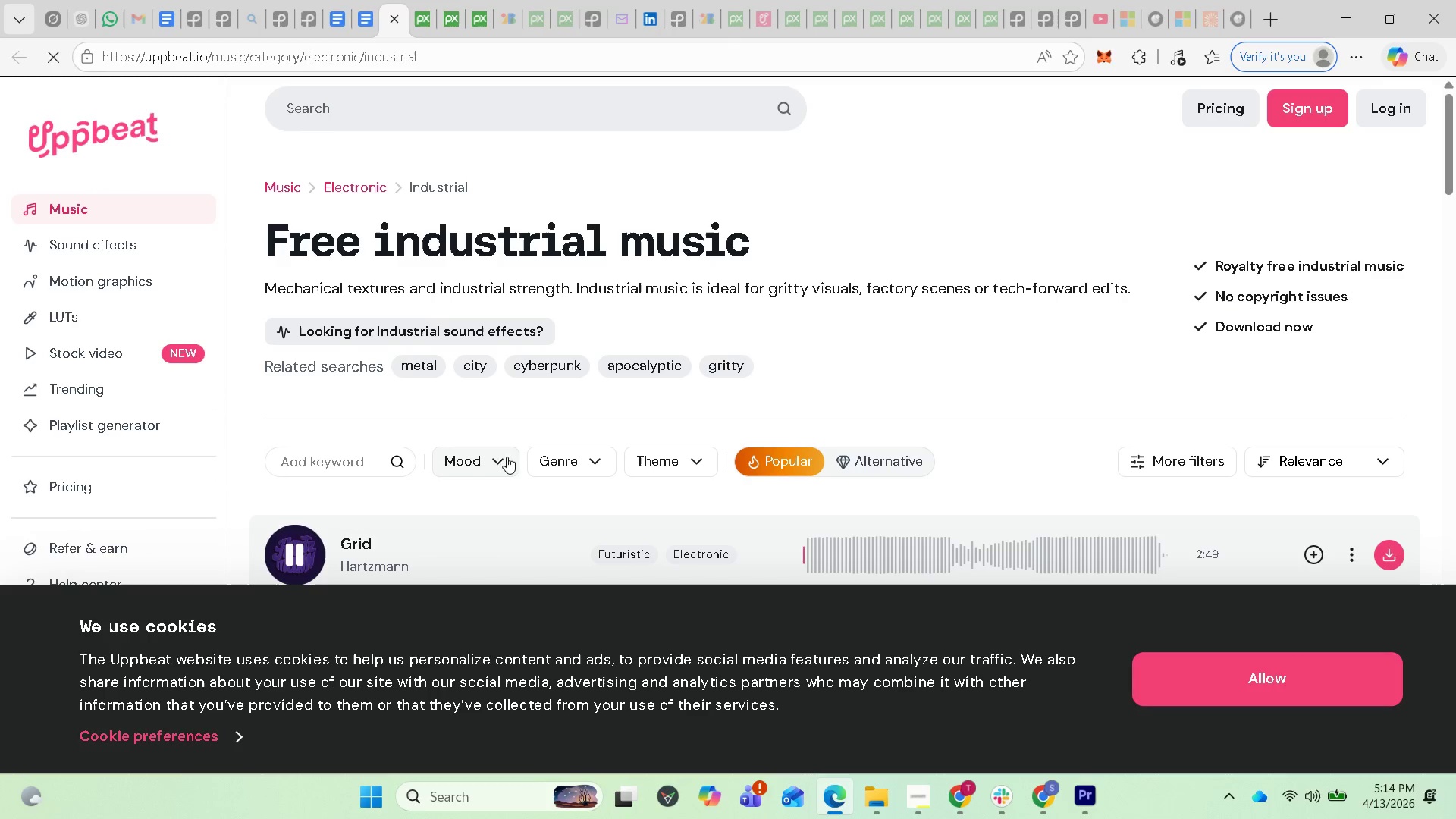 
scroll: coordinate [534, 491], scroll_direction: down, amount: 3.0
 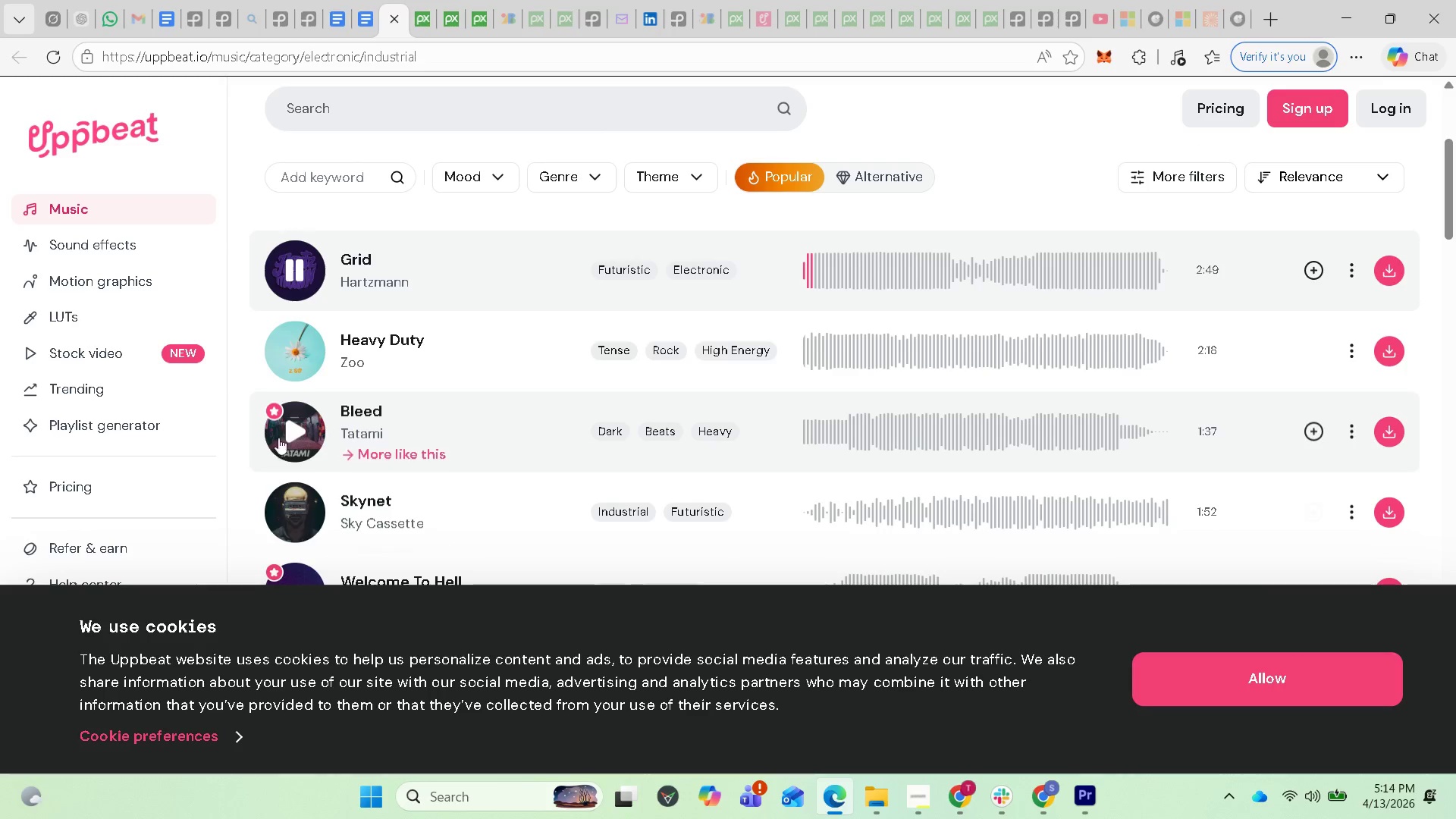 
left_click([287, 438])
 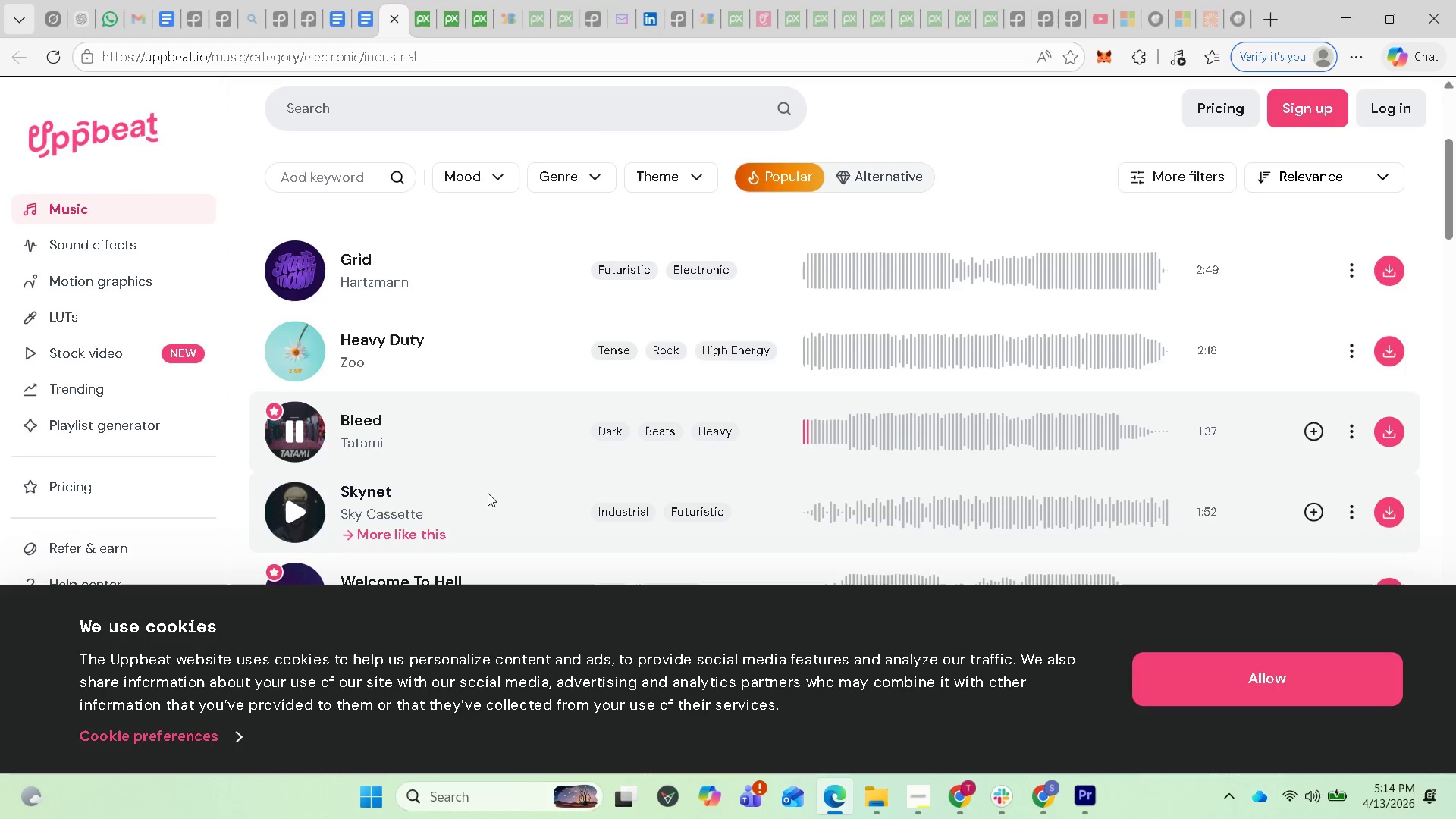 
scroll: coordinate [490, 507], scroll_direction: down, amount: 2.0
 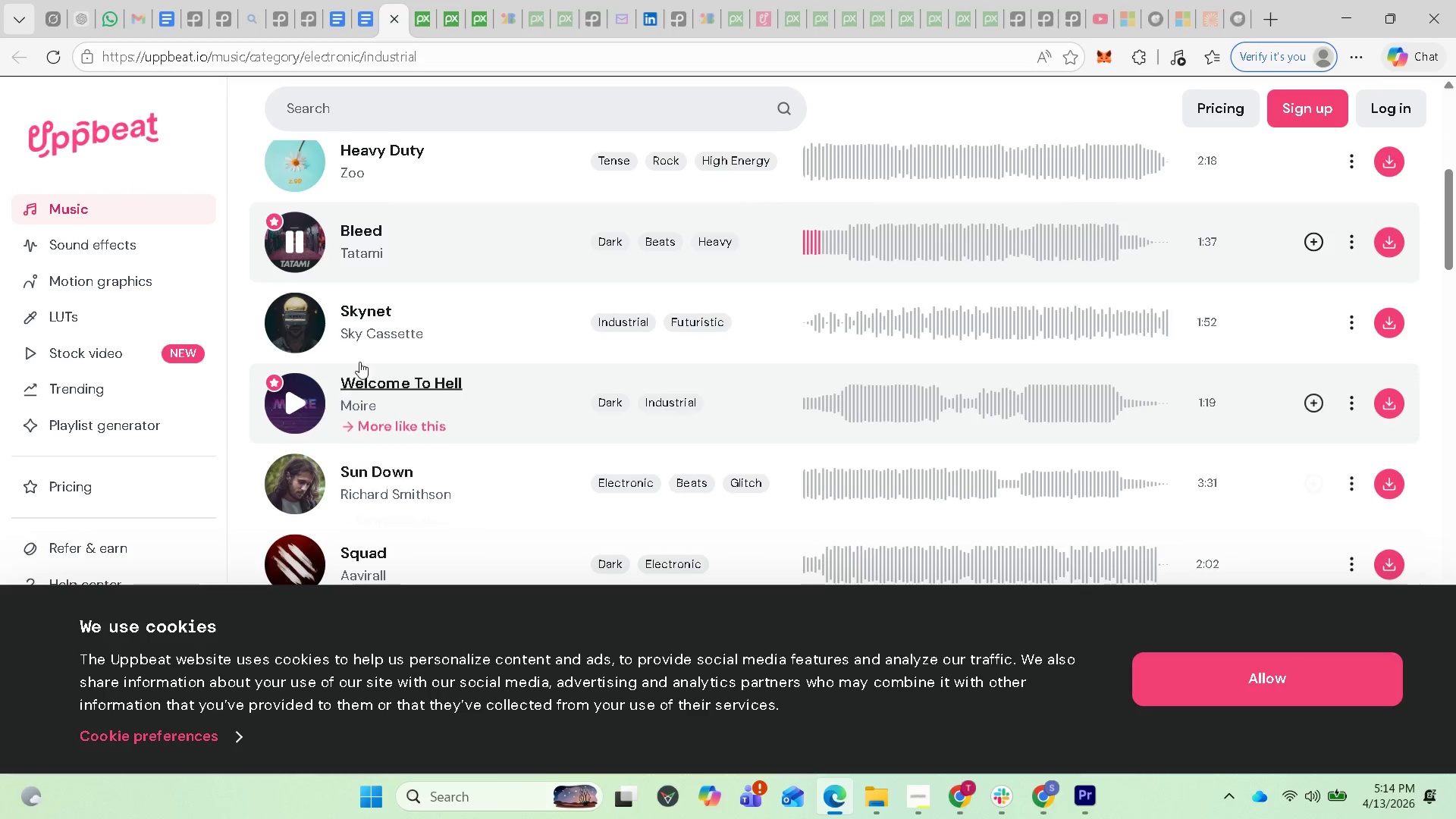 
left_click([301, 322])
 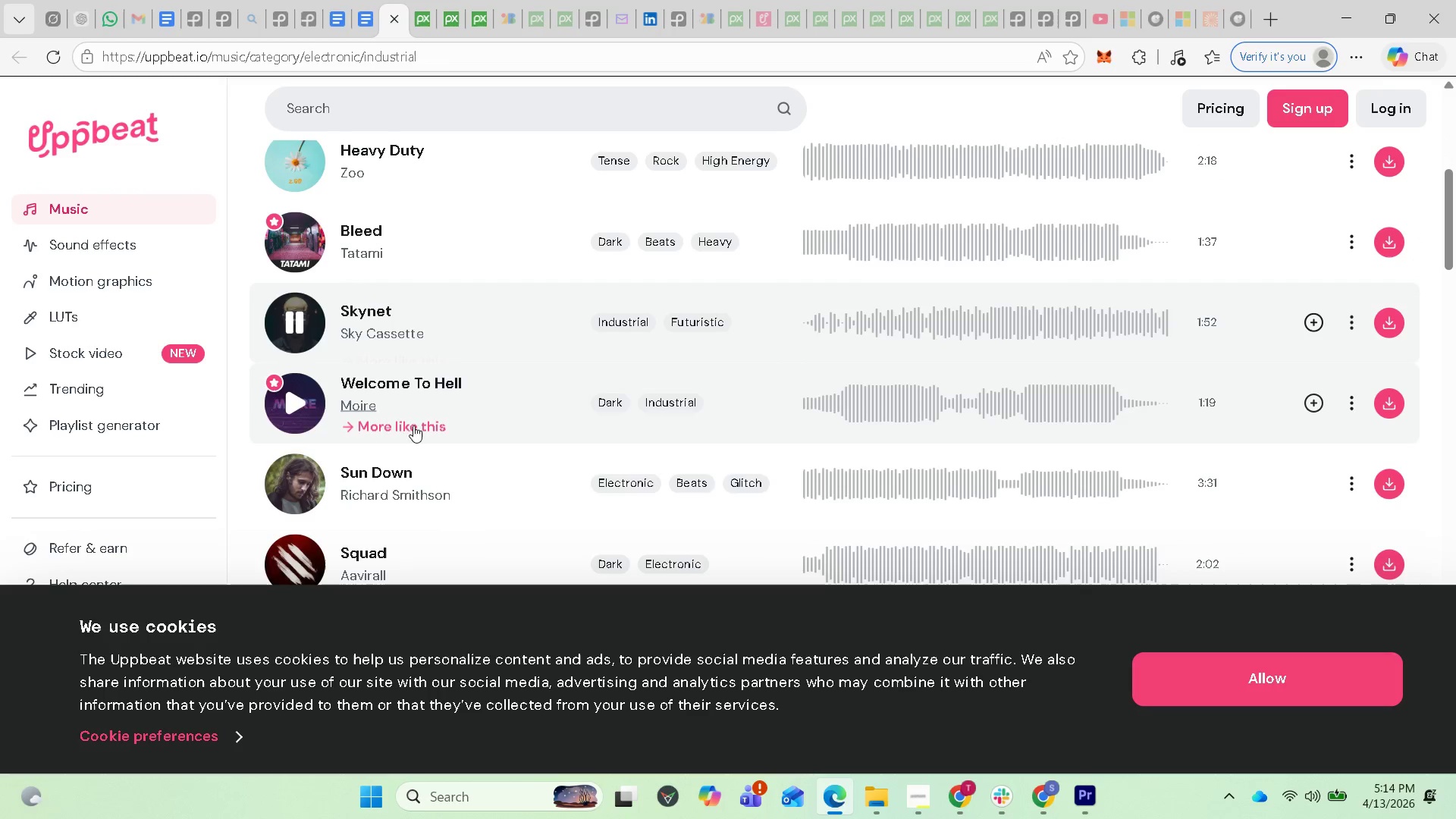 
mouse_move([495, 464])
 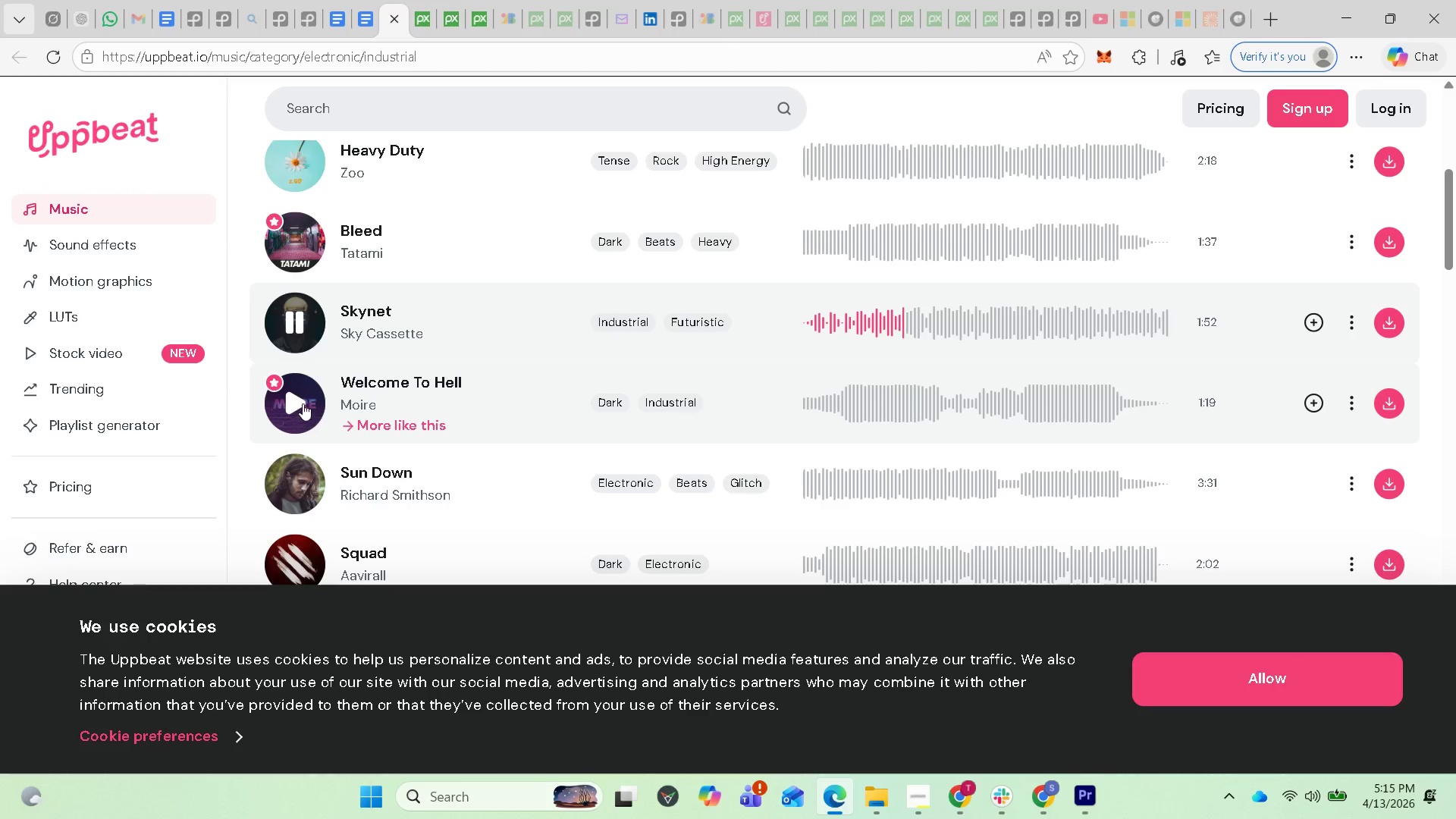 
wait(33.03)
 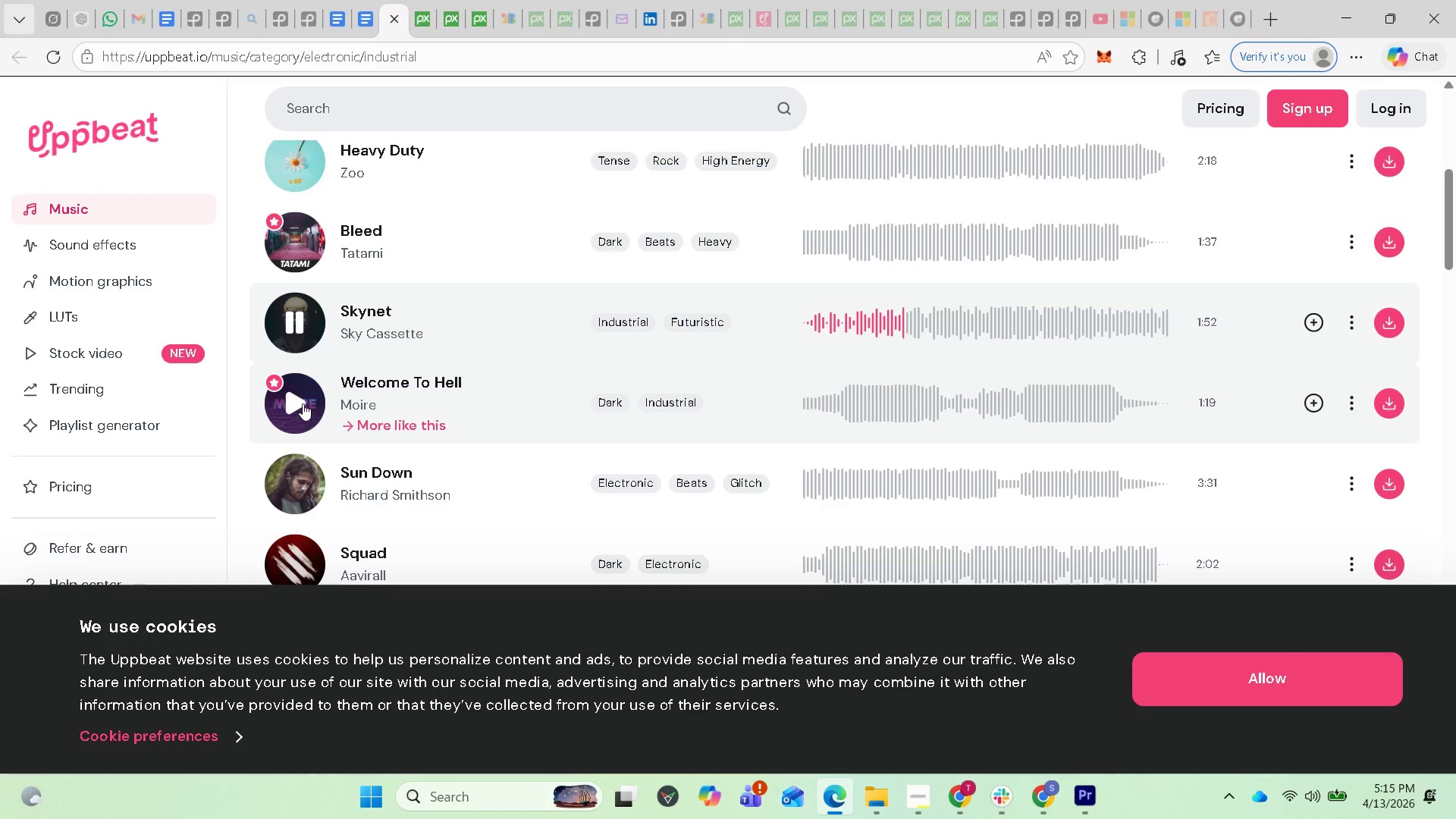 
left_click([1387, 319])
 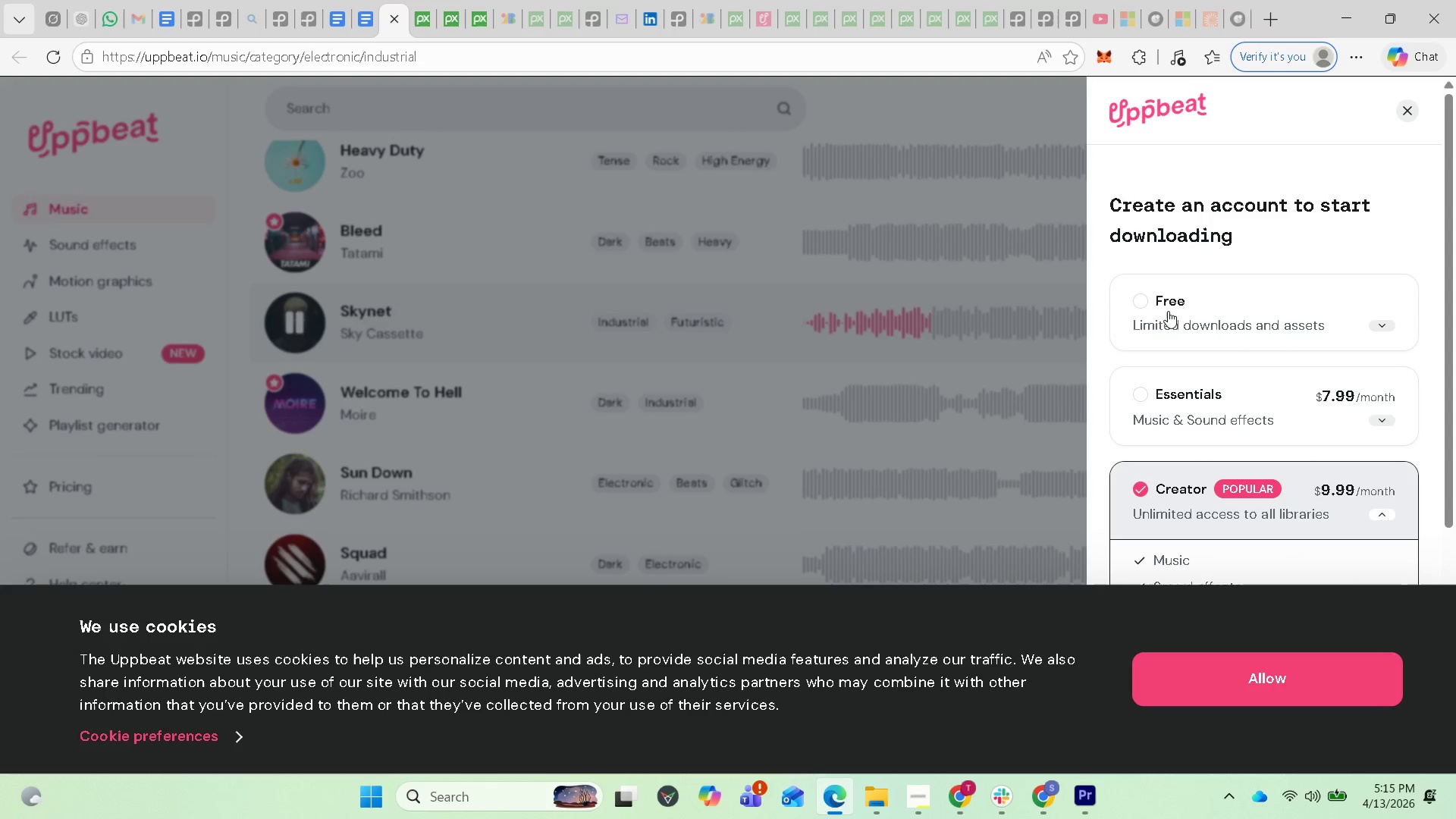 
left_click([1147, 299])
 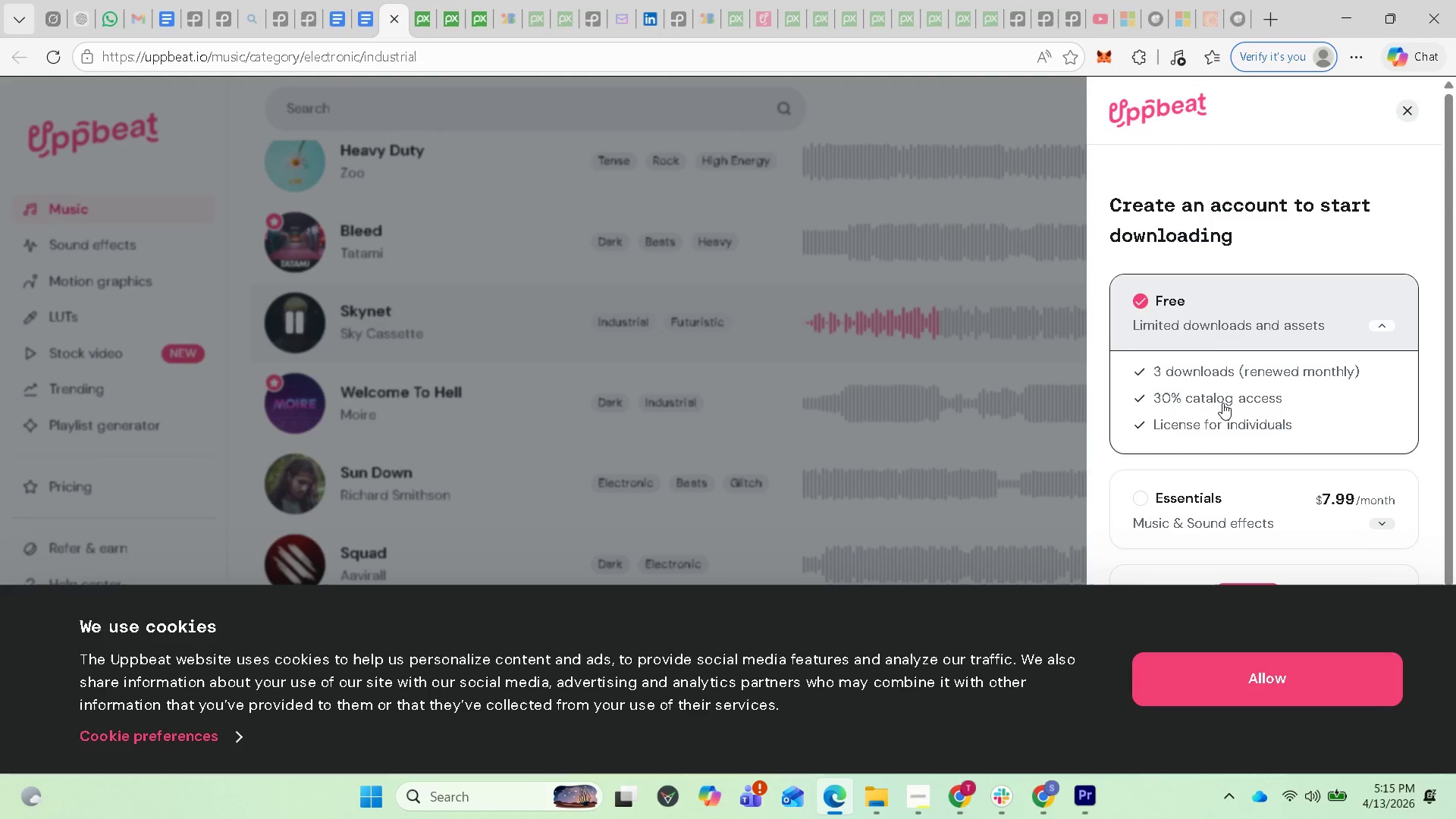 
scroll: coordinate [1269, 352], scroll_direction: down, amount: 2.0
 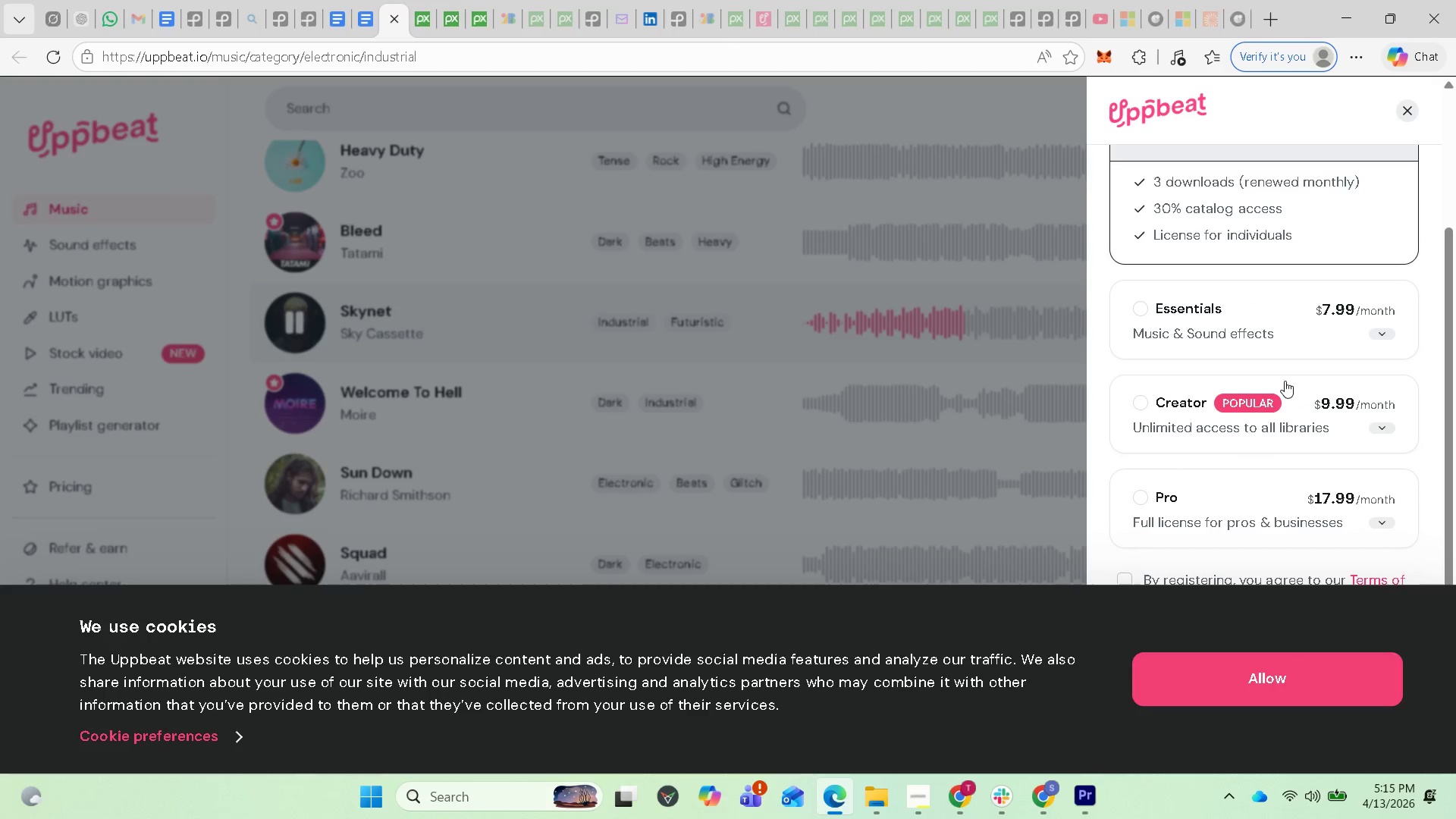 
wait(6.4)
 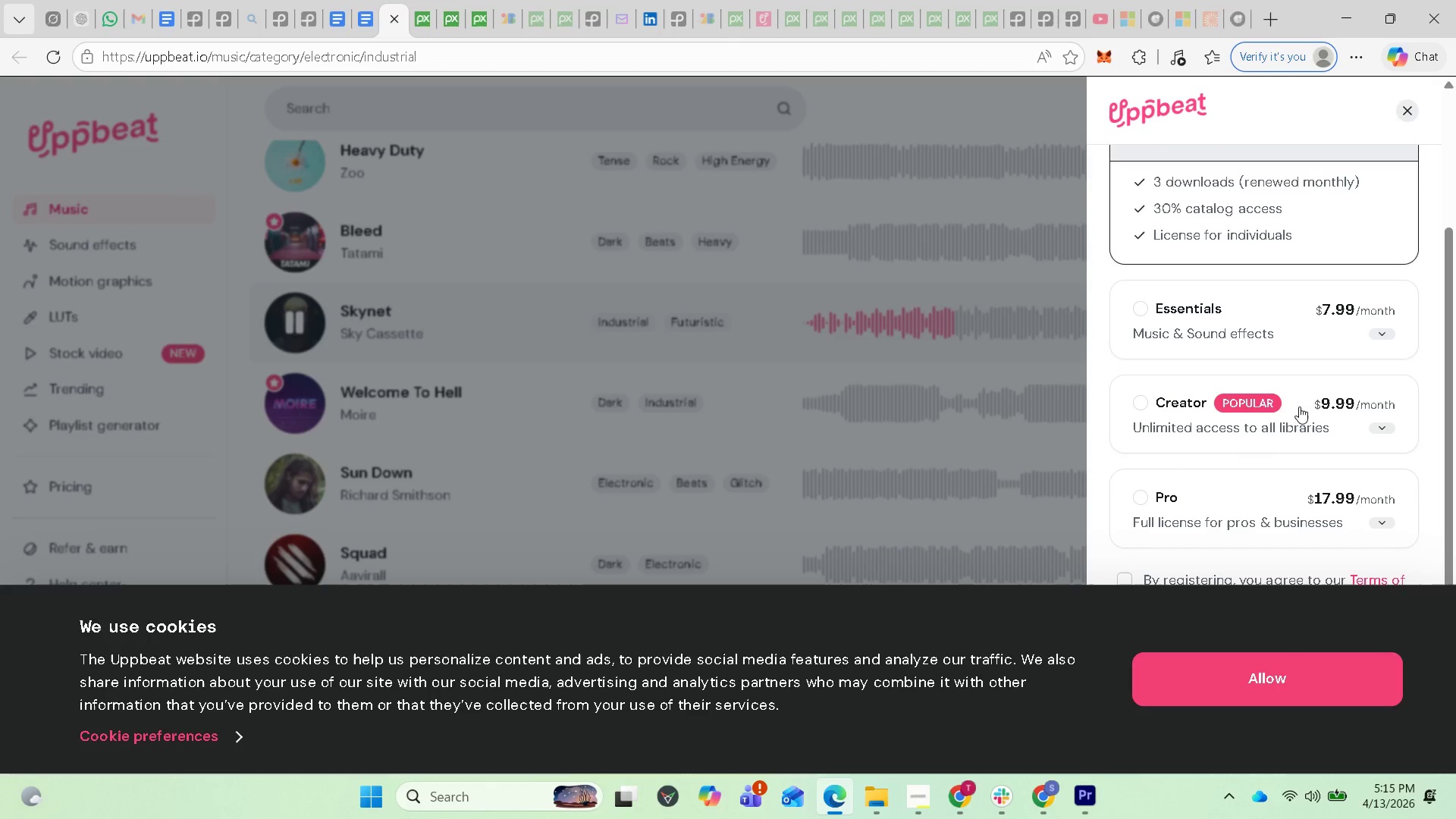 
scroll: coordinate [1120, 553], scroll_direction: down, amount: 2.0
 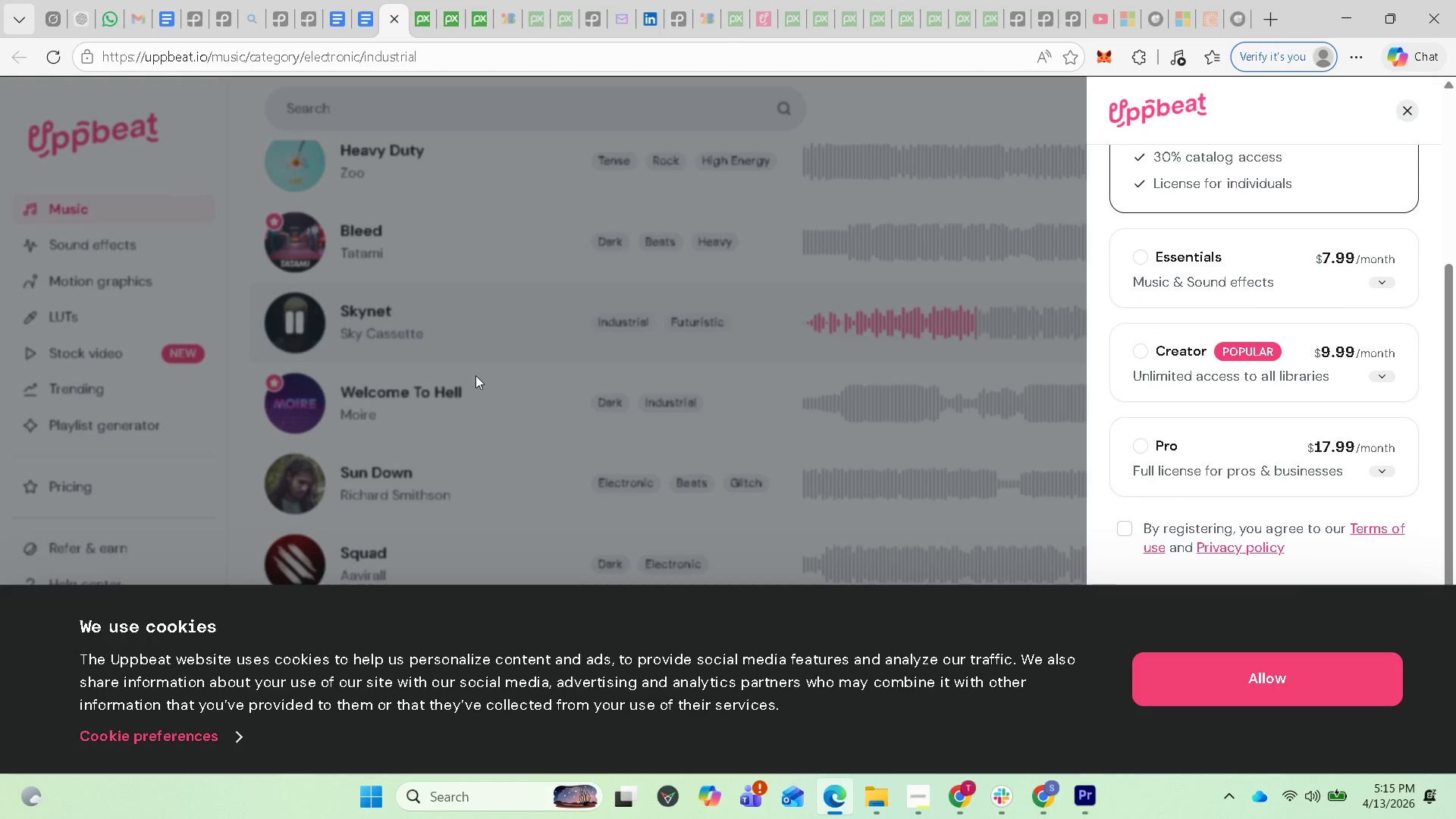 
left_click([474, 350])
 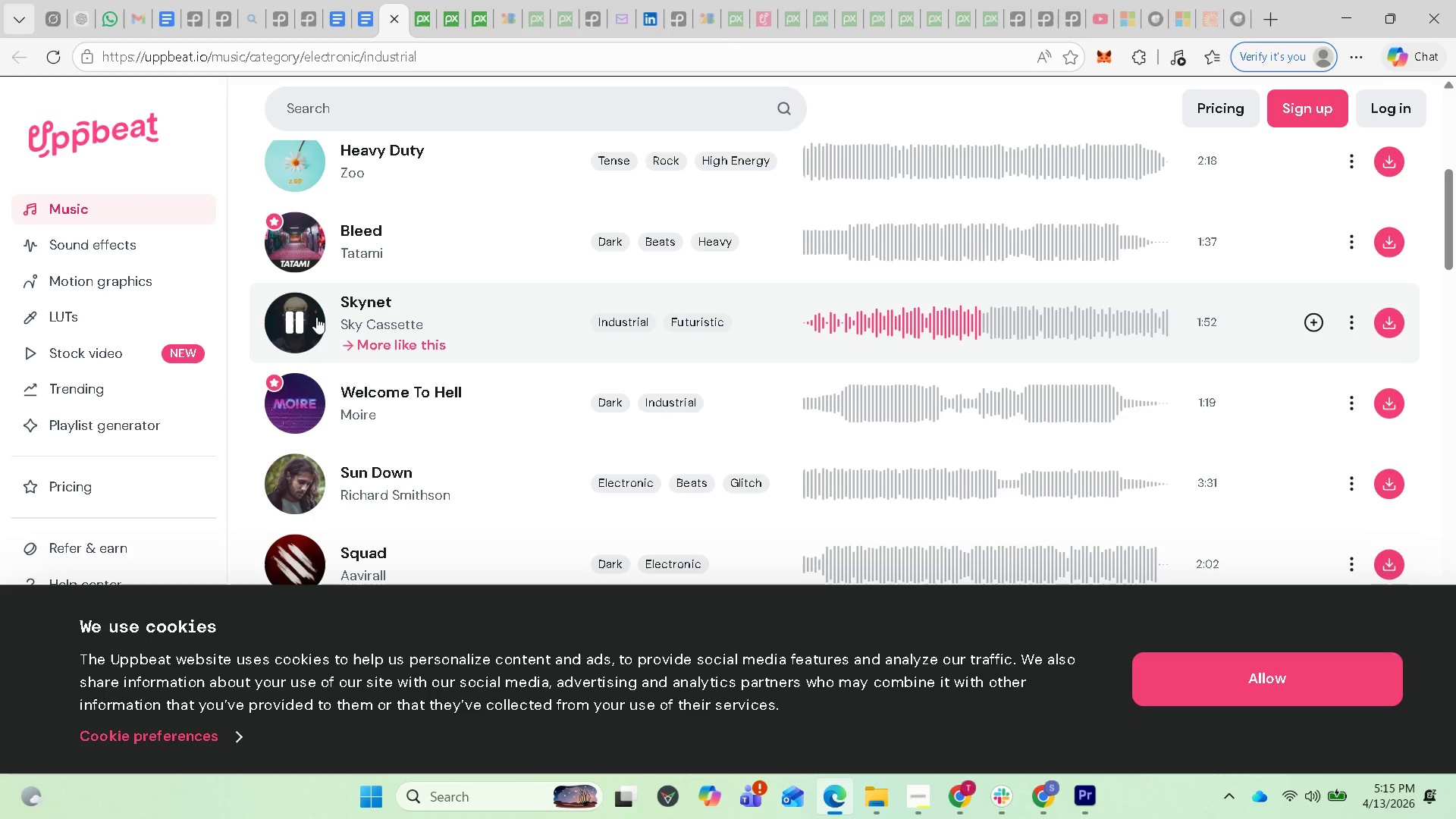 
left_click([304, 322])
 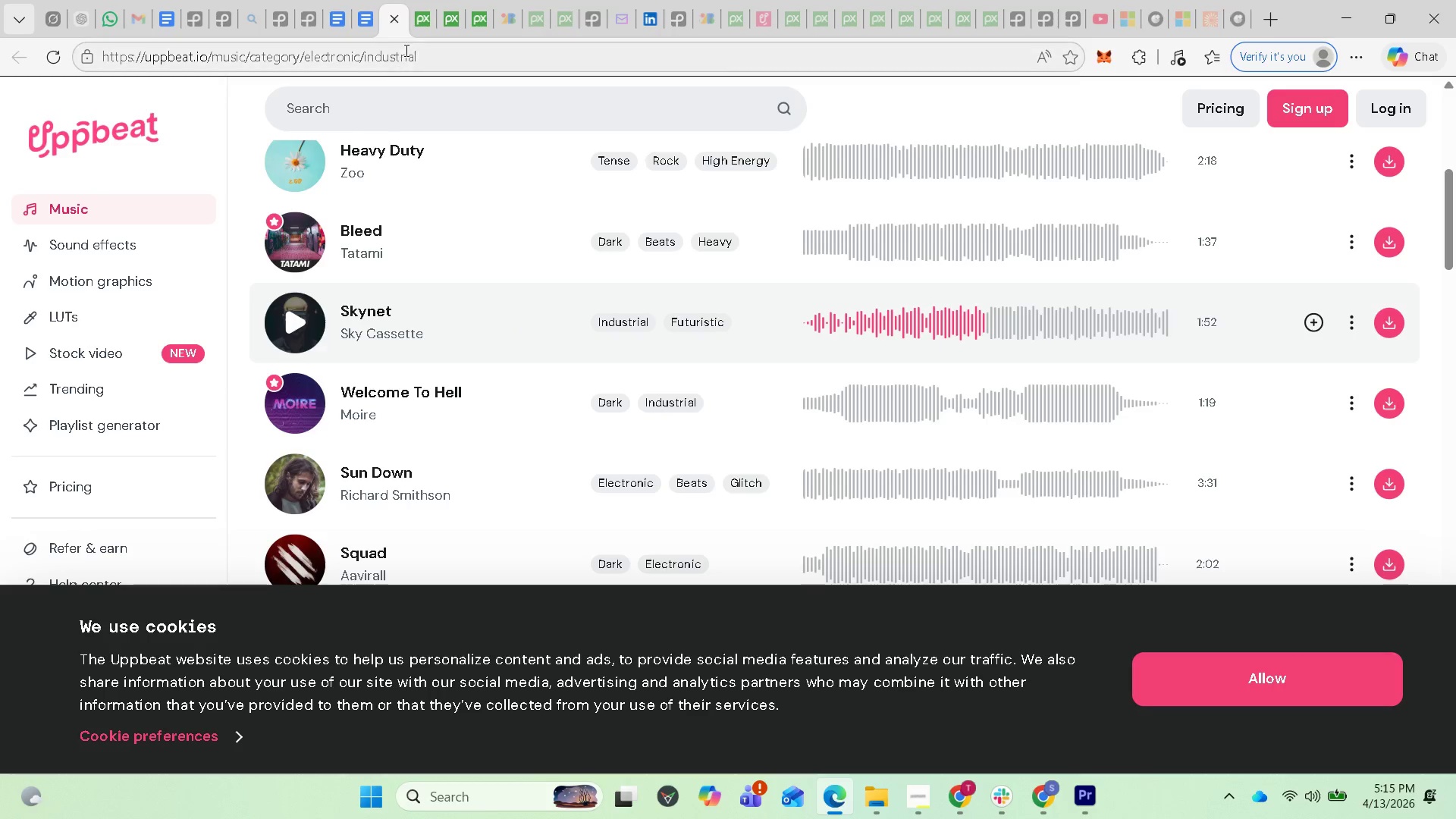 
left_click([425, 16])
 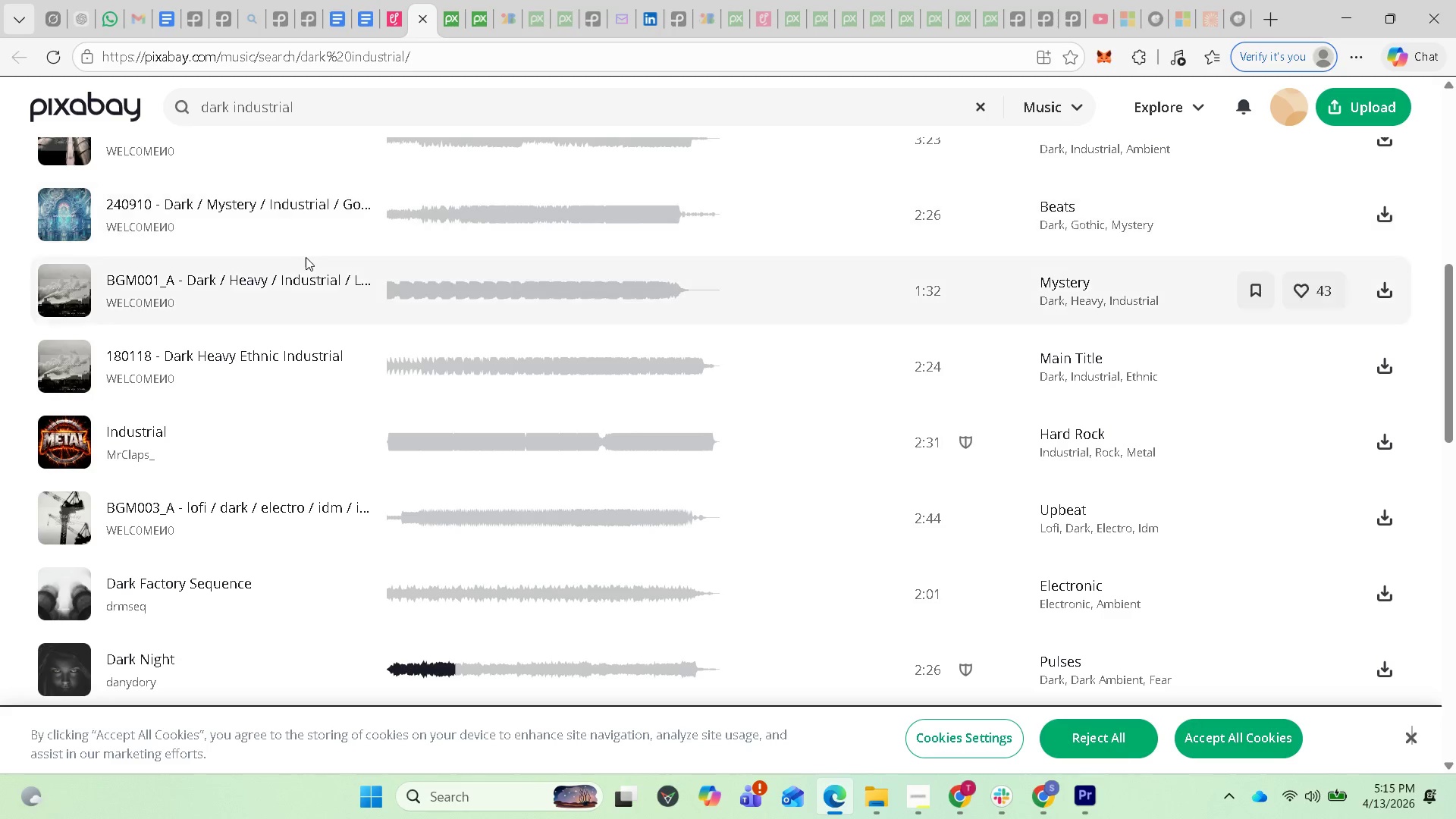 
left_click([296, 111])
 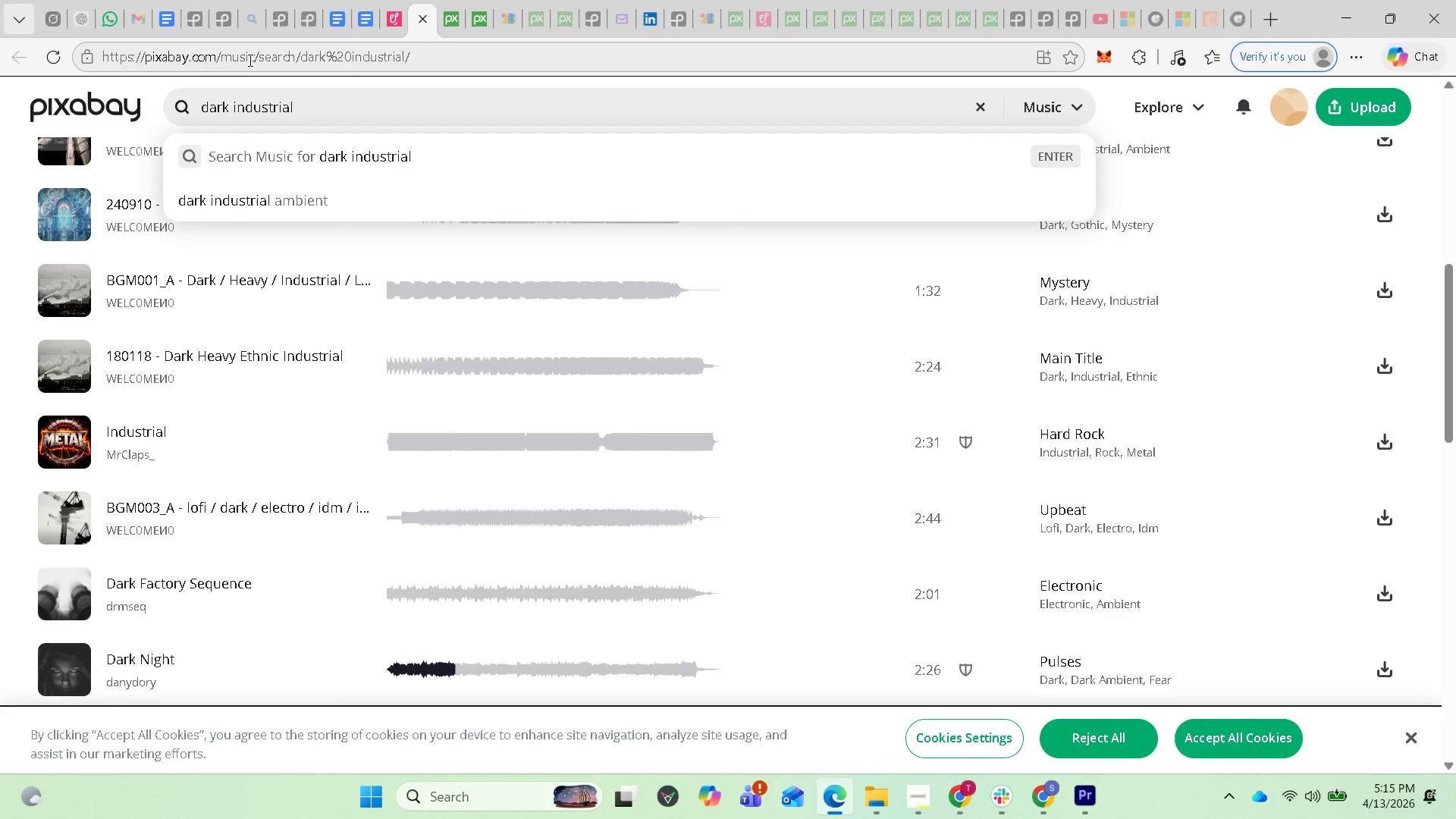 
hold_key(key=Backspace, duration=1.33)
 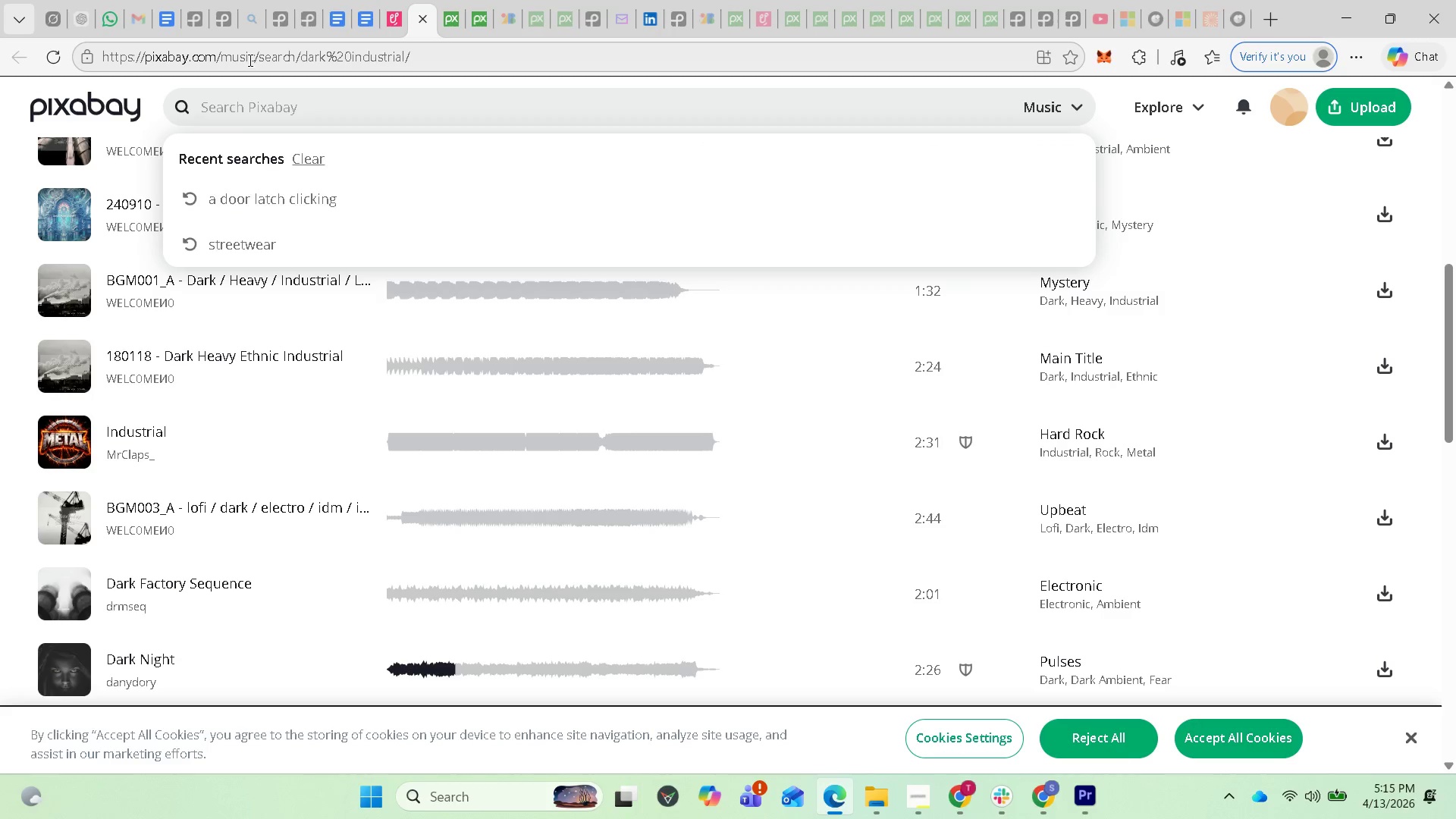 
type(skynet)
 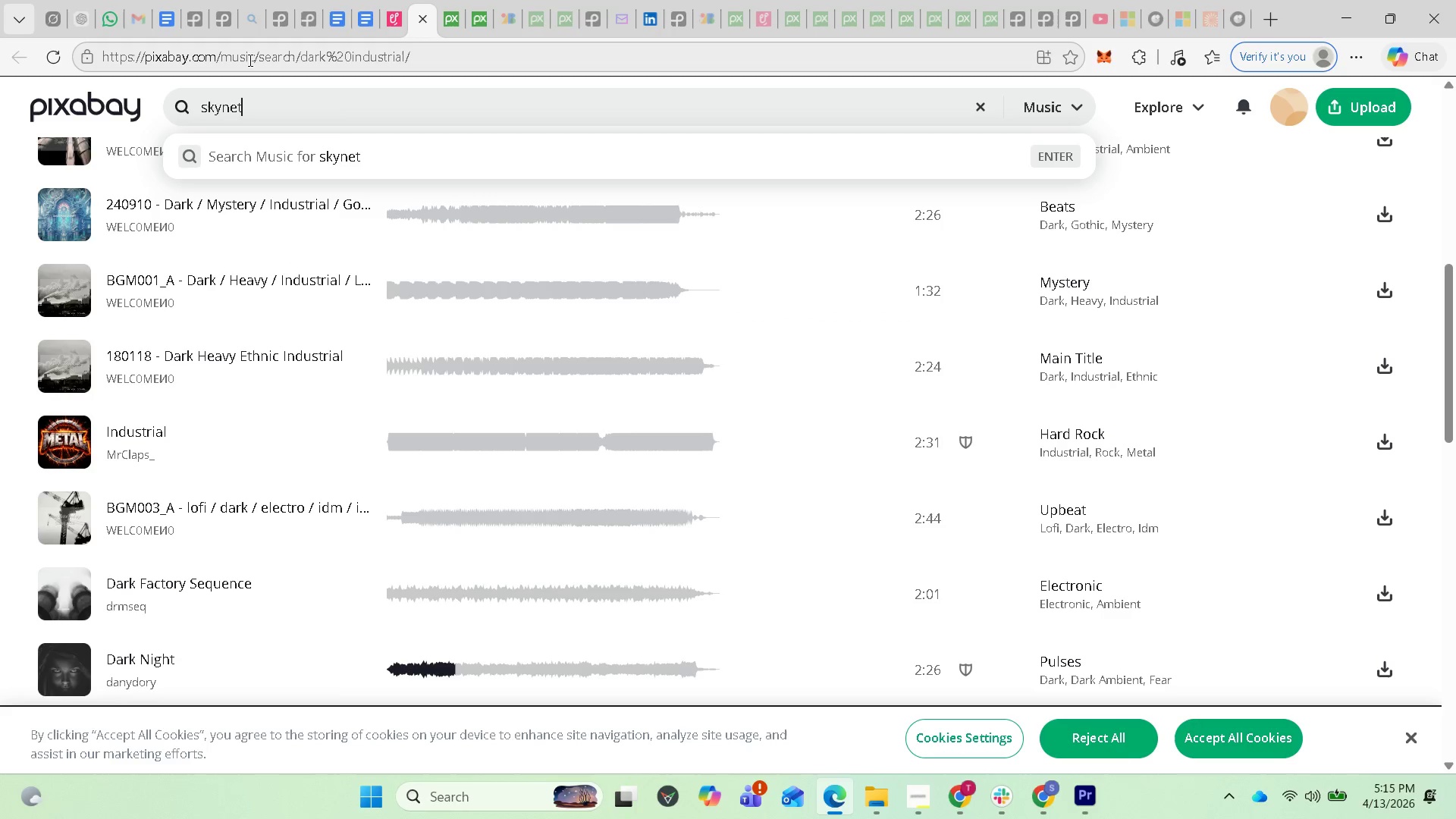 
key(Enter)
 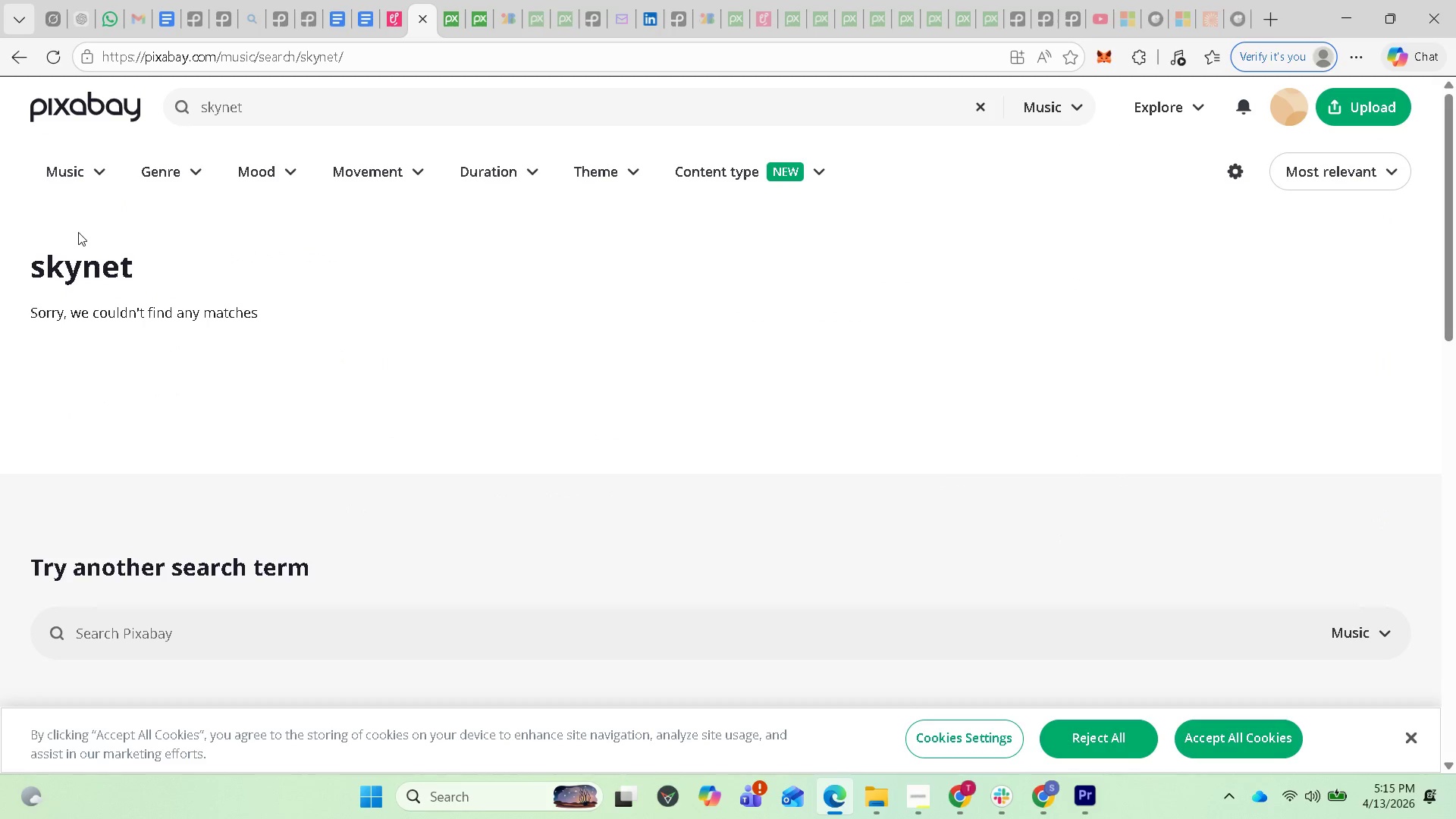 
left_click([384, 8])
 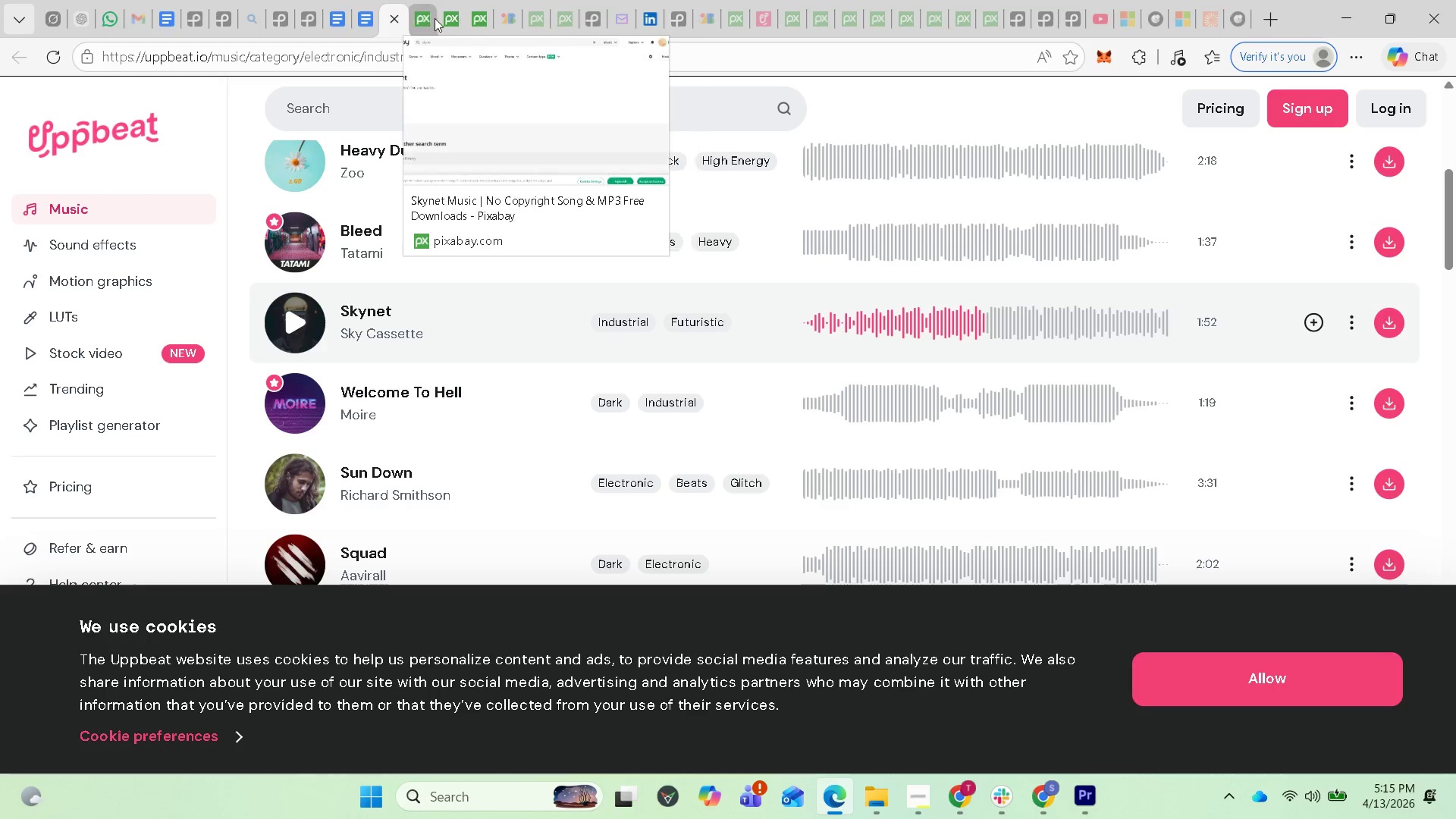 
left_click([422, 15])
 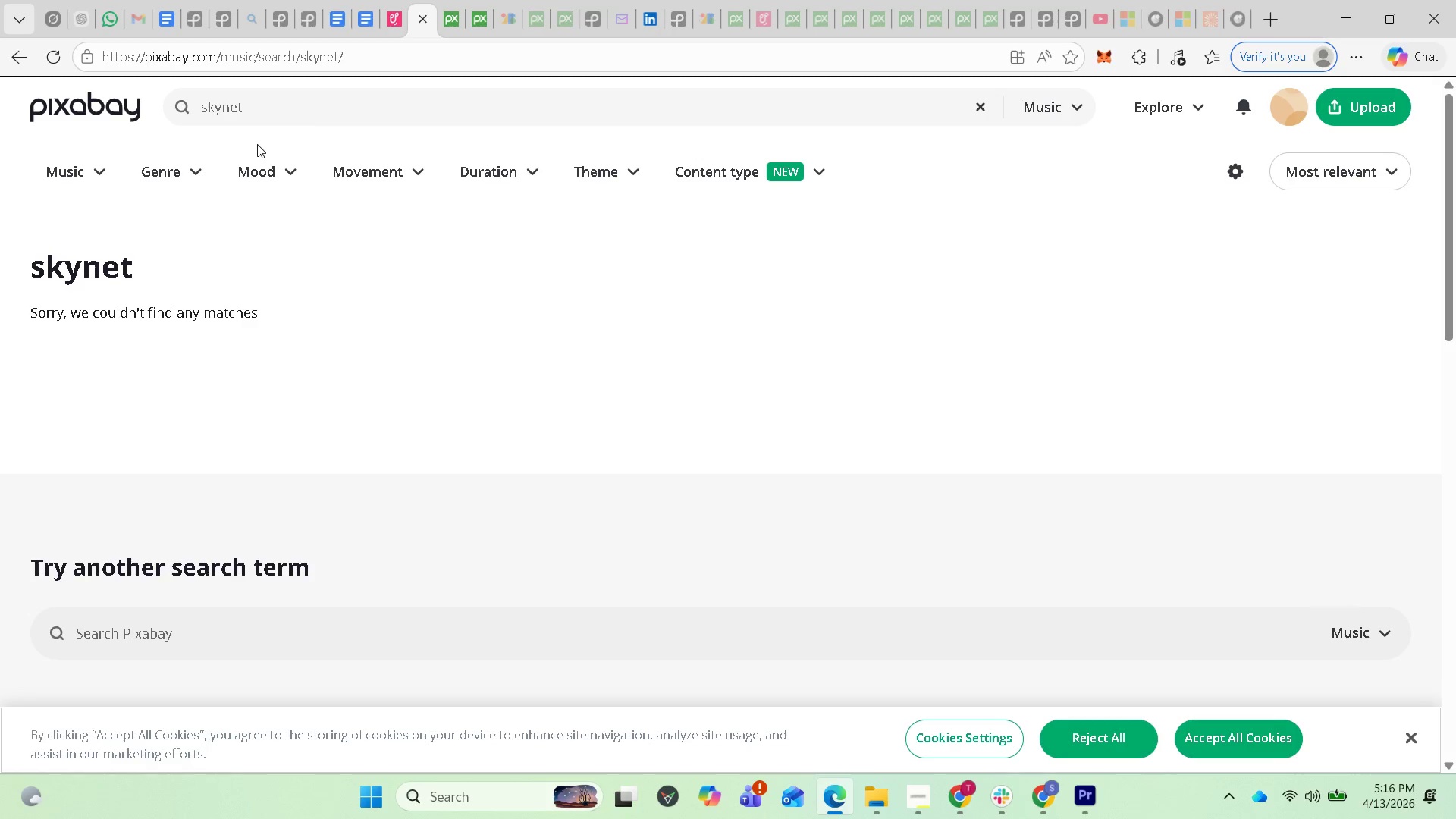 
left_click([272, 114])
 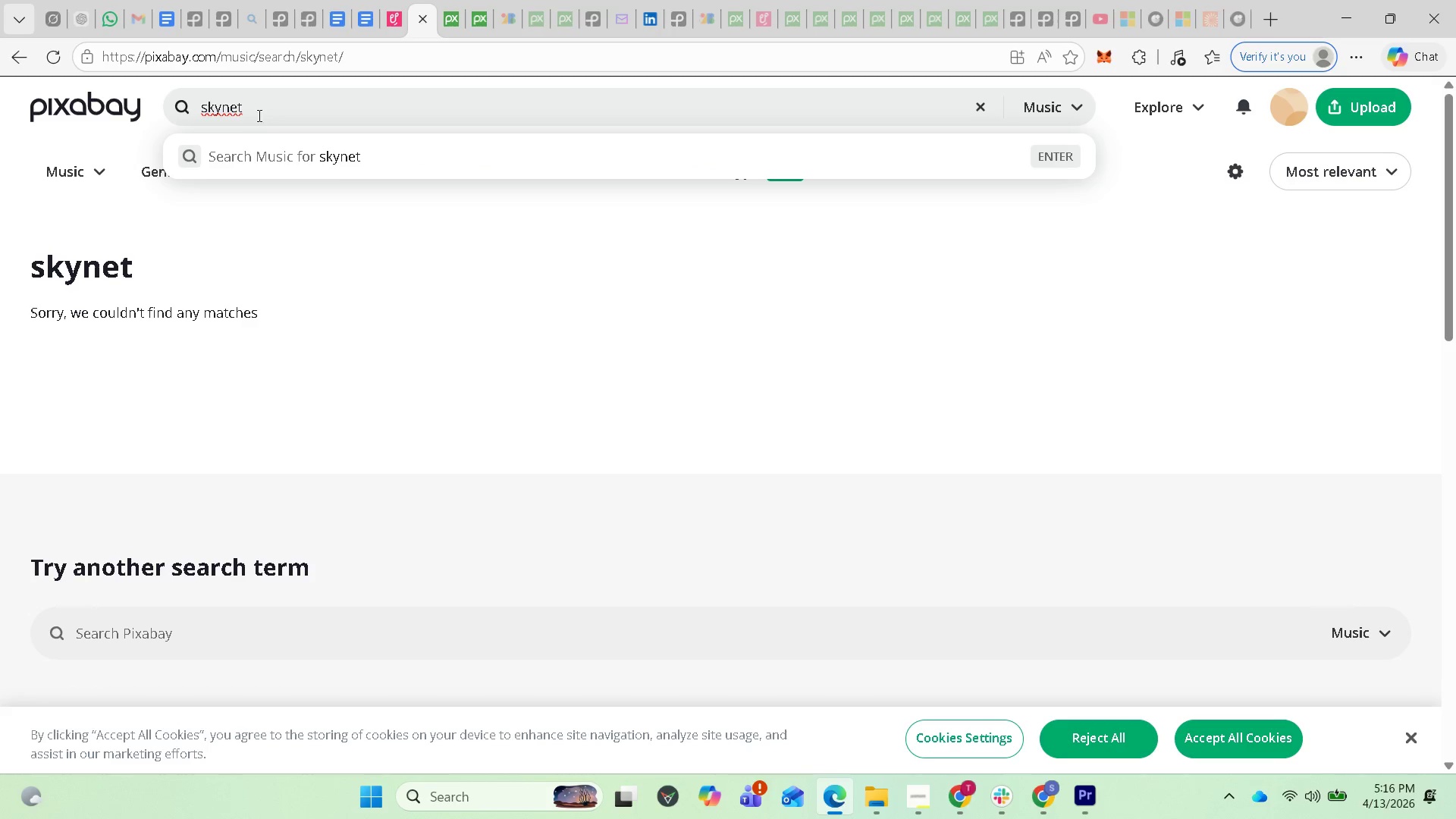 
wait(5.14)
 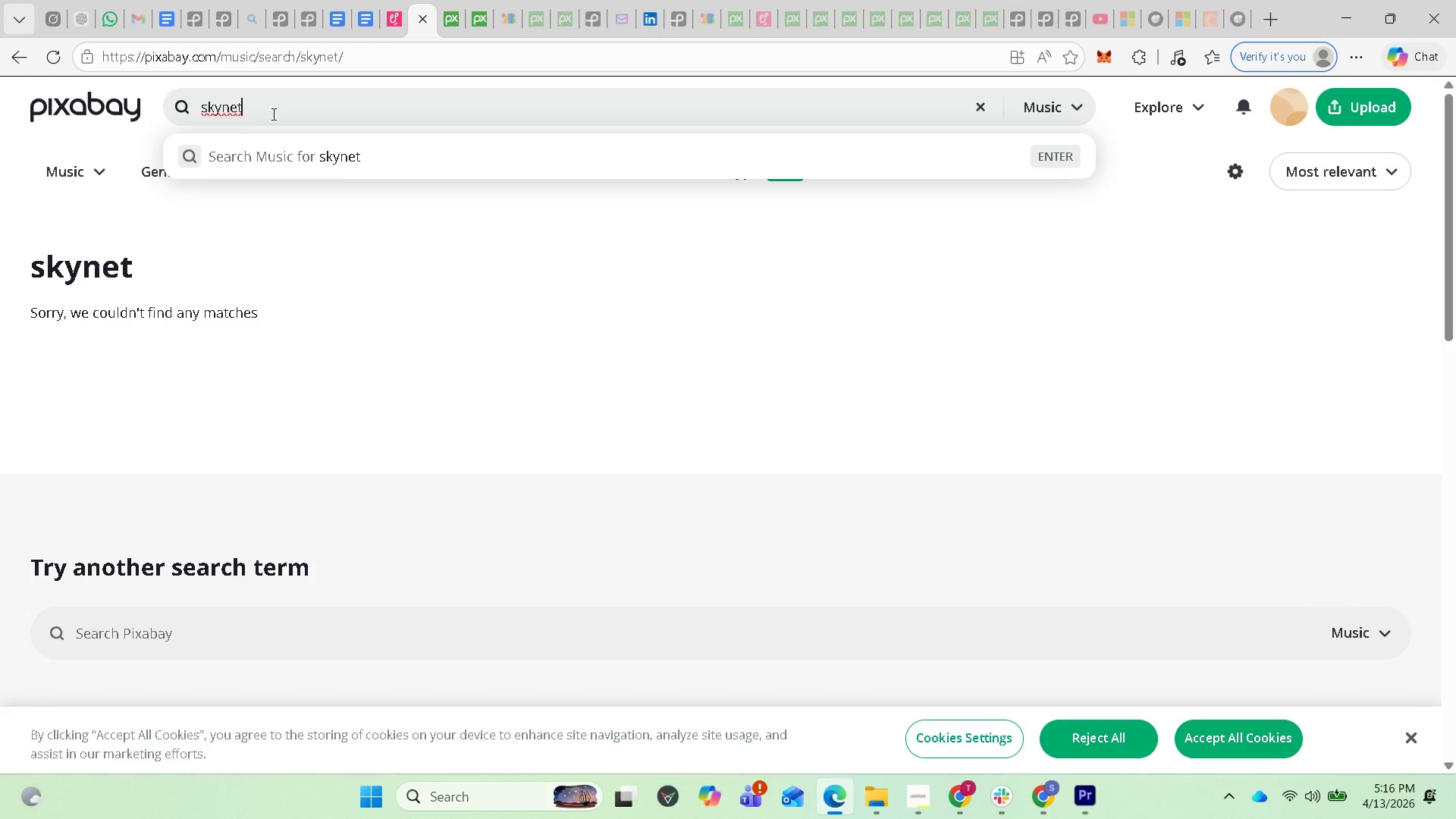 
left_click([387, 14])
 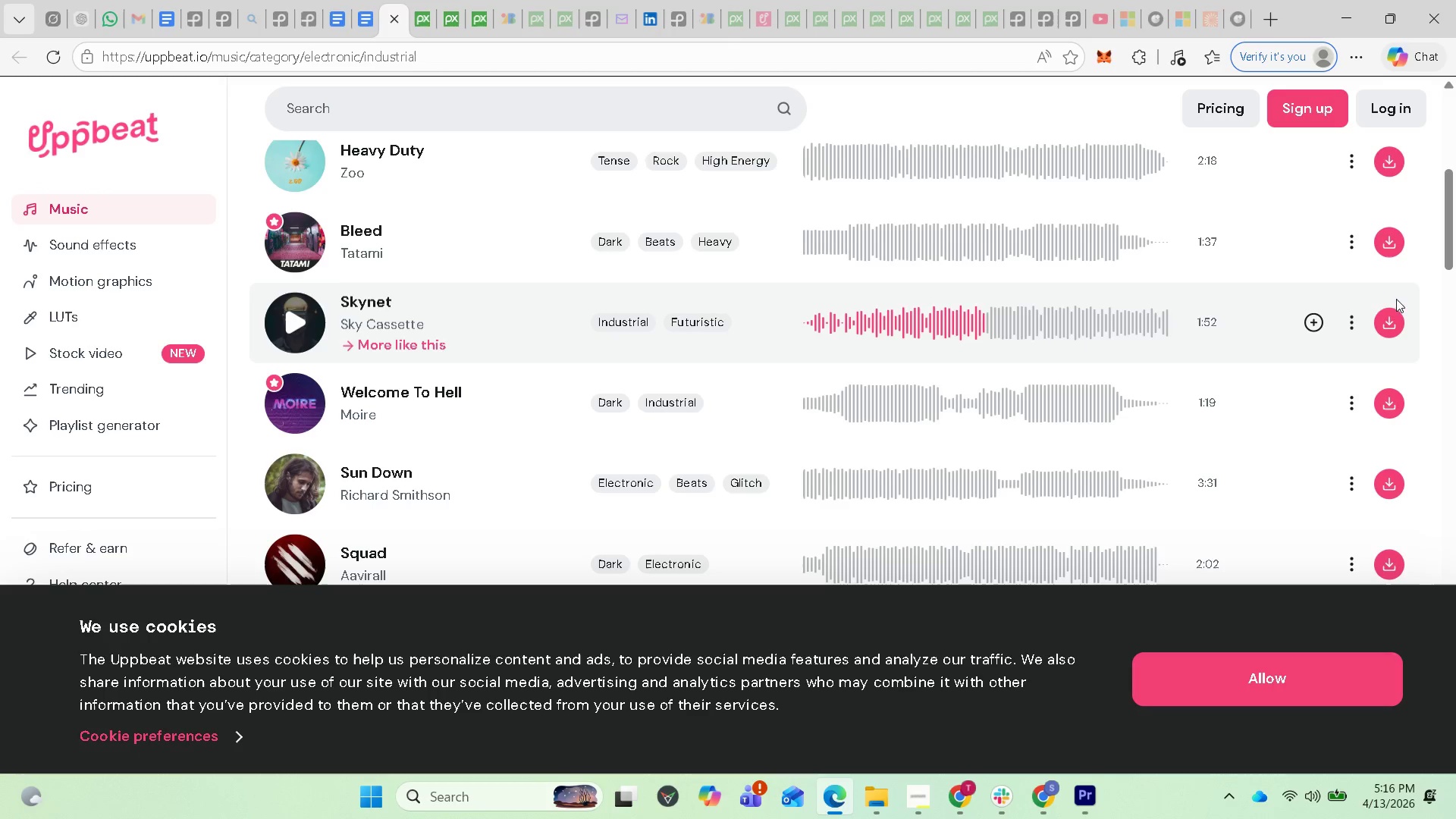 
wait(6.92)
 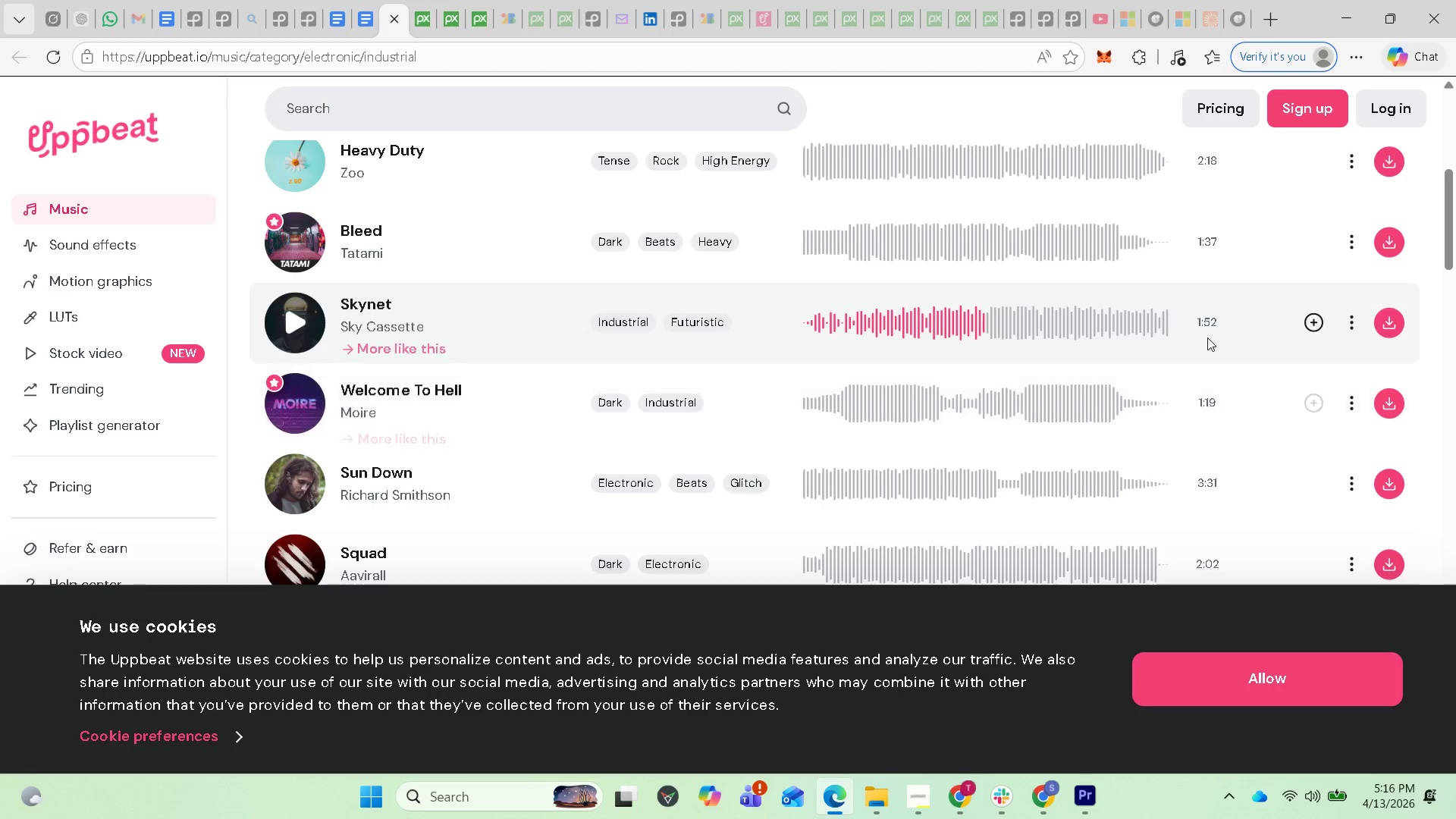 
left_click([1395, 325])
 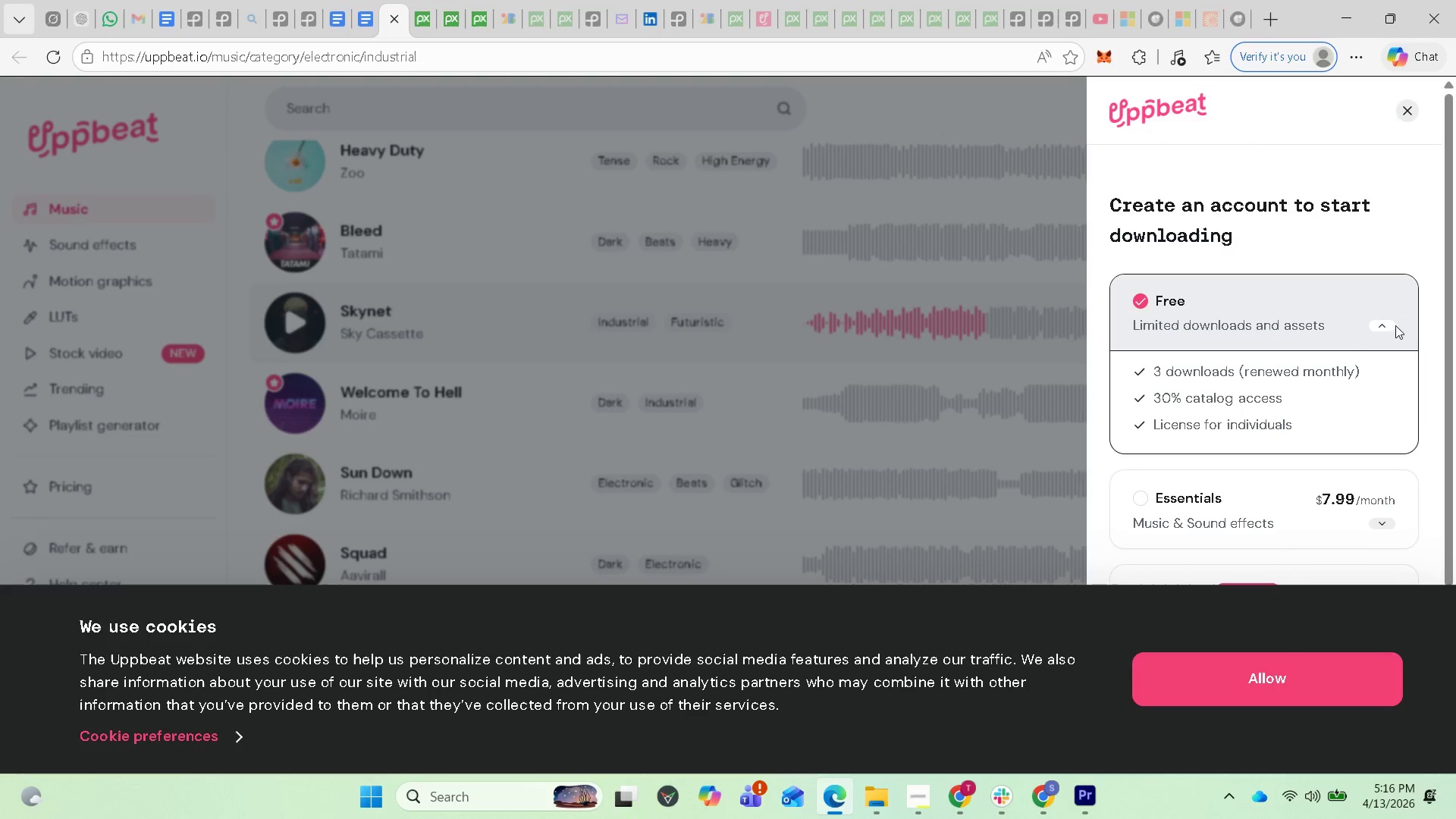 
scroll: coordinate [1351, 499], scroll_direction: down, amount: 9.0
 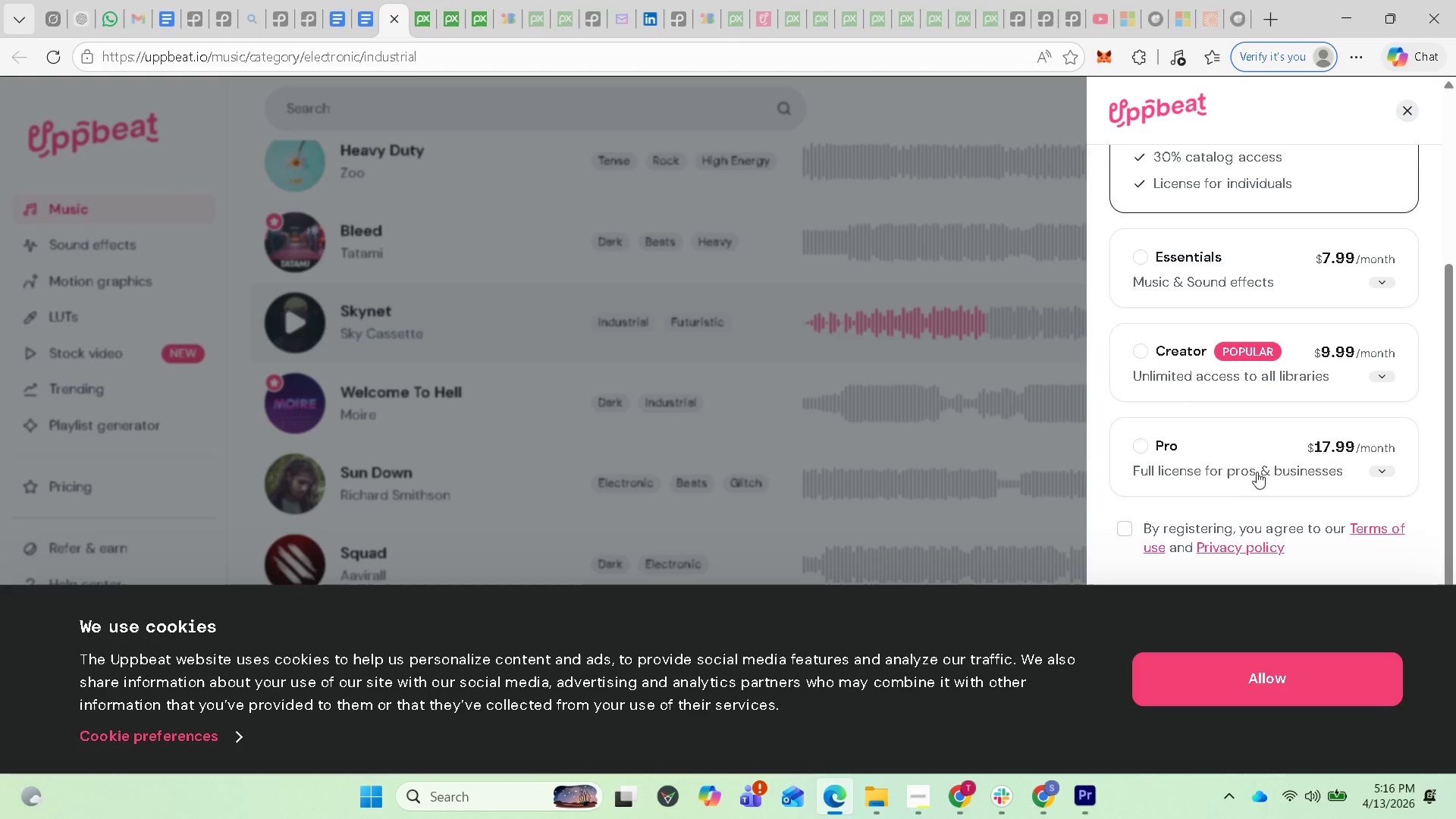 
left_click([1134, 534])
 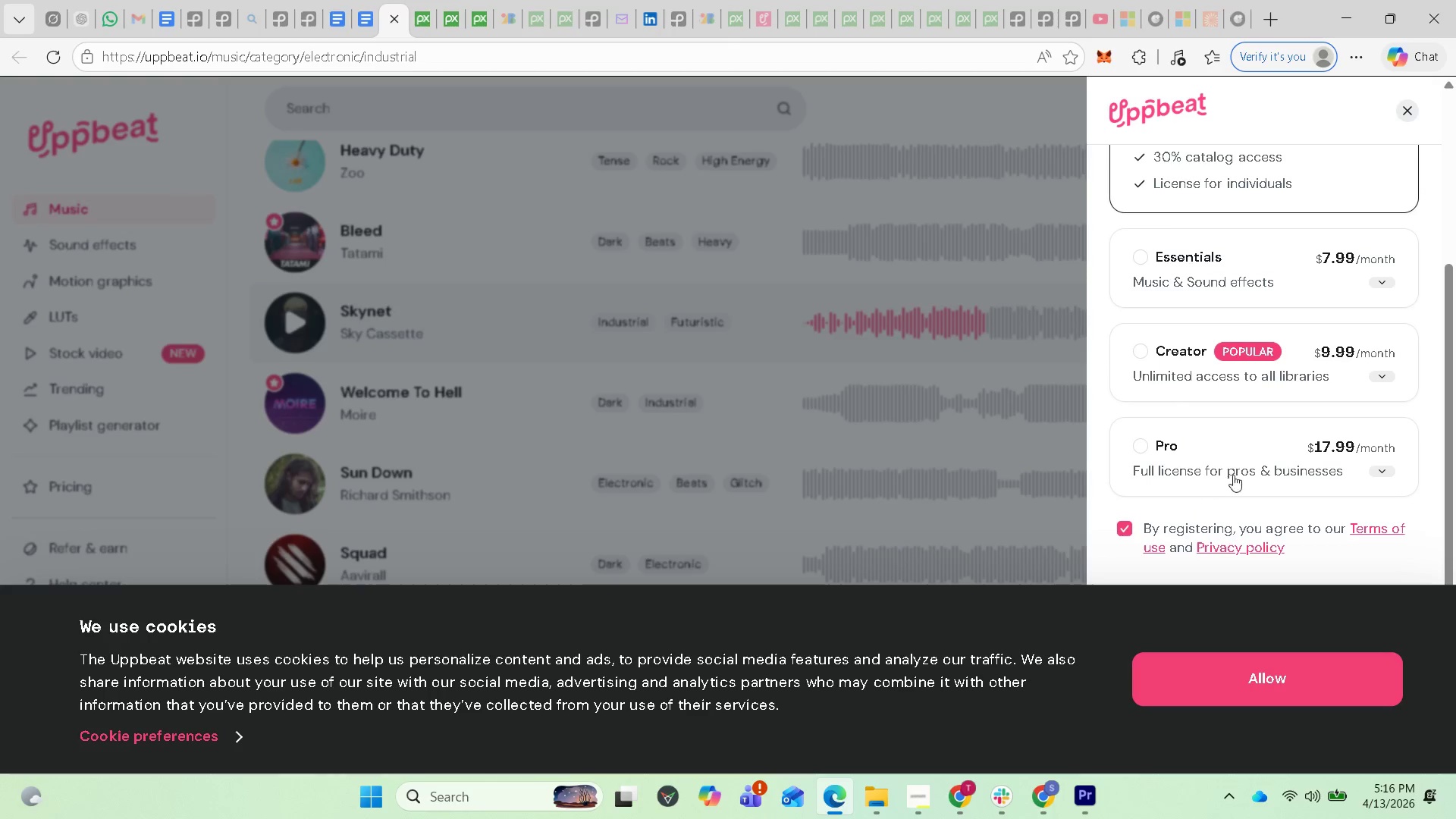 
scroll: coordinate [1243, 459], scroll_direction: down, amount: 2.0
 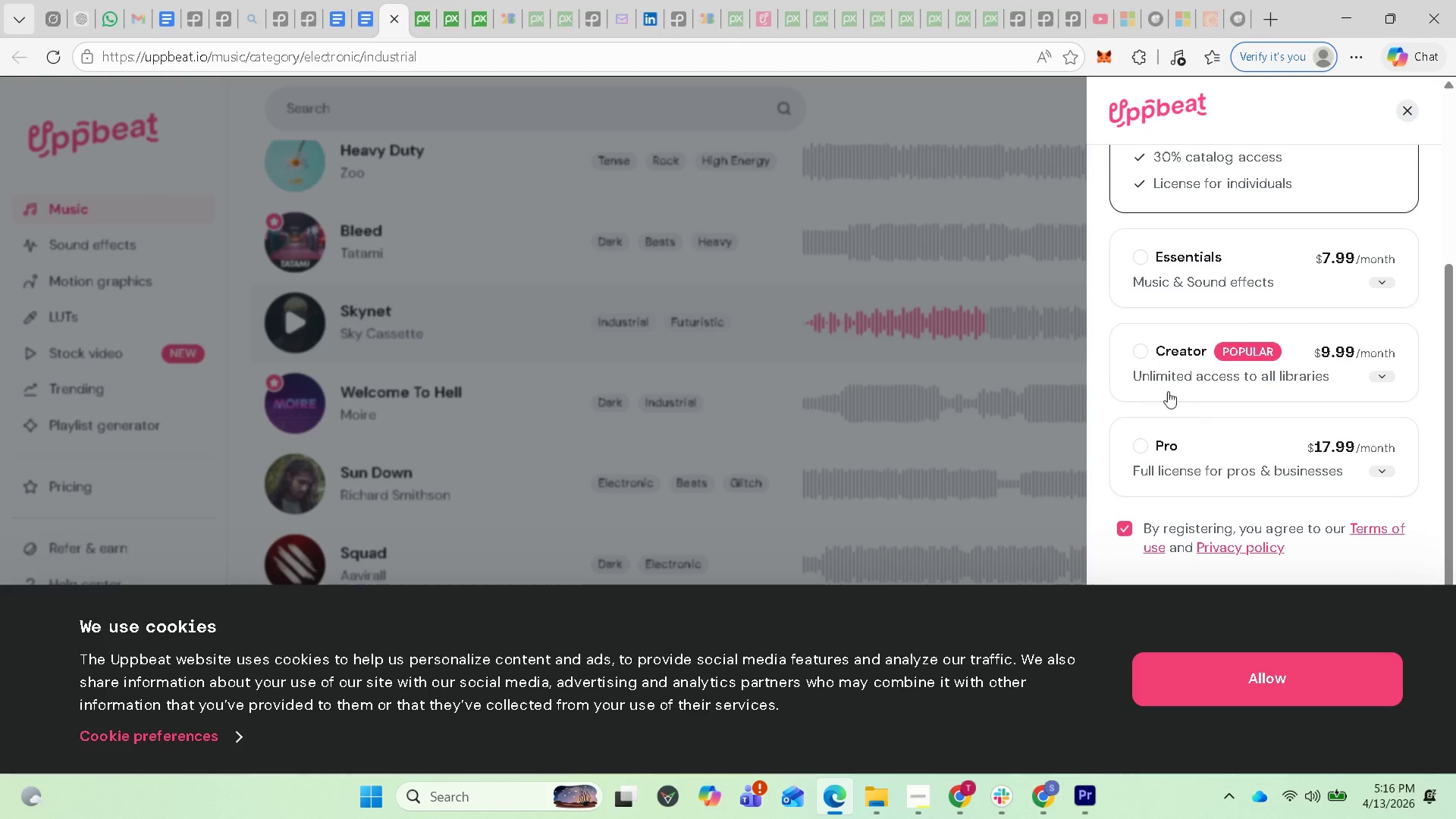 
scroll: coordinate [1166, 339], scroll_direction: up, amount: 3.0
 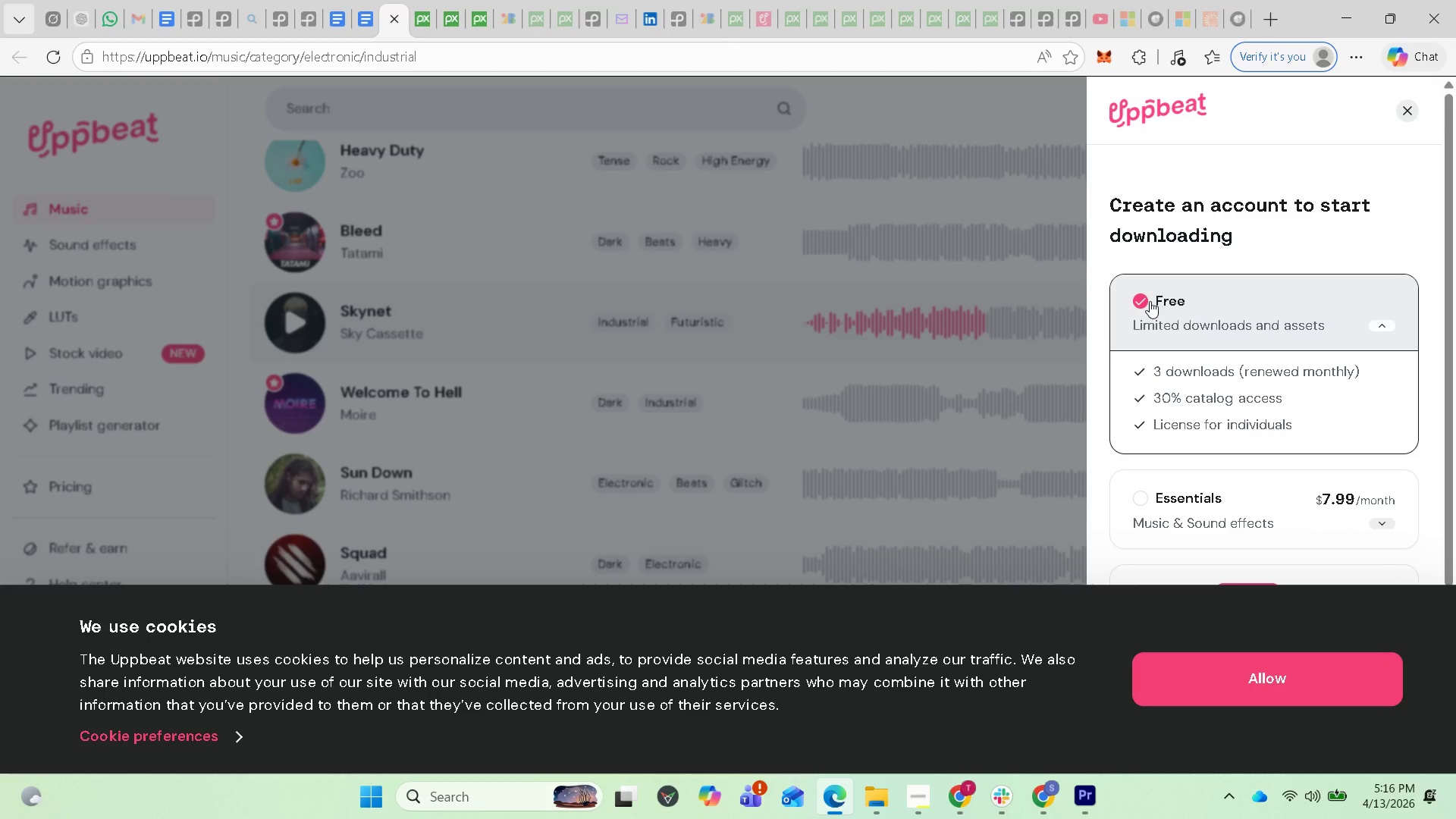 
left_click([1150, 301])
 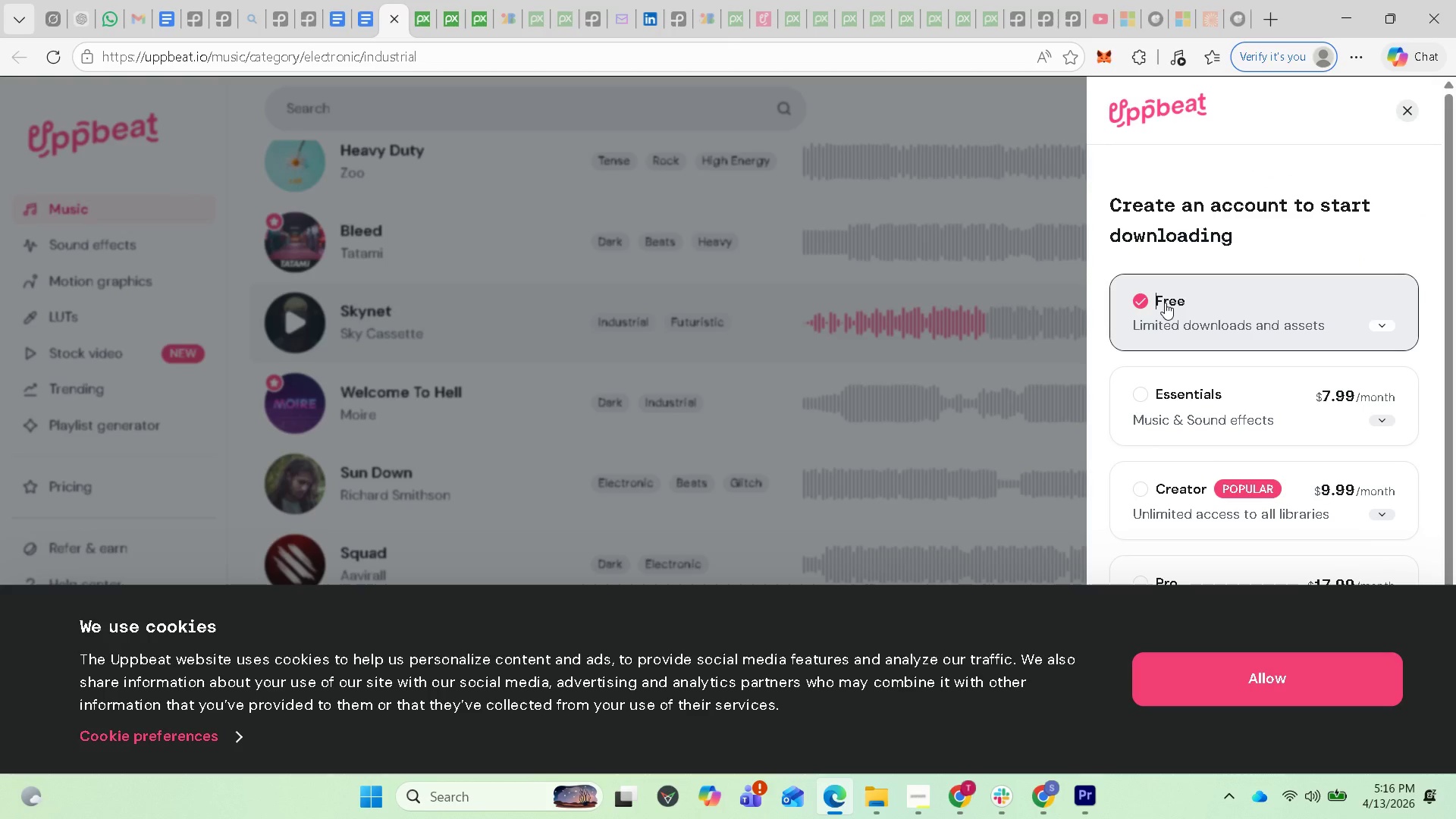 
scroll: coordinate [1291, 493], scroll_direction: down, amount: 7.0
 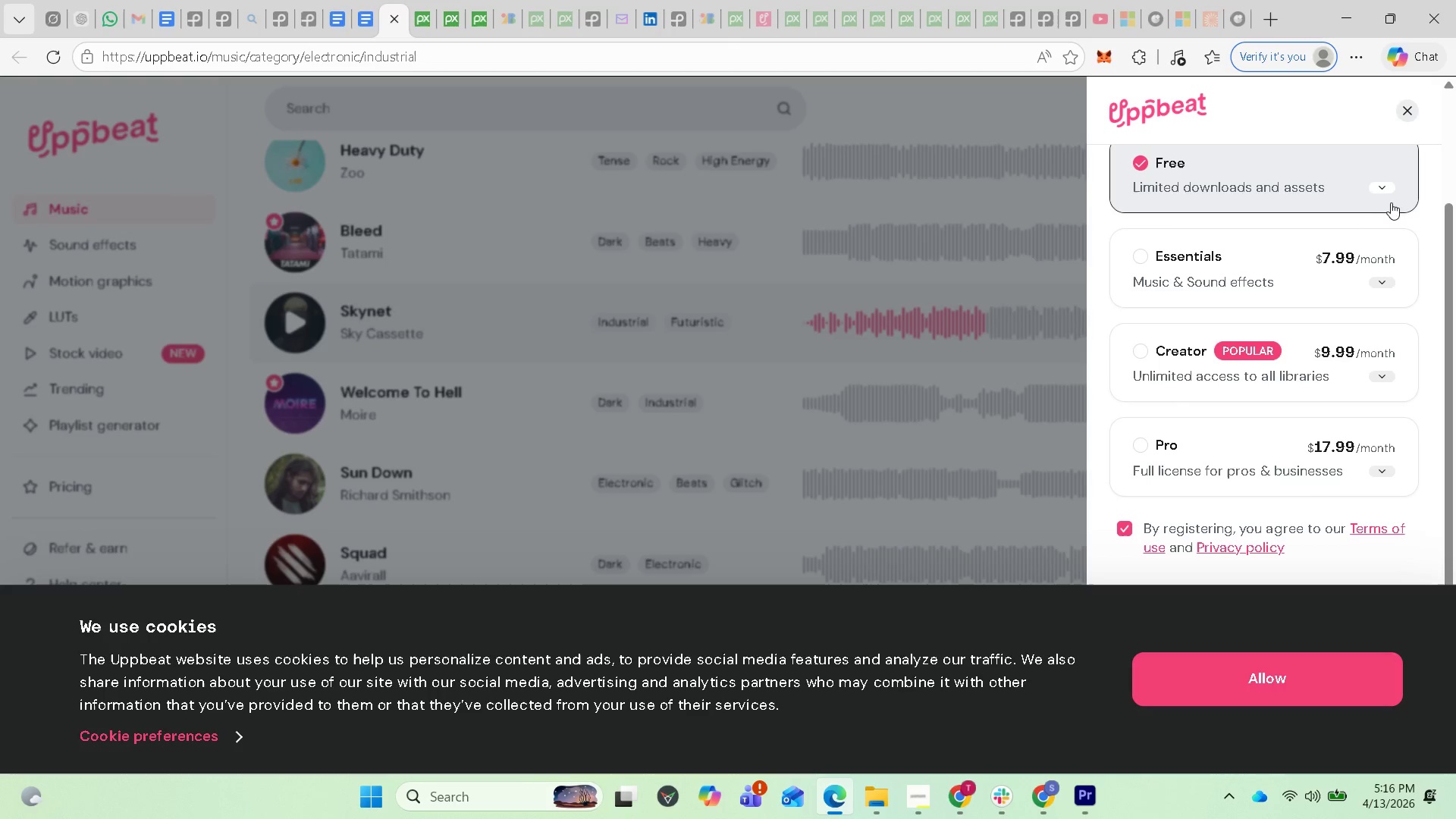 
left_click([1389, 190])
 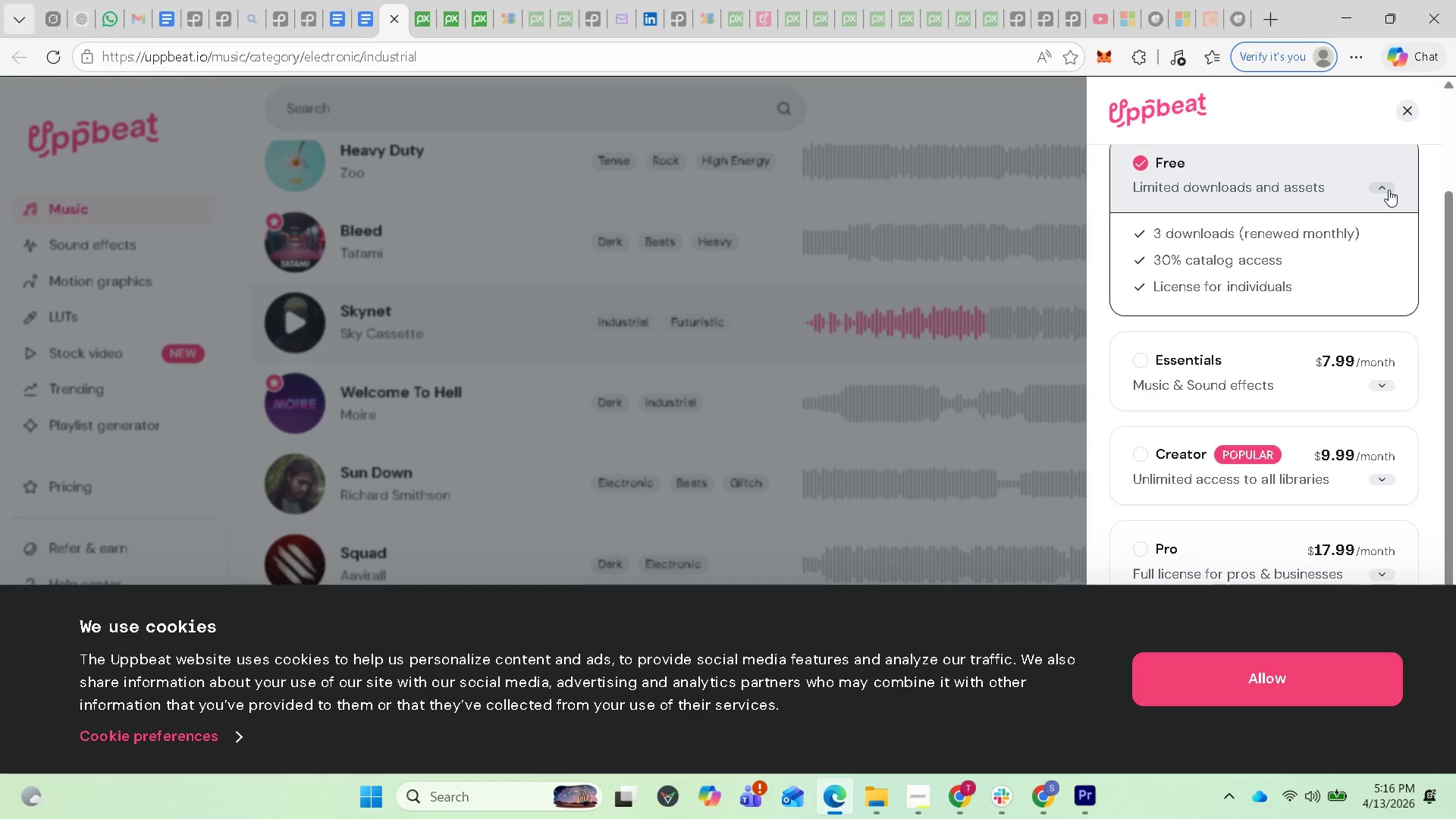 
left_click([1389, 190])
 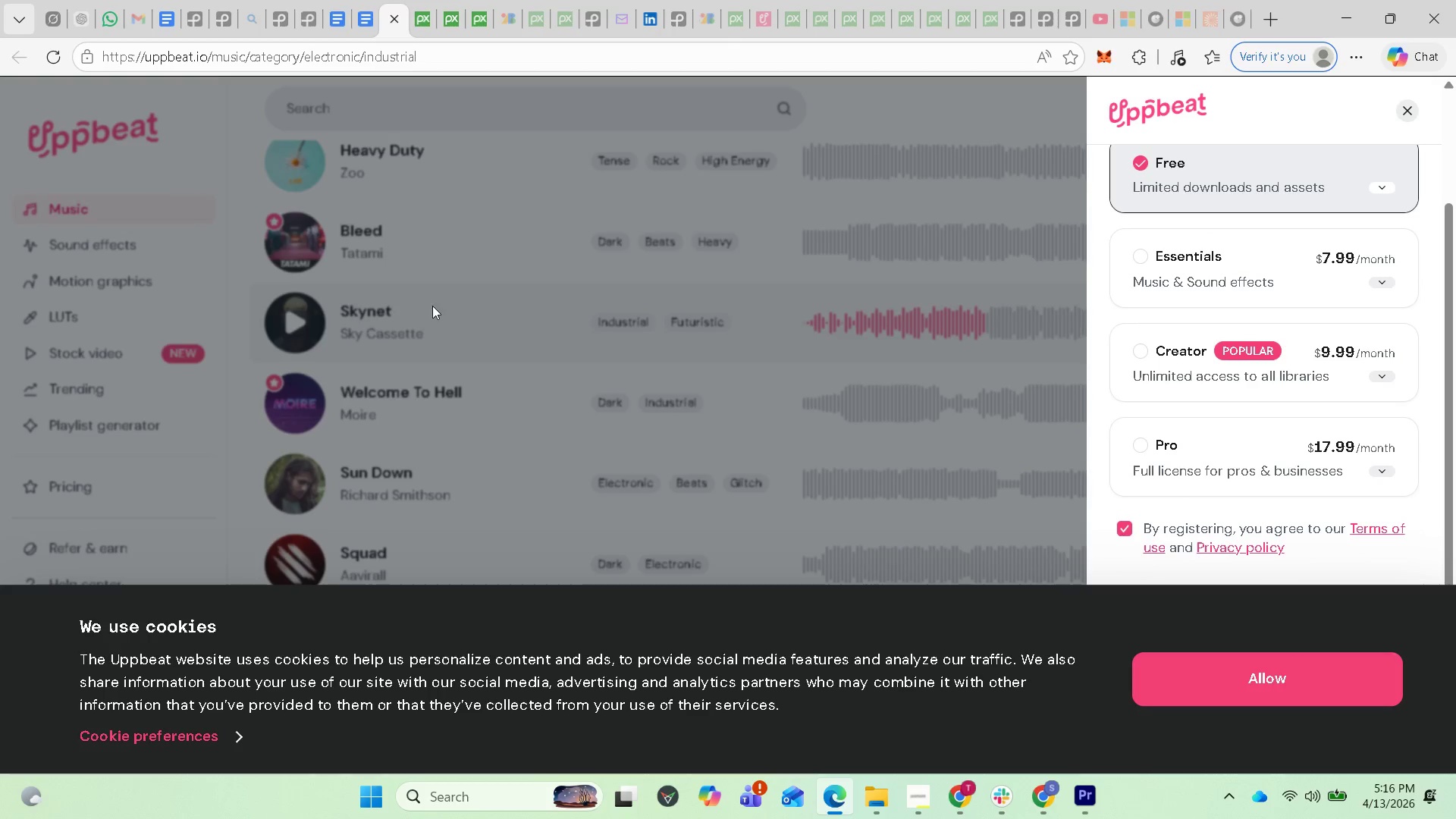 
left_click([446, 330])
 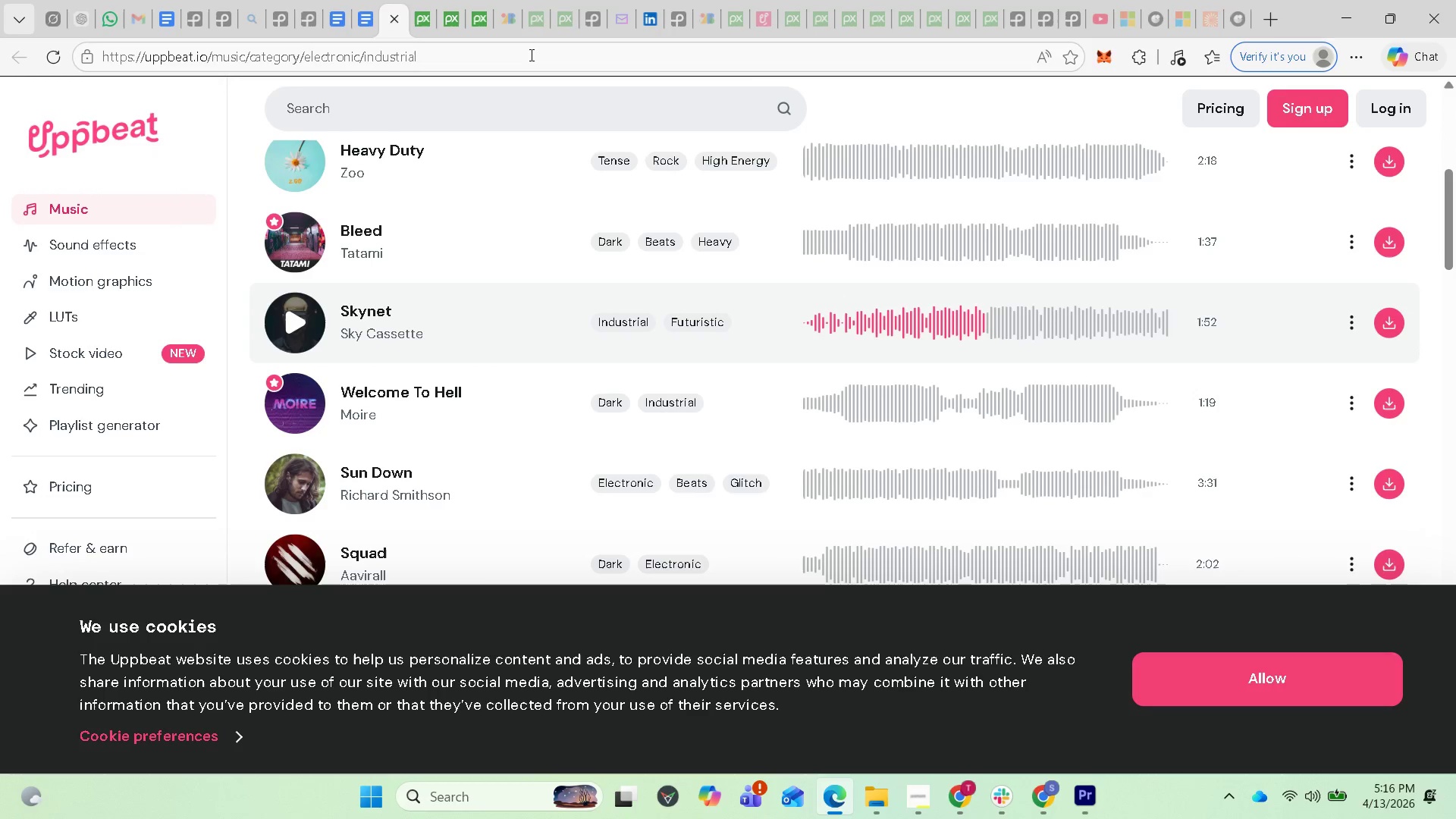 
left_click([1341, 7])
 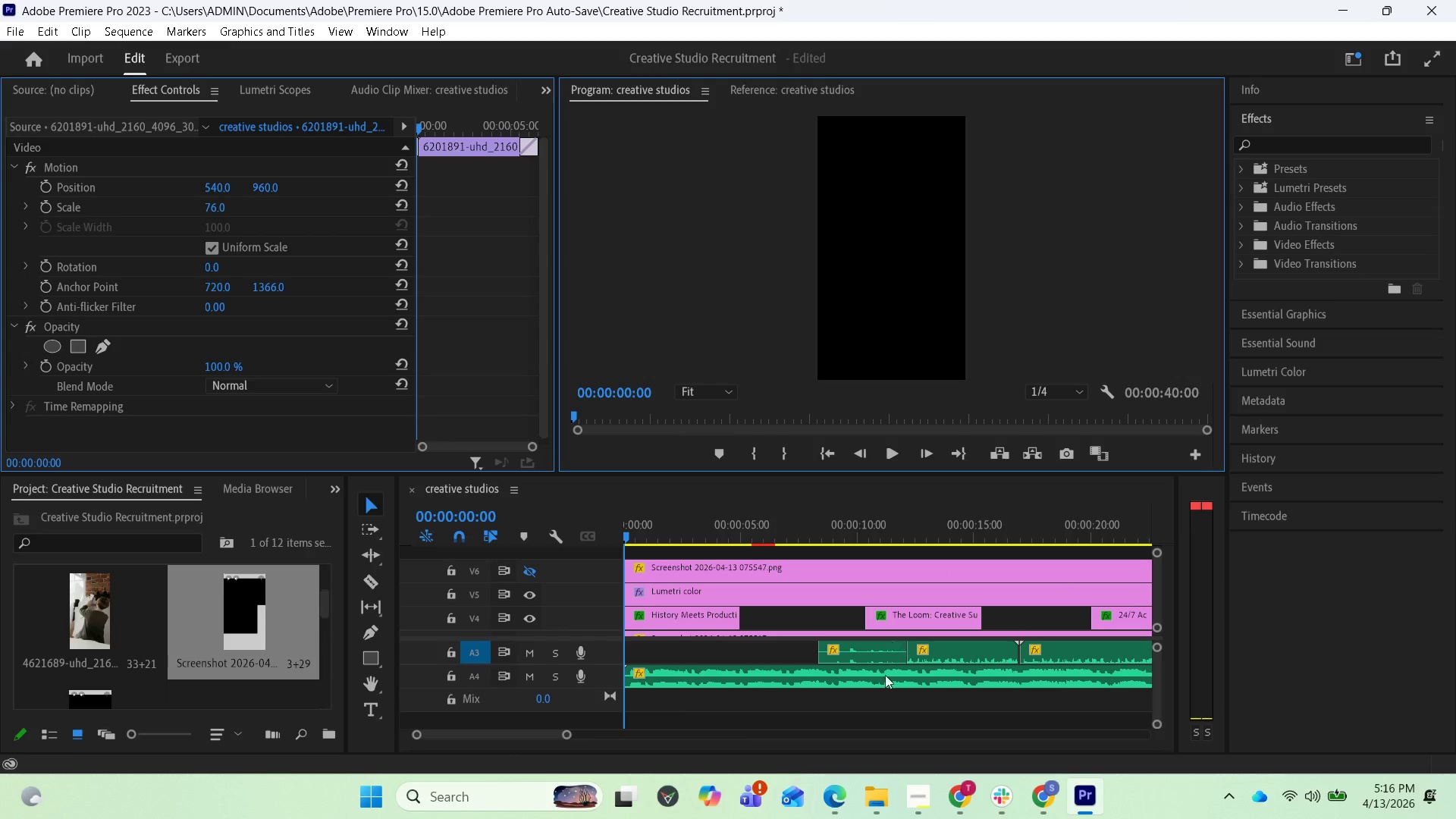 
mouse_move([874, 764])
 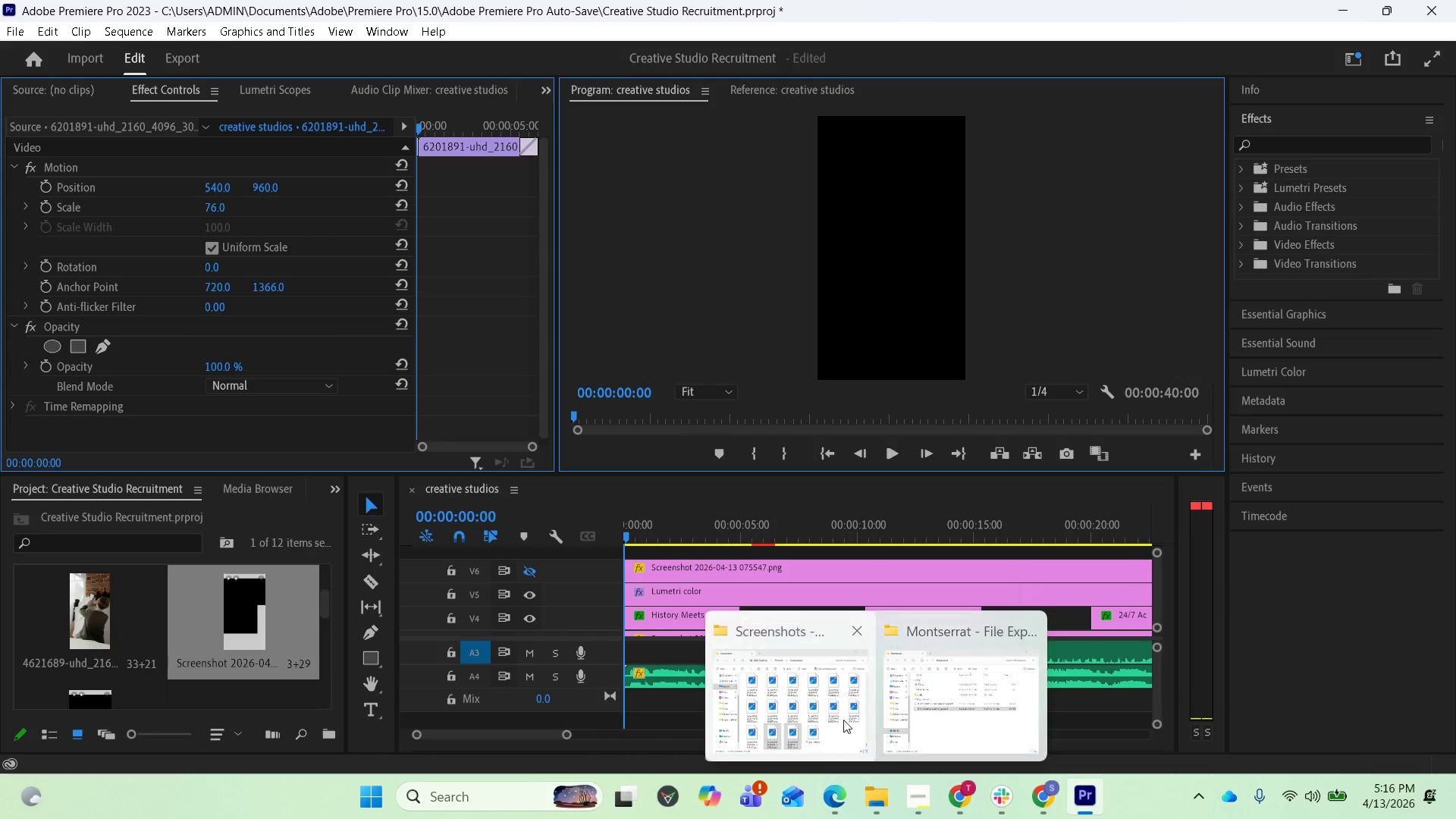 
left_click([949, 708])
 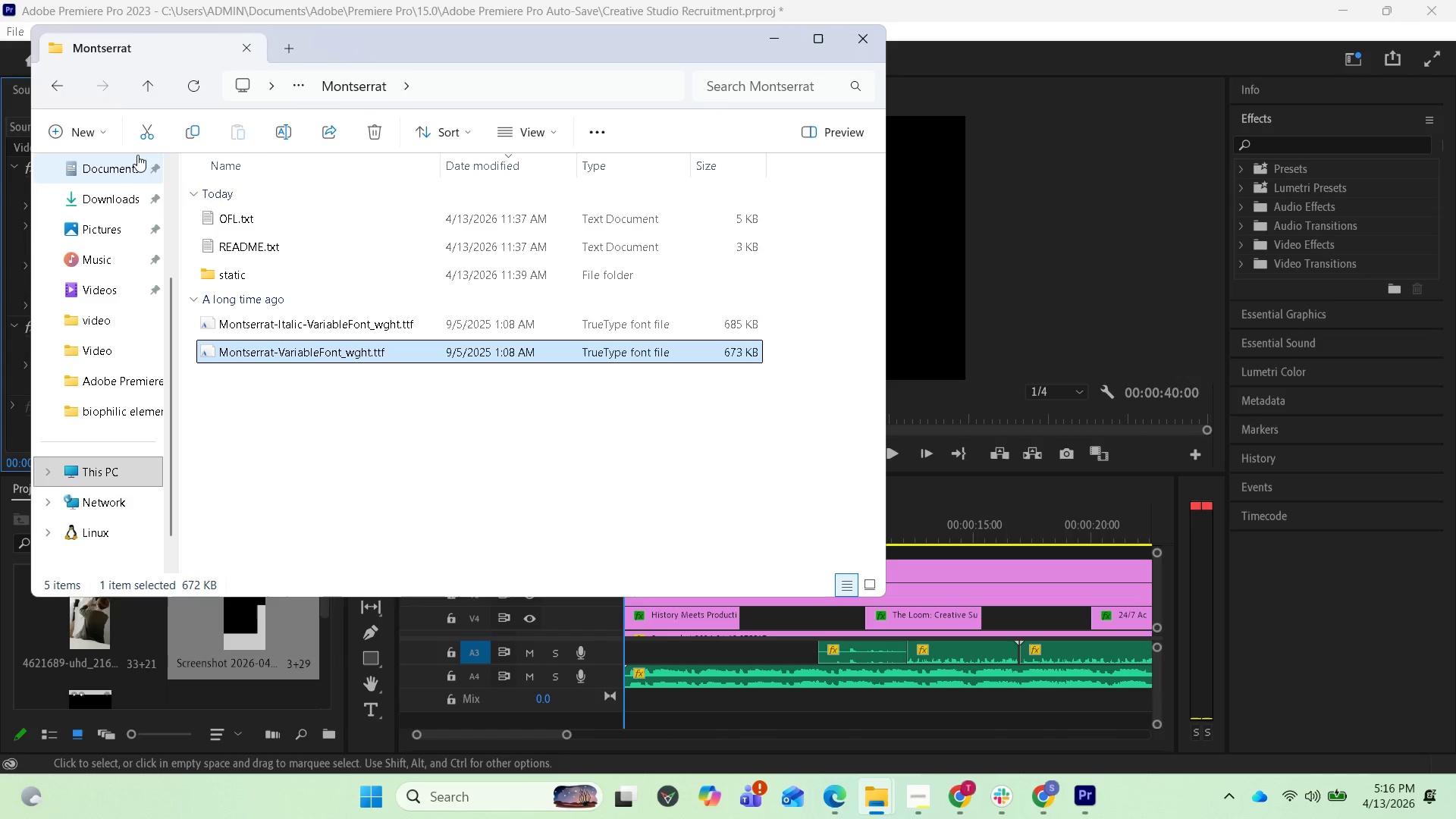 
left_click([56, 92])
 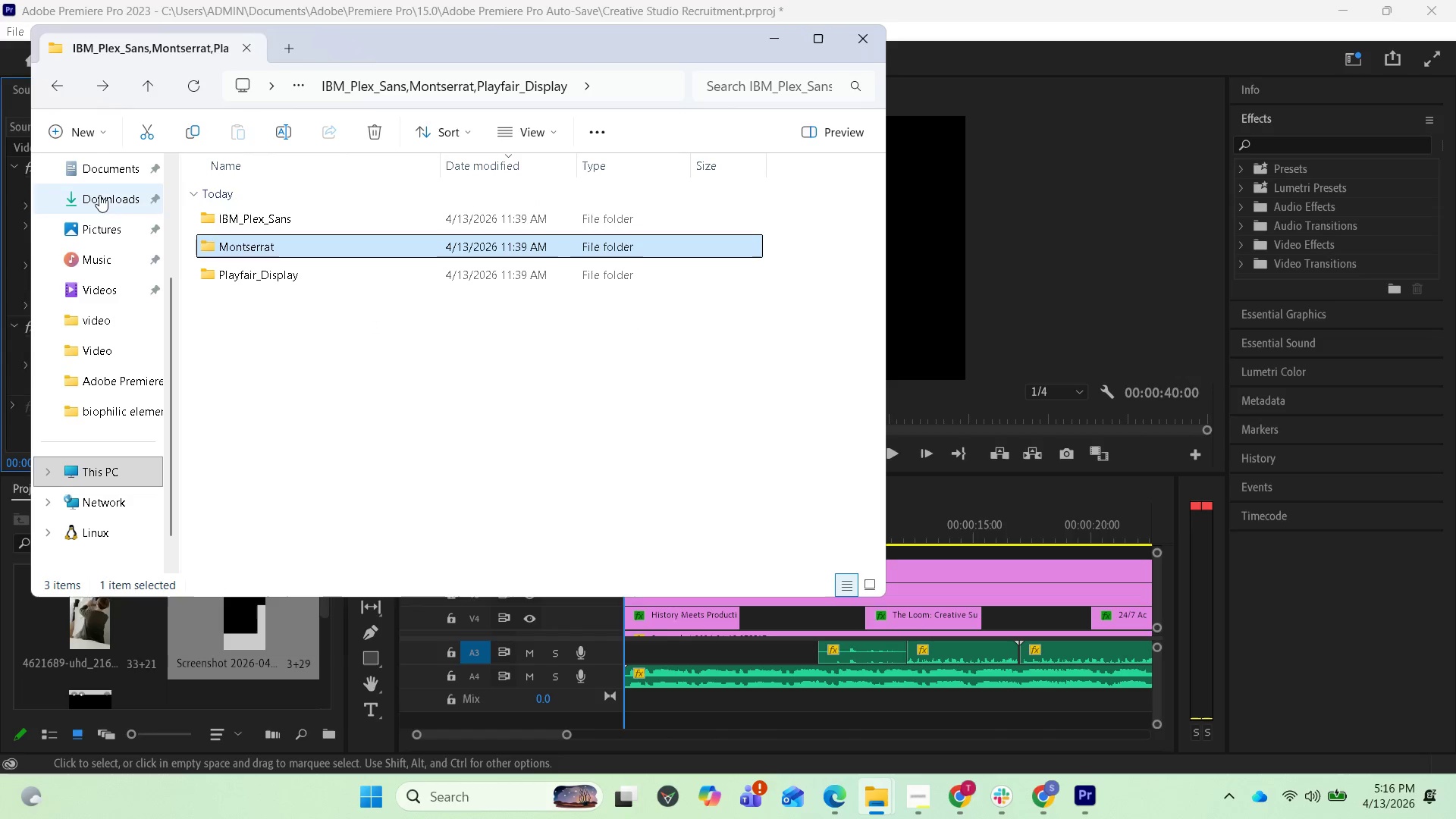 
scroll: coordinate [107, 251], scroll_direction: up, amount: 2.0
 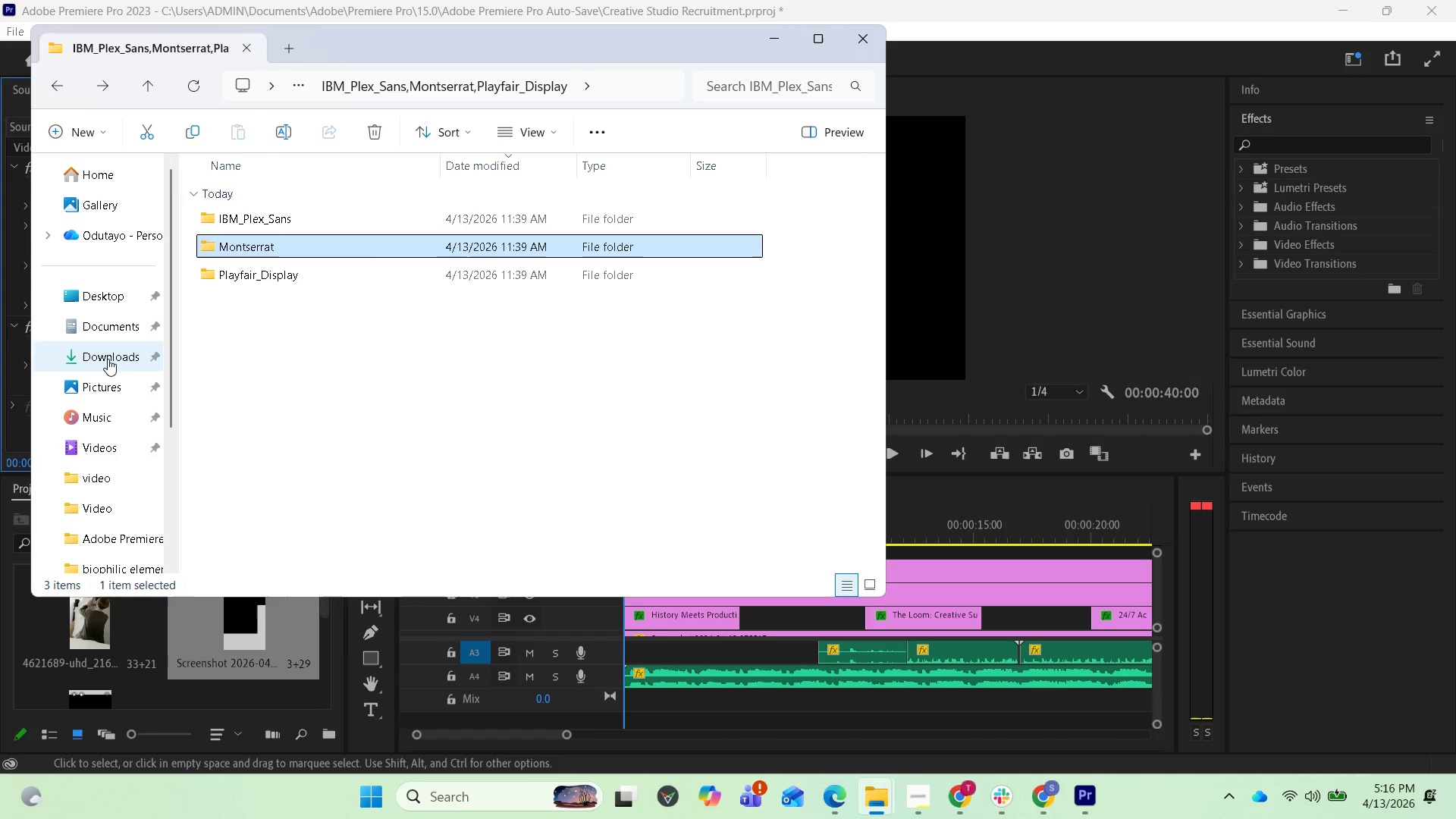 
left_click([107, 353])
 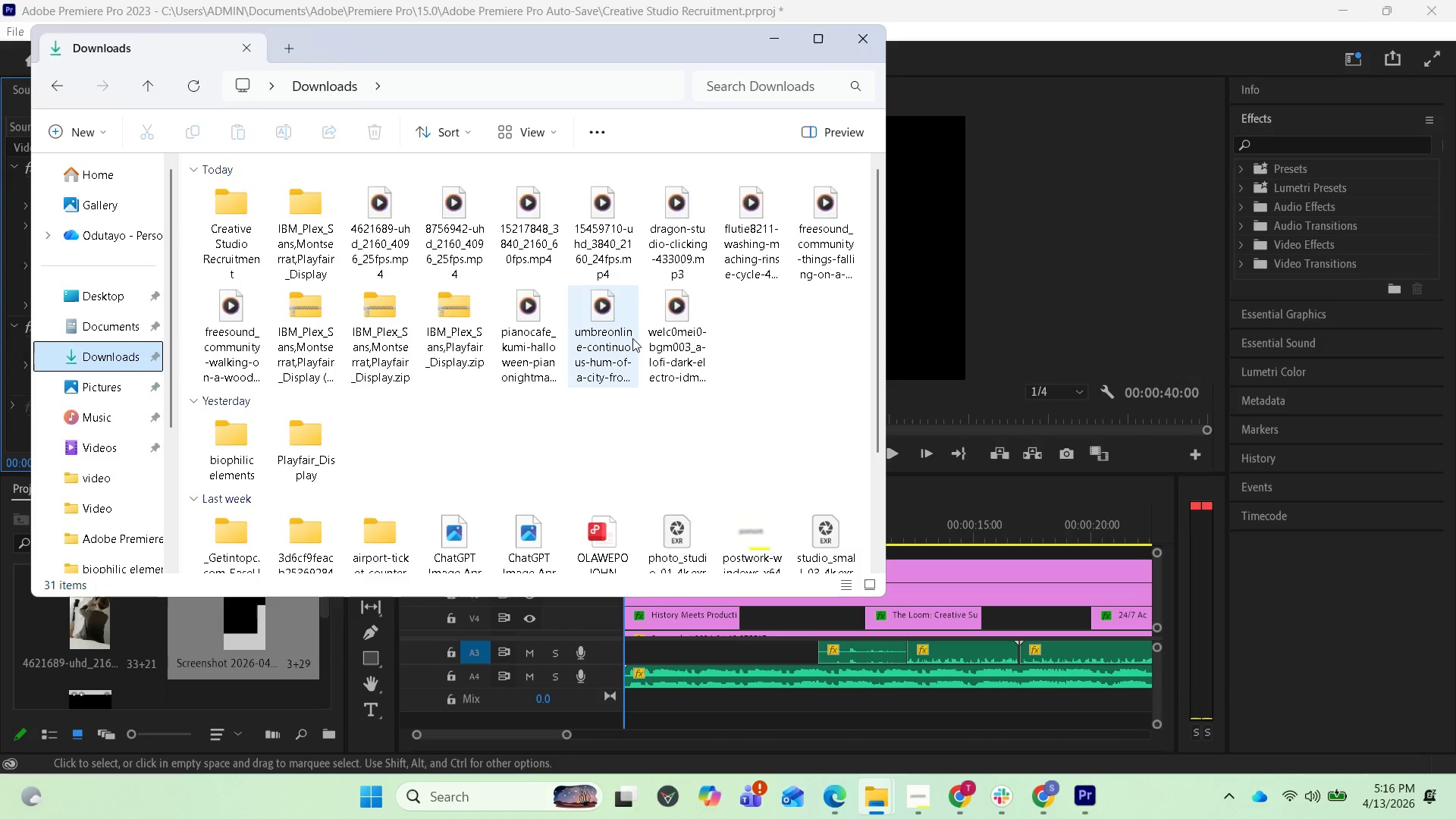 
mouse_move([658, 353])
 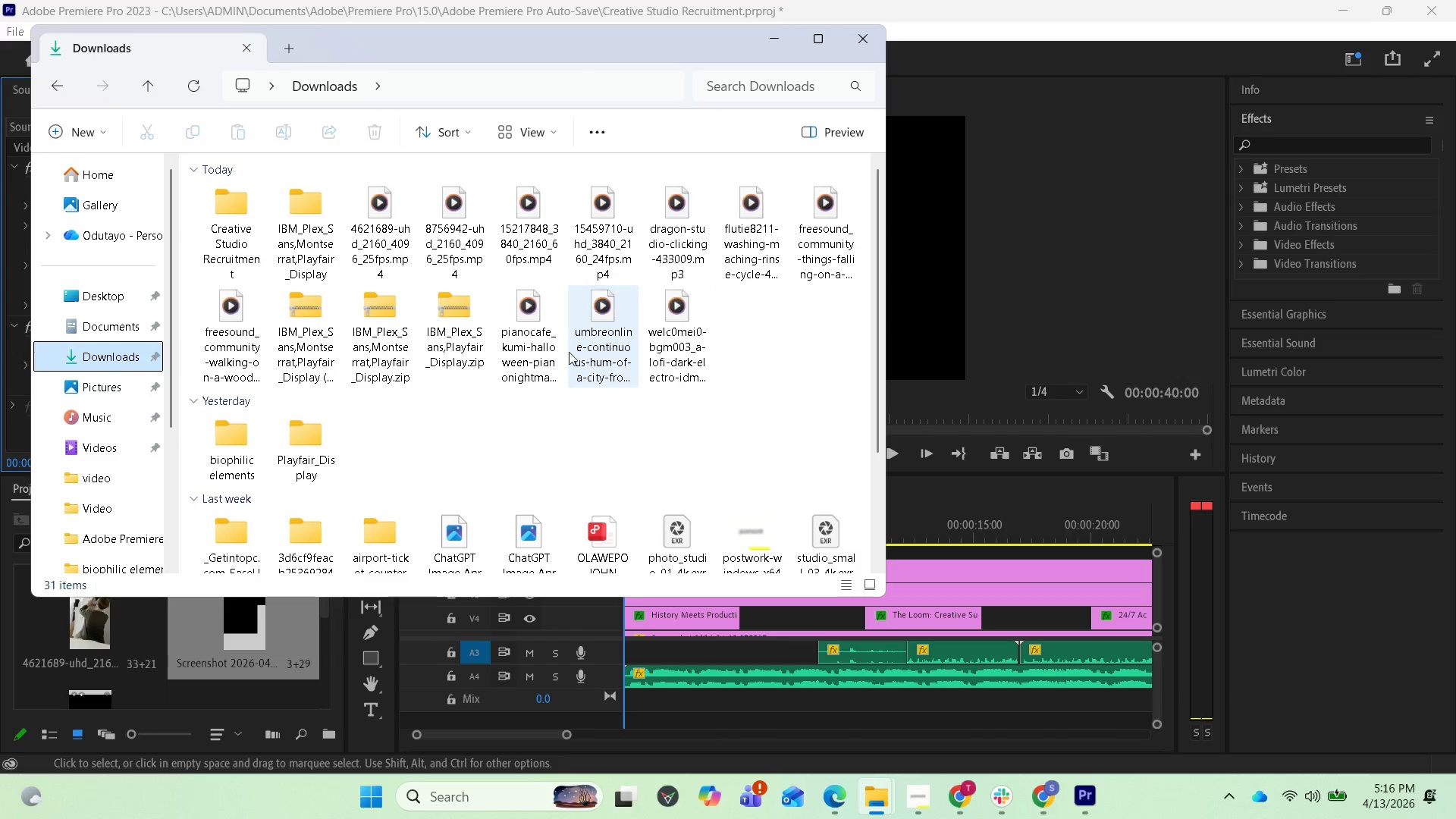 
mouse_move([590, 357])
 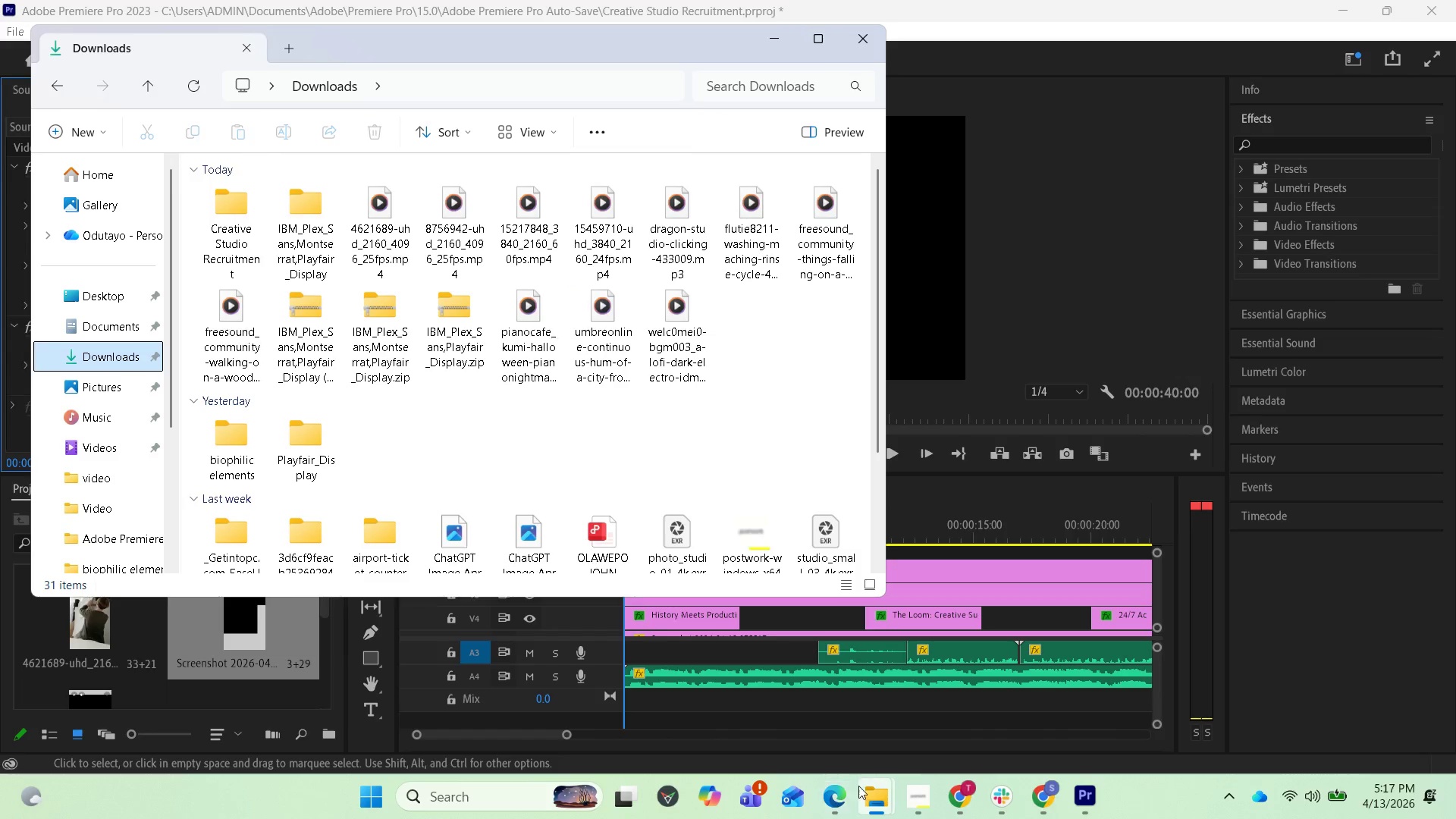 
left_click([836, 792])
 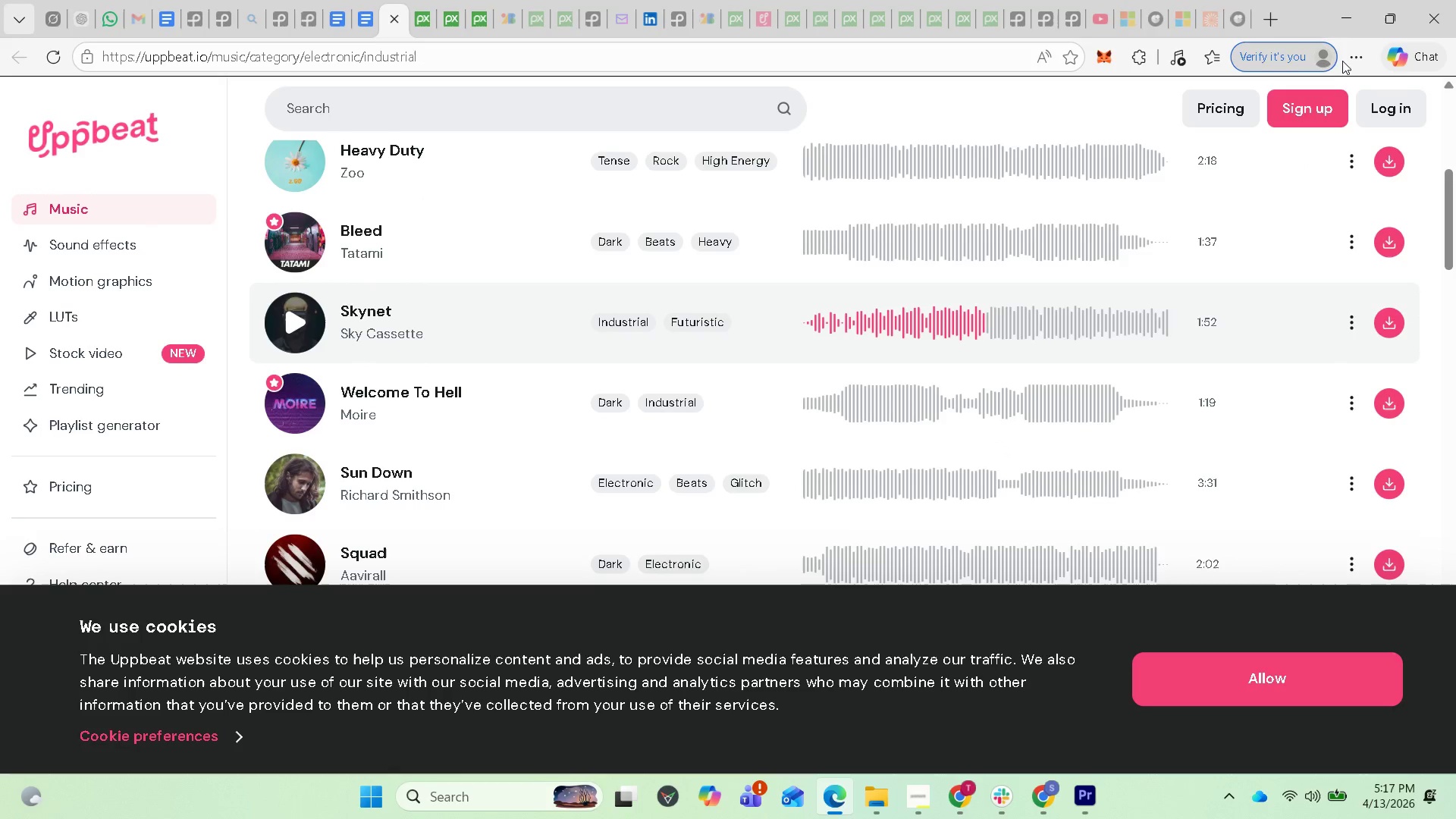 
left_click([1348, 55])
 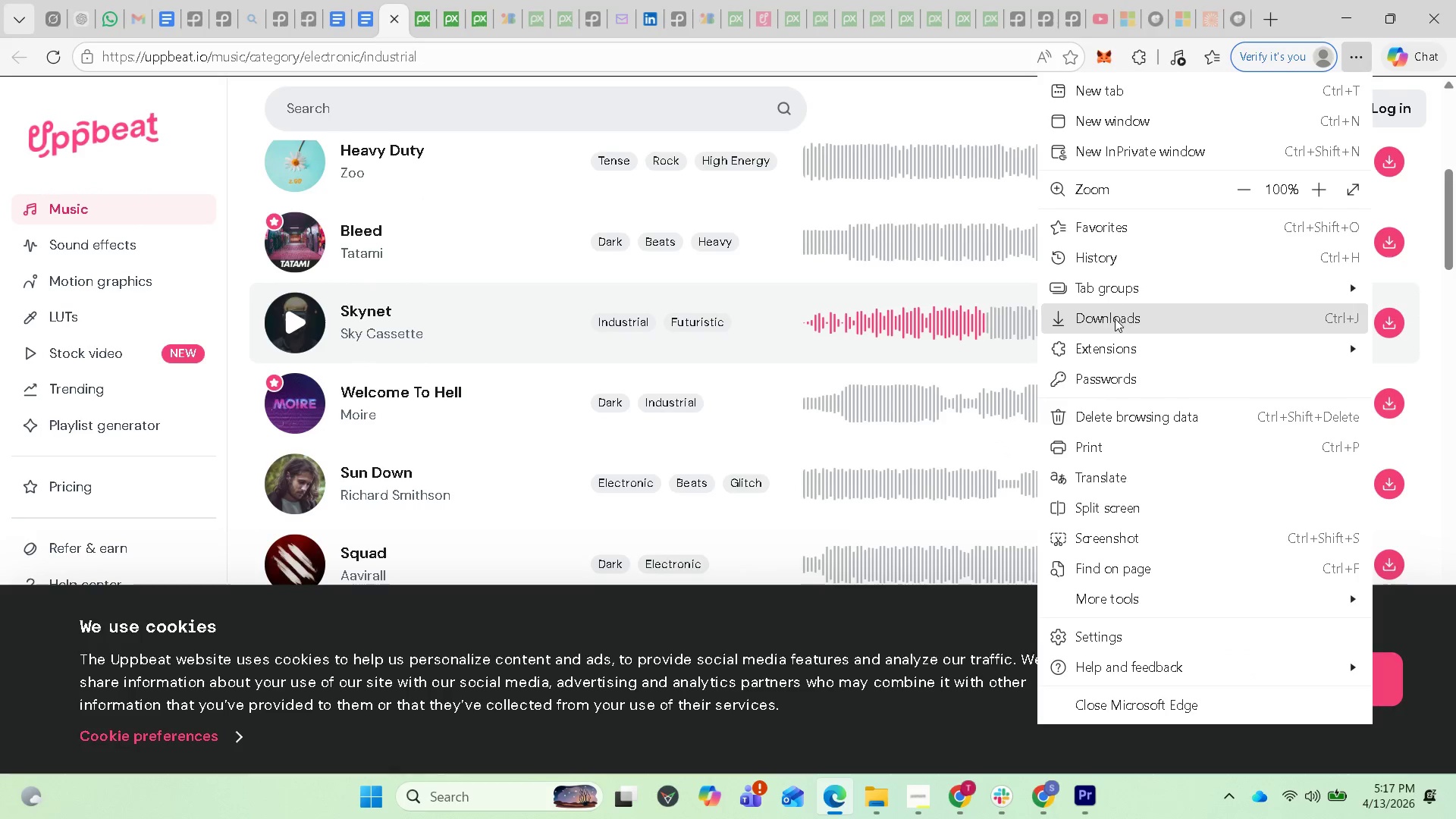 
left_click([1115, 319])
 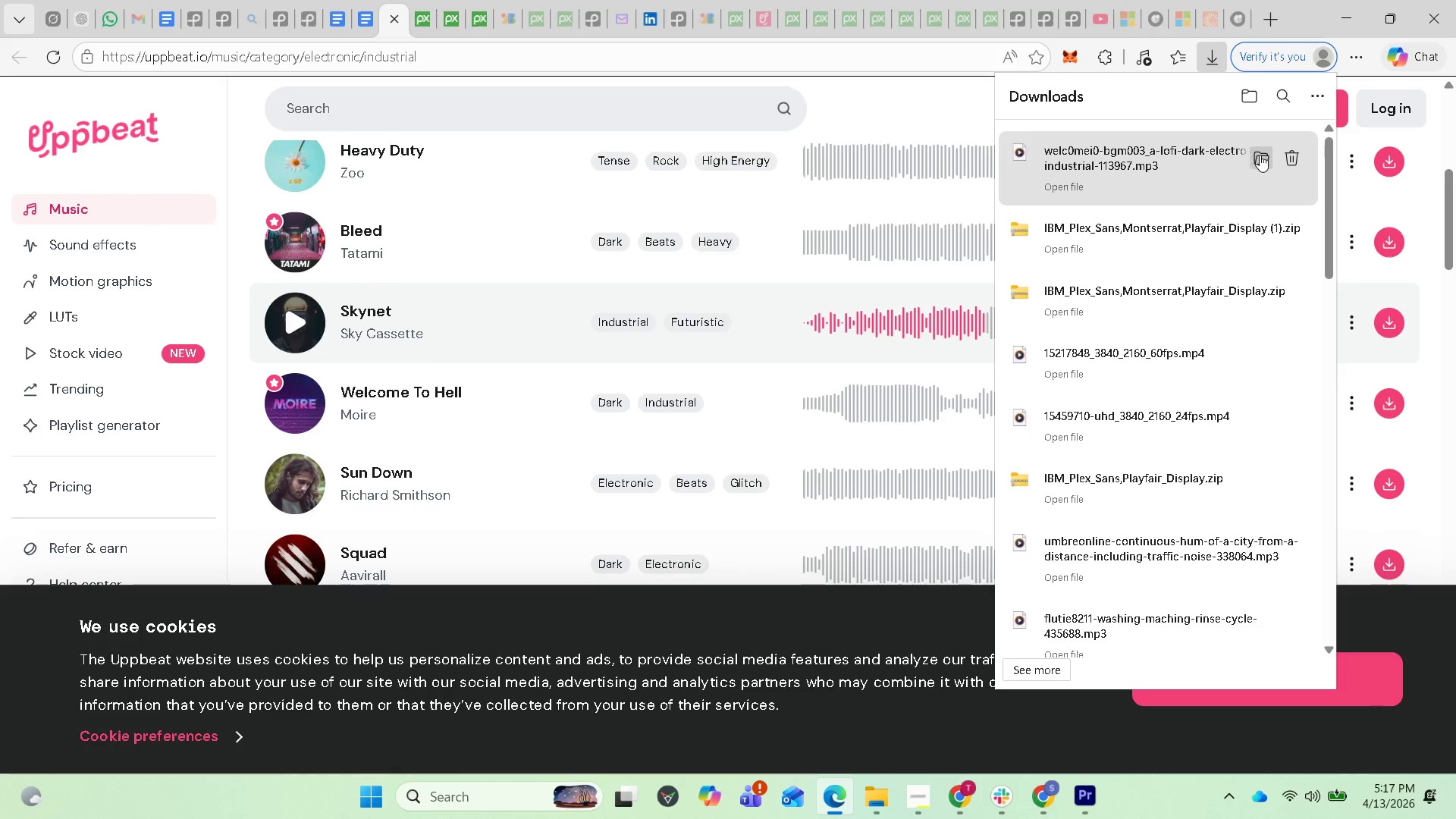 
left_click([1260, 155])
 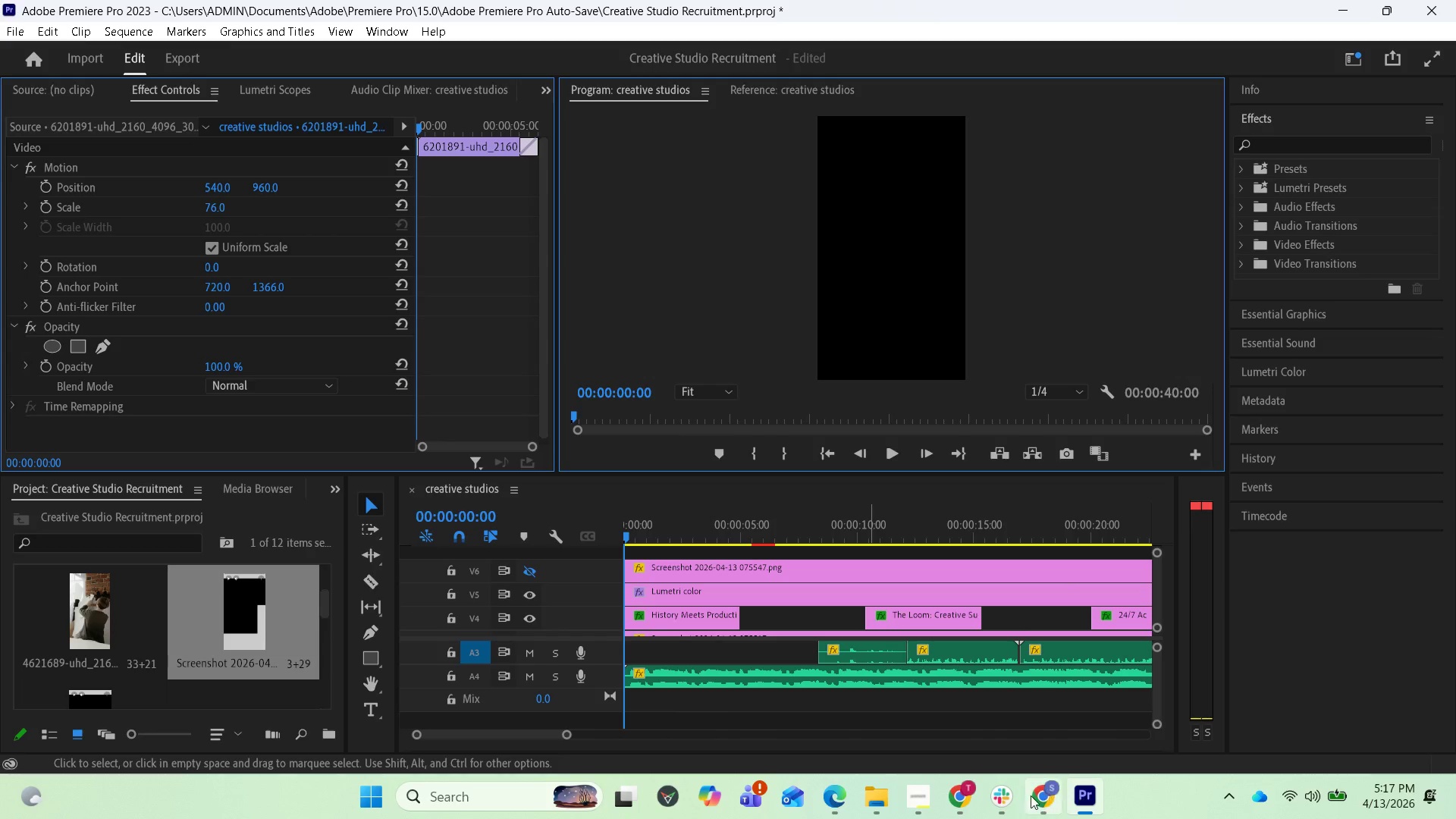 
wait(9.55)
 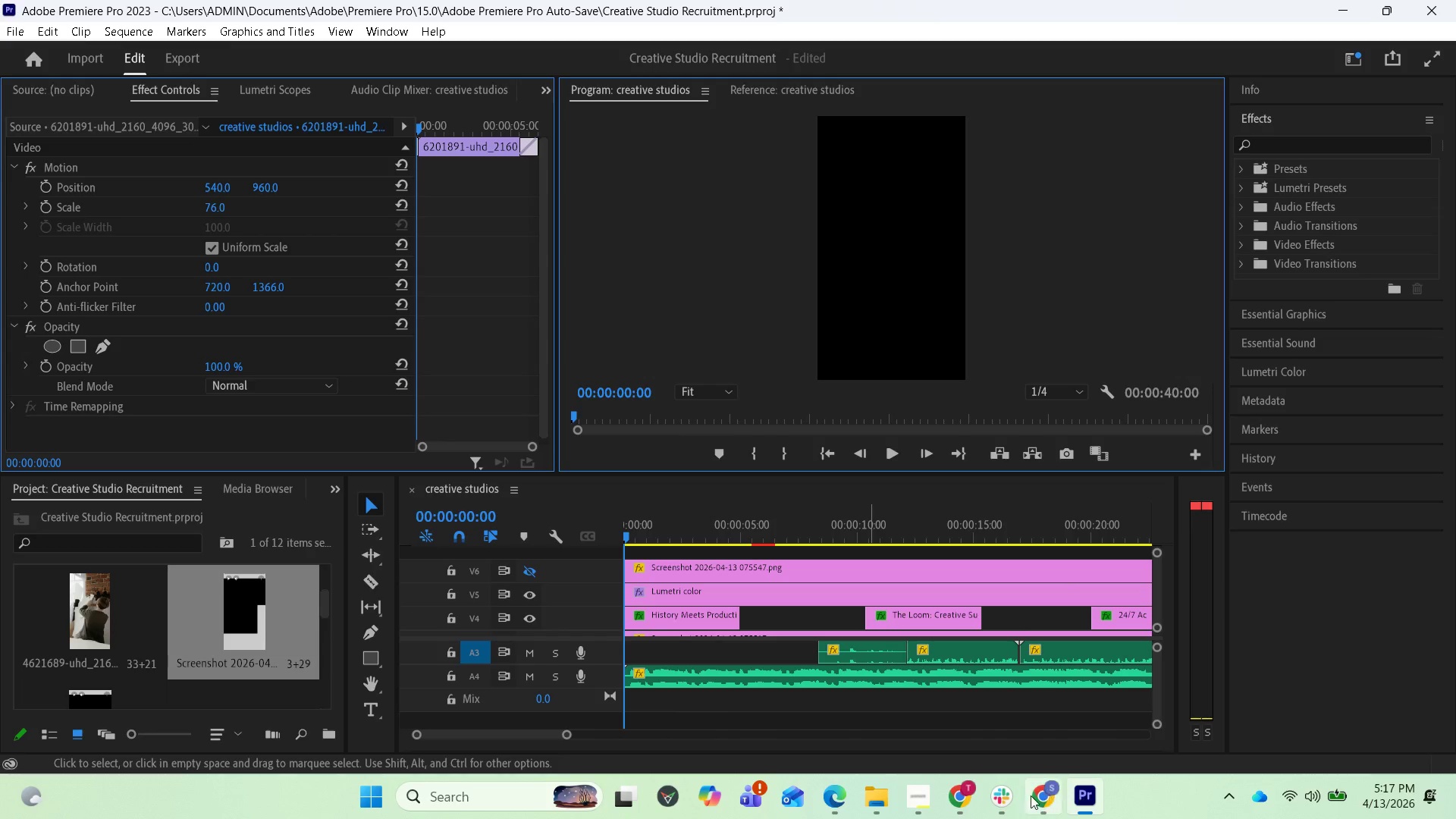 
scroll: coordinate [174, 623], scroll_direction: down, amount: 14.0
 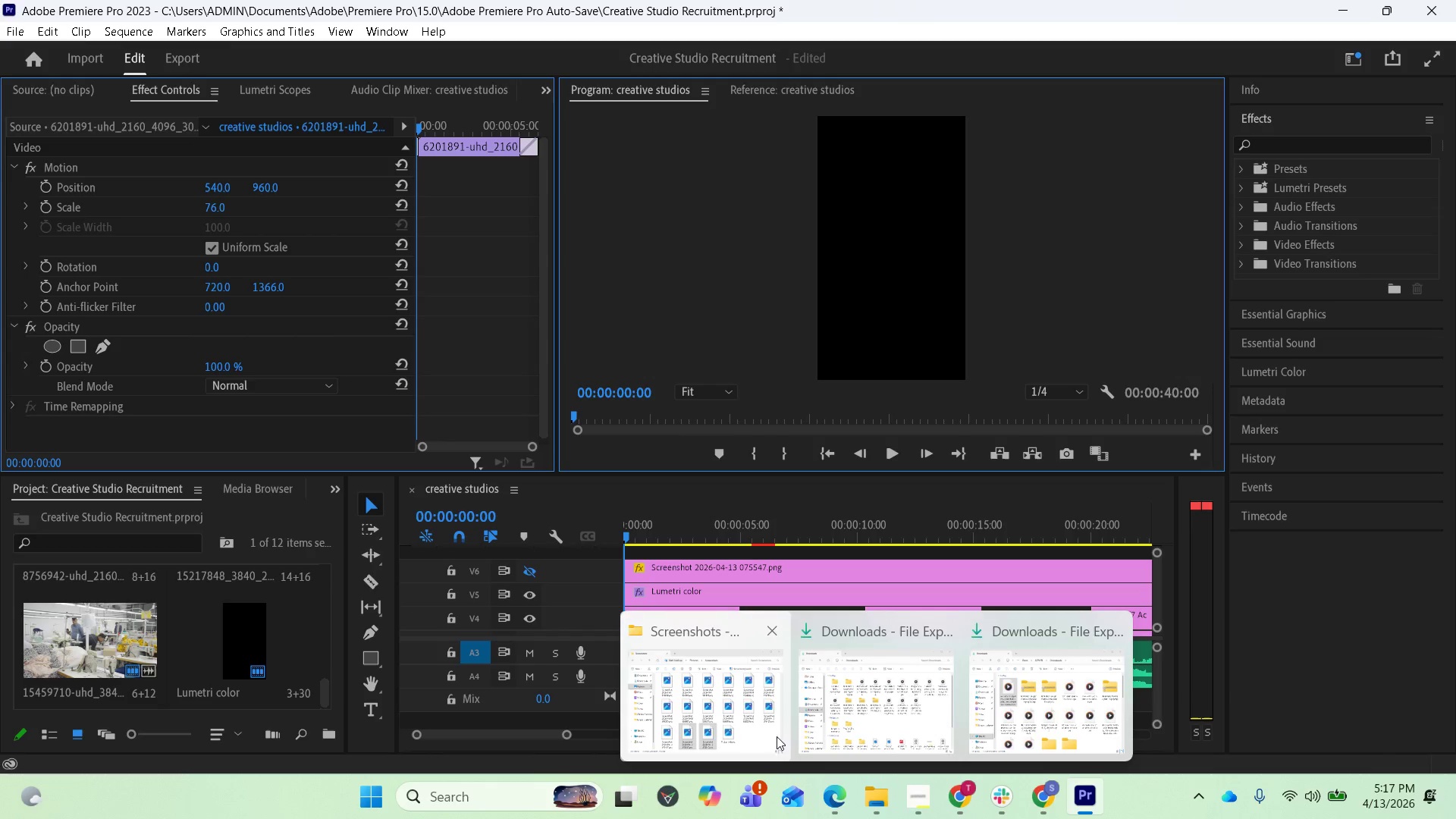 
left_click([1046, 703])
 